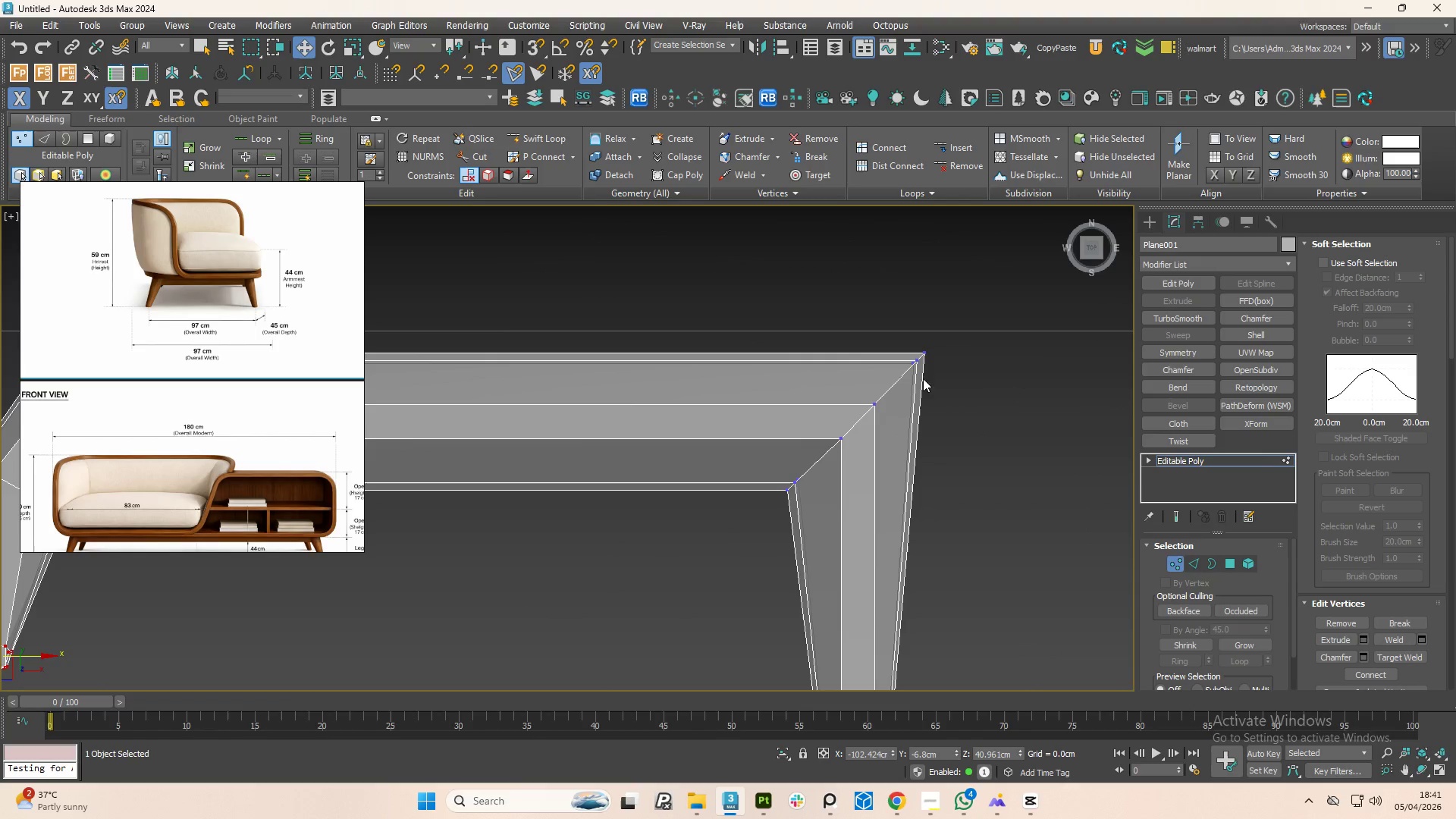 
type(11)
 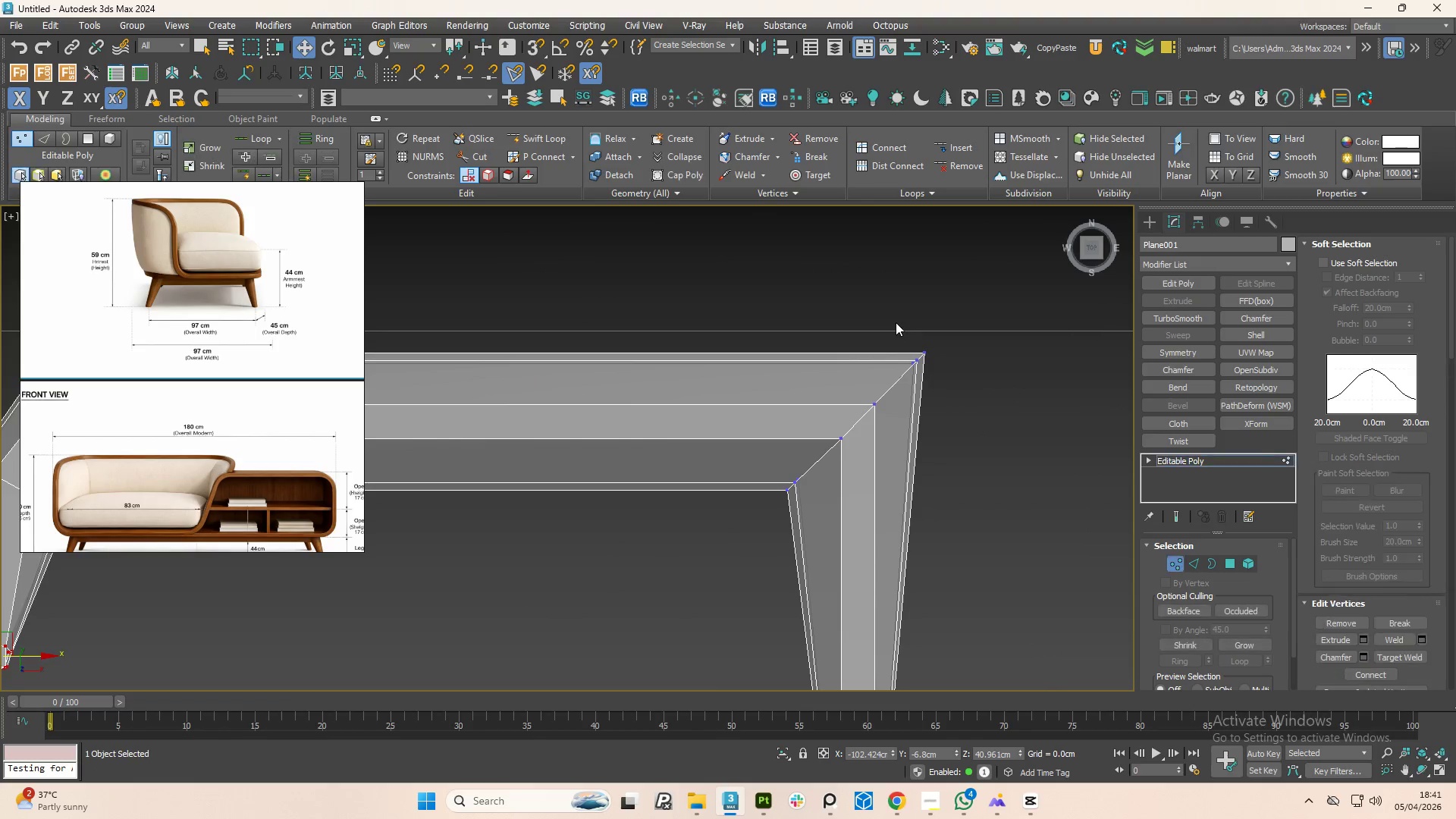 
left_click_drag(start_coordinate=[896, 322], to_coordinate=[972, 428])
 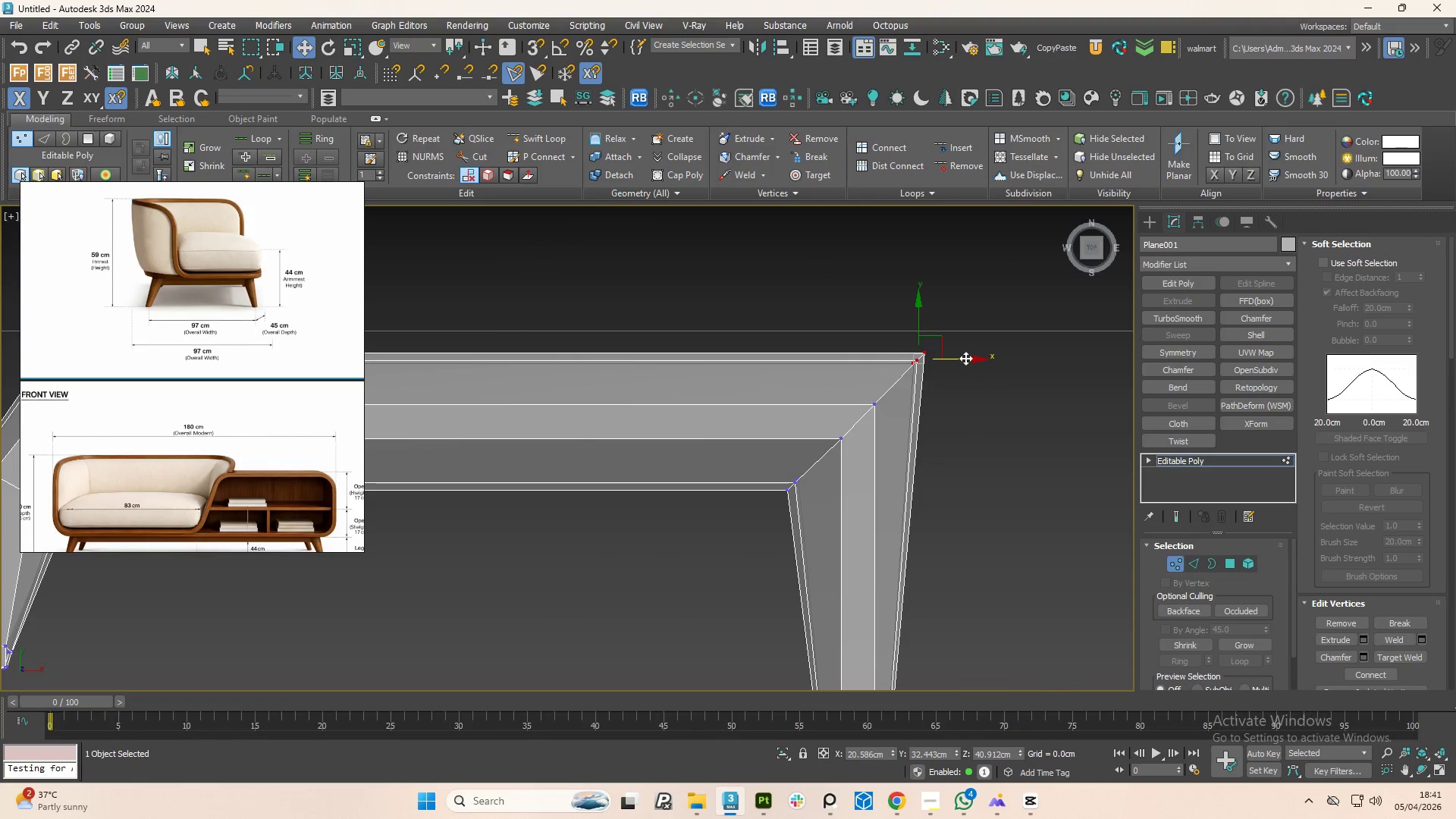 
left_click_drag(start_coordinate=[965, 358], to_coordinate=[874, 405])
 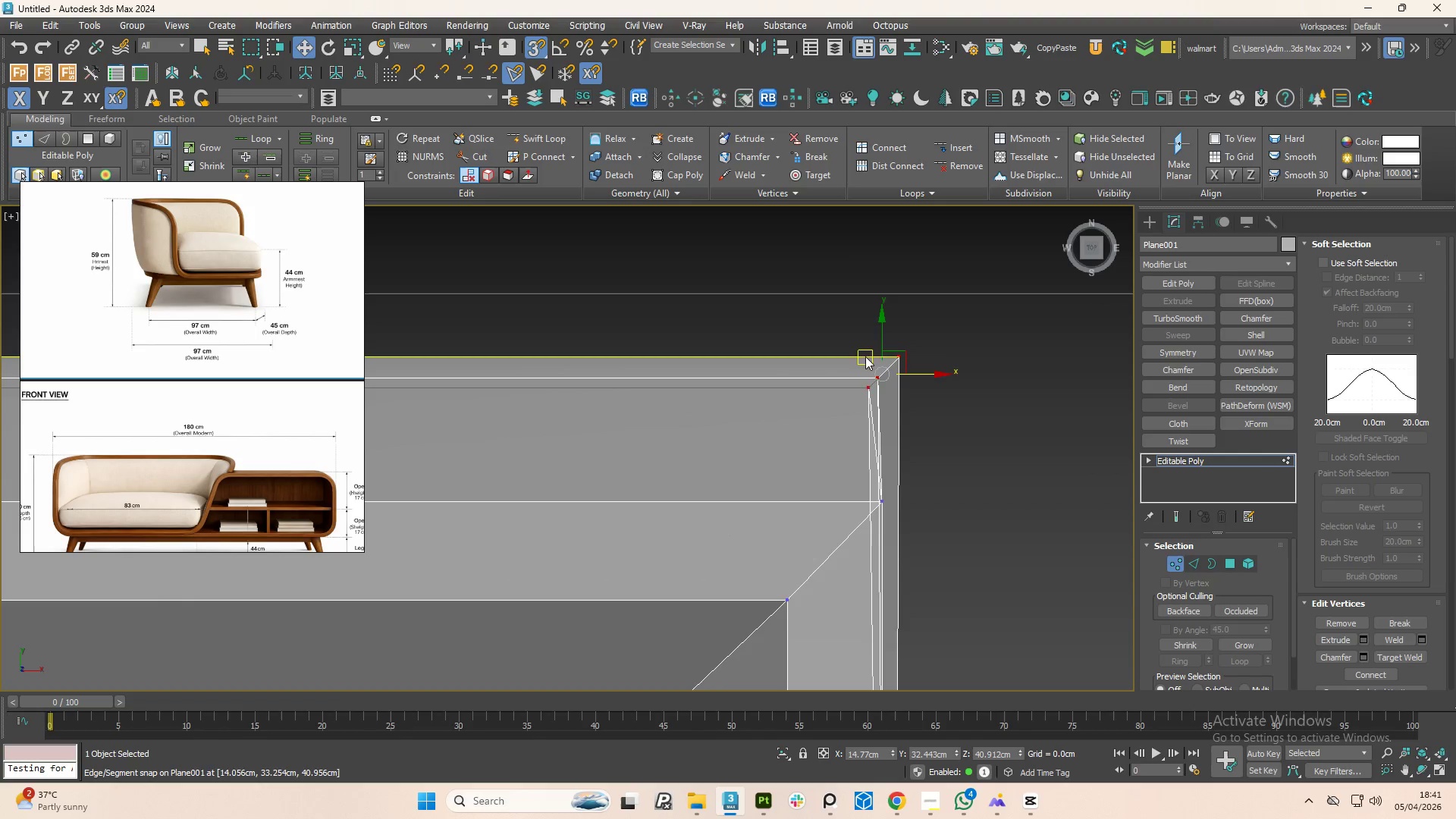 
key(S)
 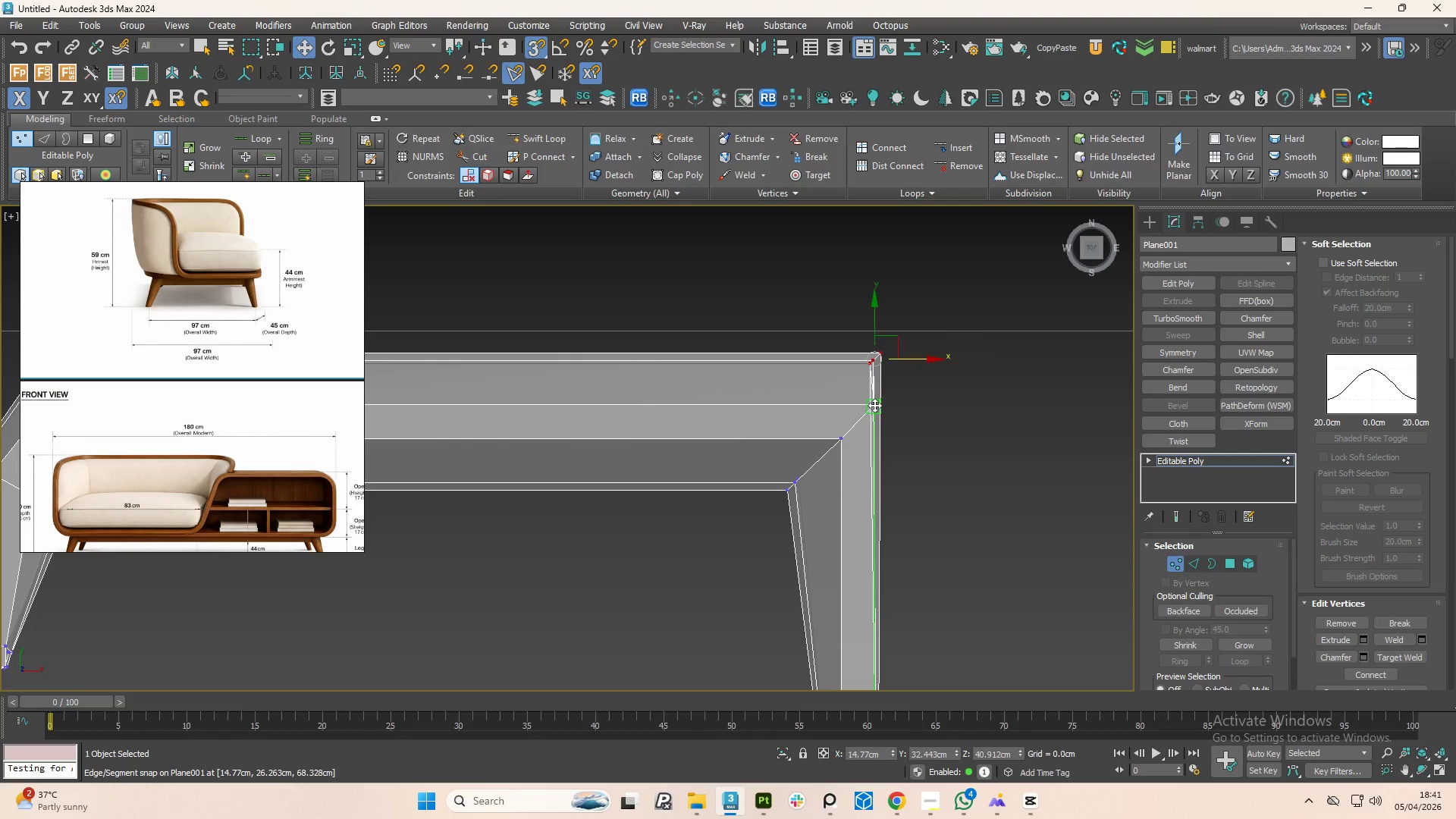 
scroll: coordinate [868, 353], scroll_direction: up, amount: 3.0
 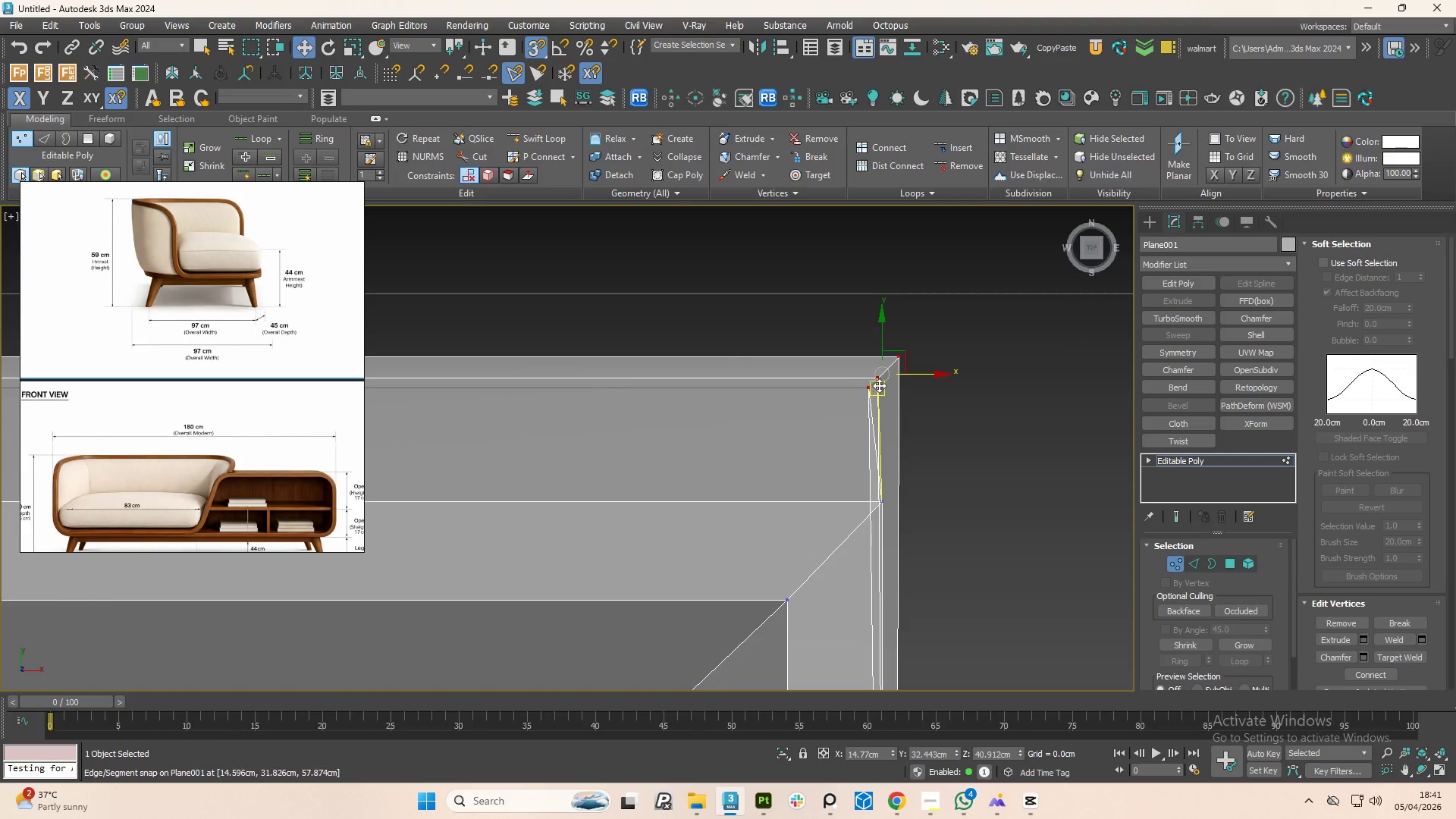 
left_click([879, 384])
 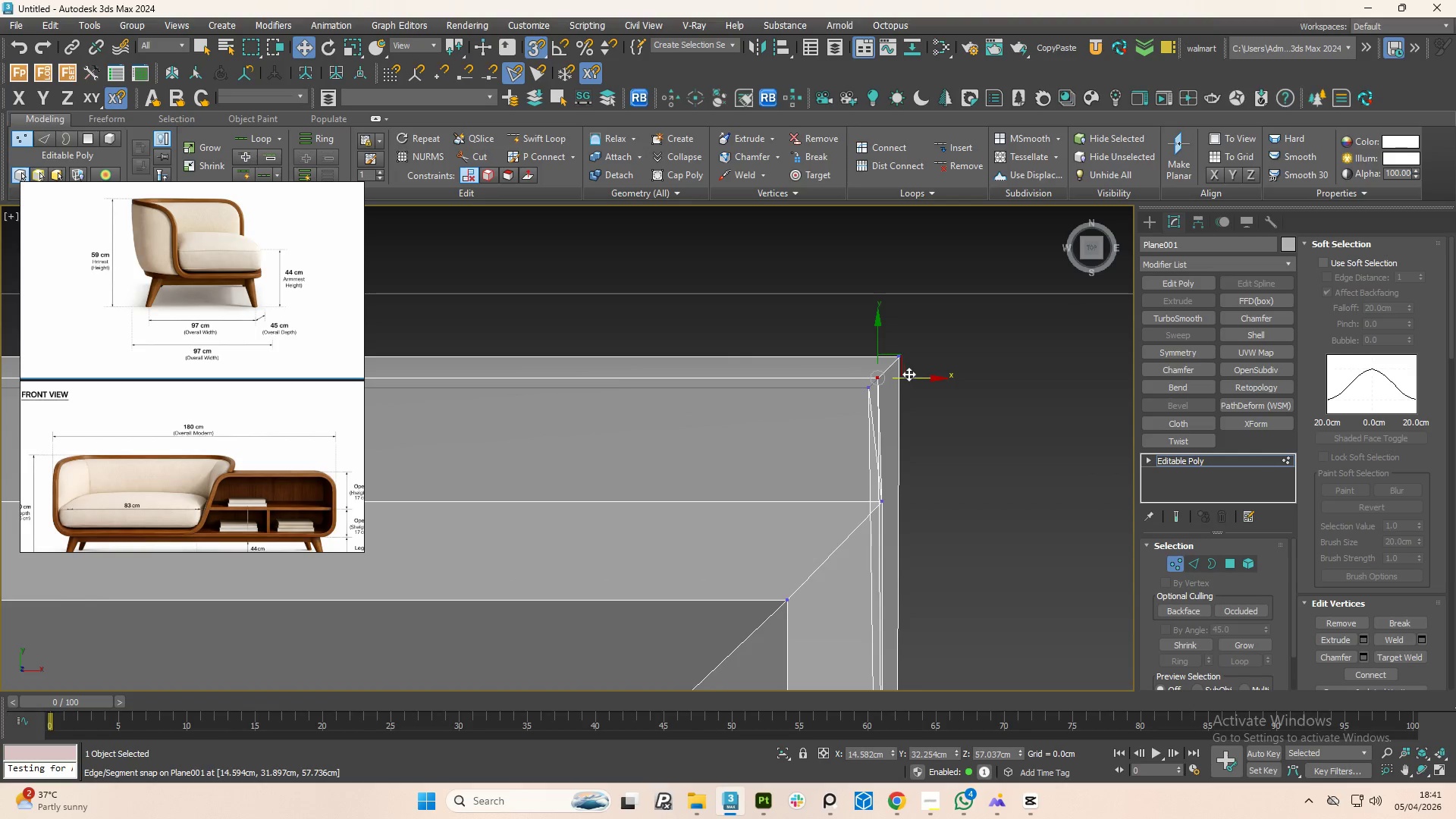 
left_click_drag(start_coordinate=[911, 372], to_coordinate=[868, 389])
 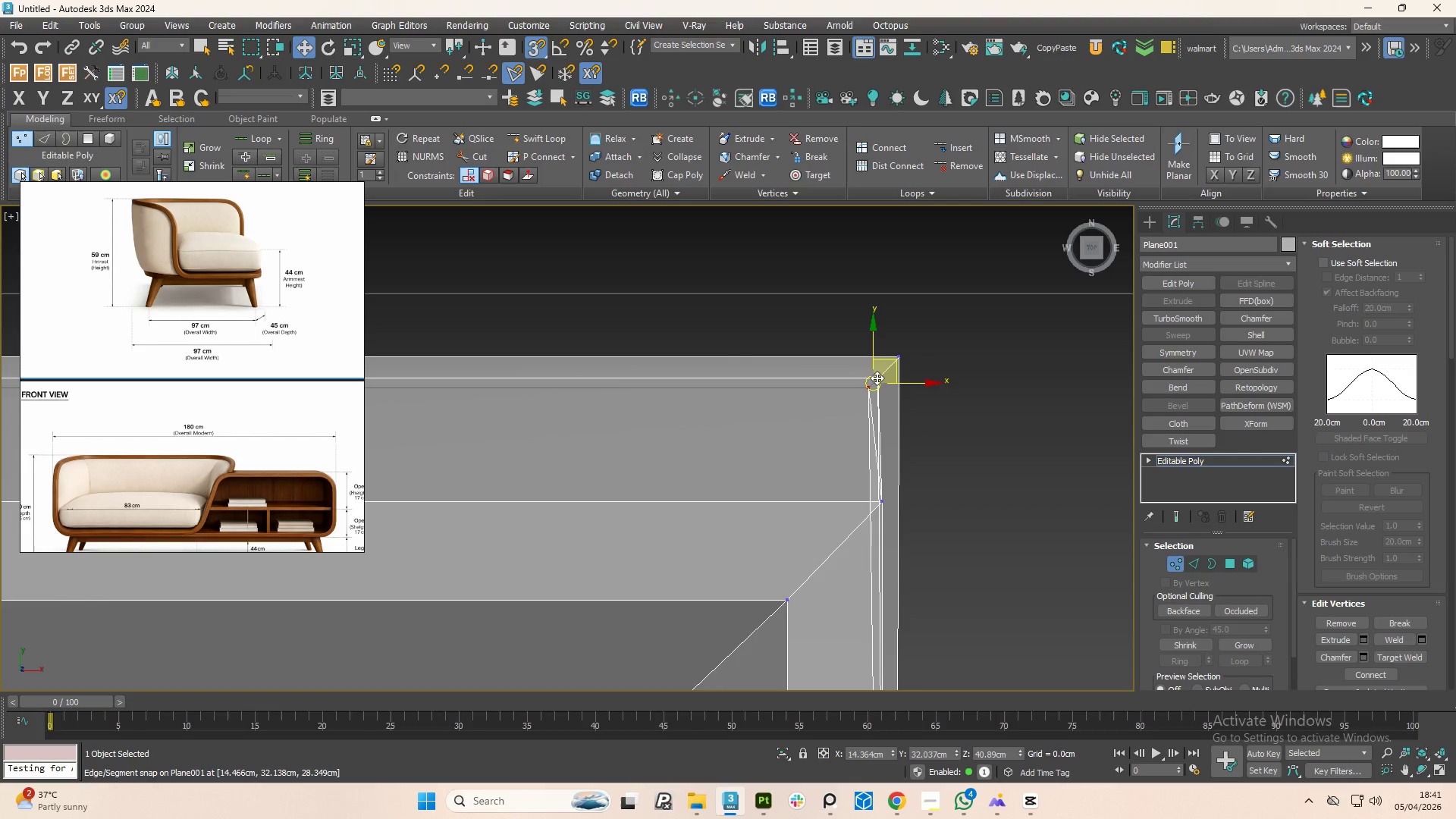 
left_click([877, 378])
 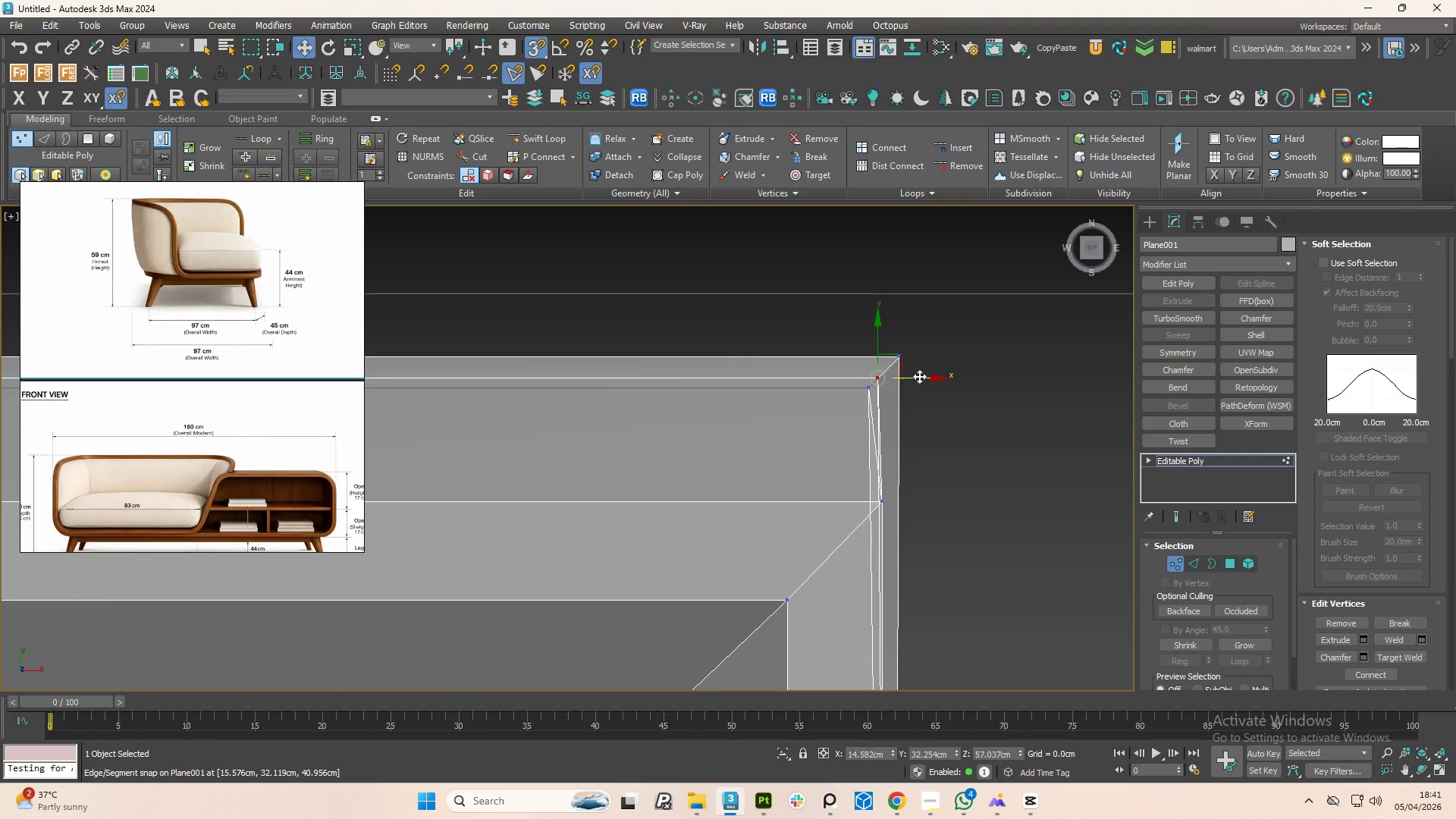 
left_click_drag(start_coordinate=[924, 375], to_coordinate=[883, 510])
 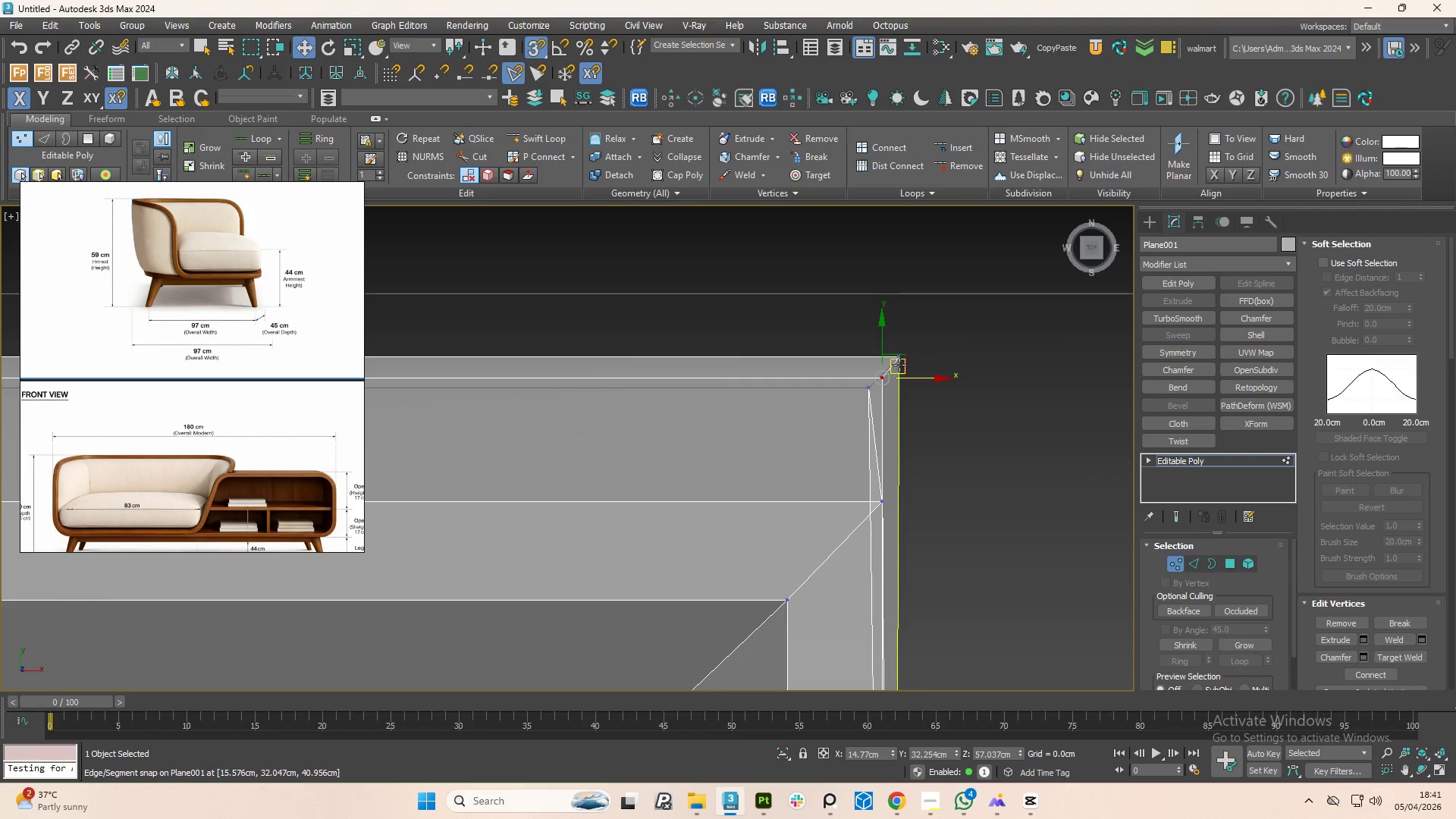 
left_click([899, 362])
 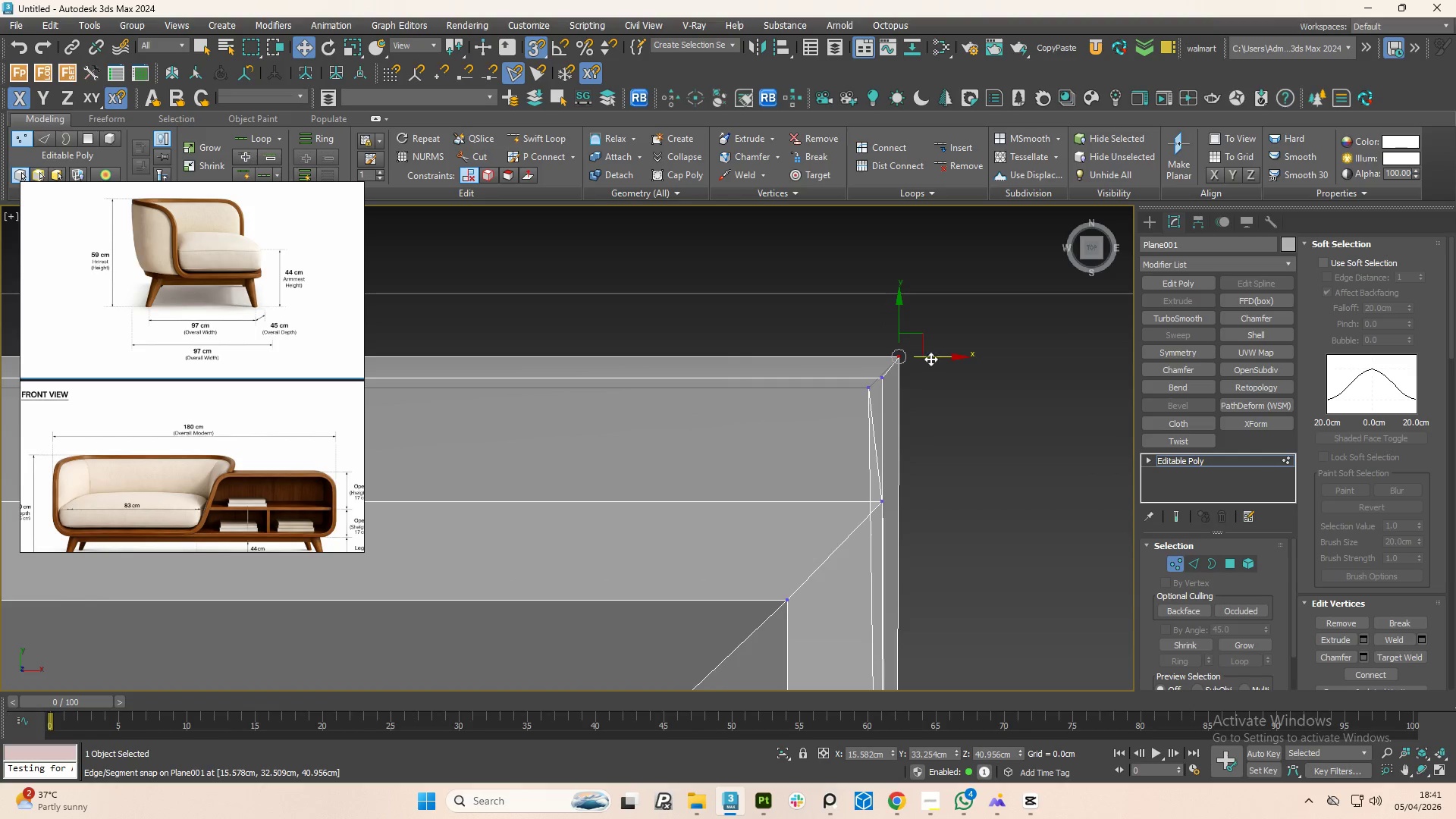 
left_click_drag(start_coordinate=[930, 359], to_coordinate=[886, 500])
 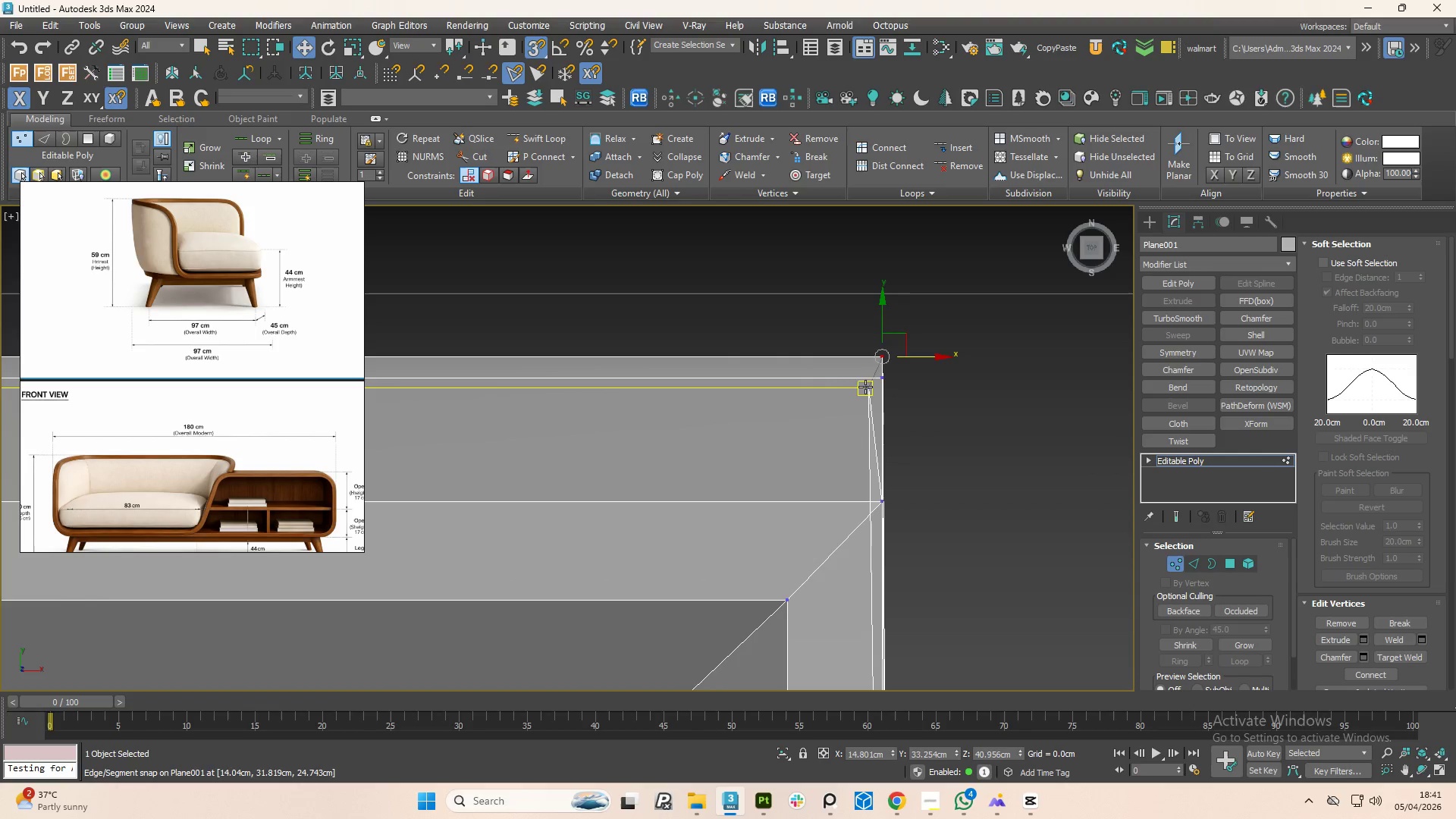 
left_click([865, 386])
 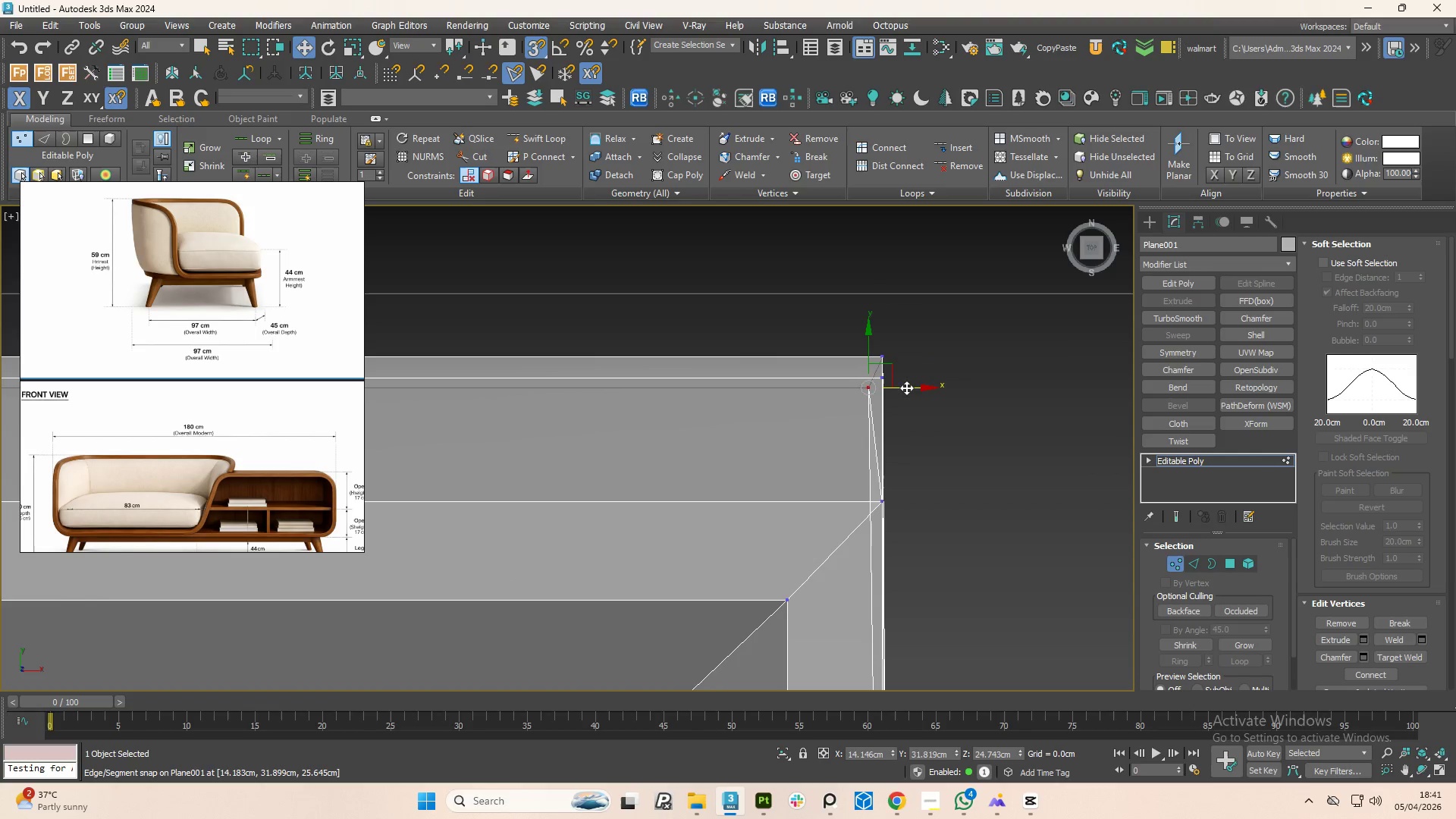 
left_click_drag(start_coordinate=[909, 388], to_coordinate=[892, 434])
 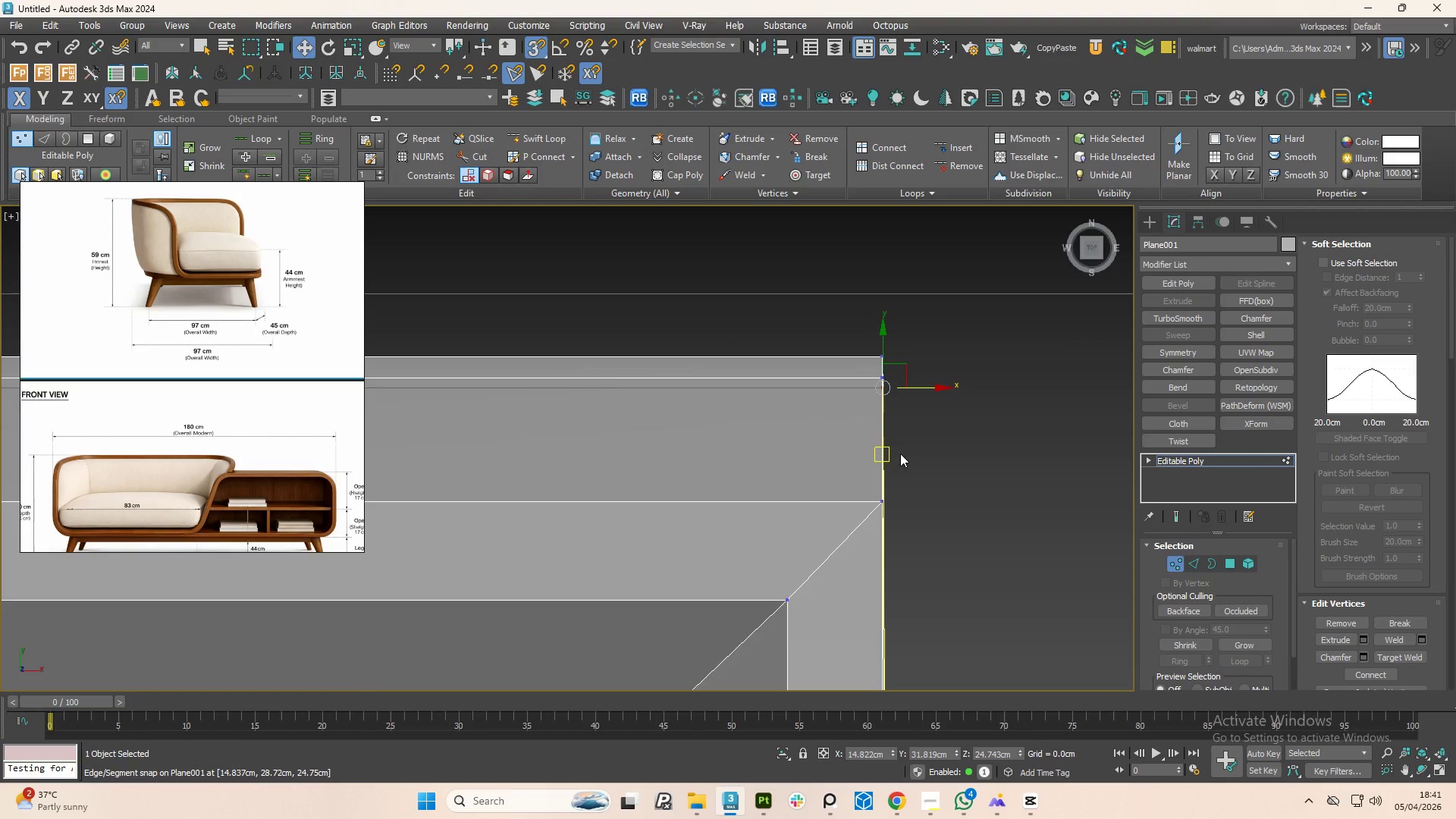 
scroll: coordinate [929, 438], scroll_direction: down, amount: 5.0
 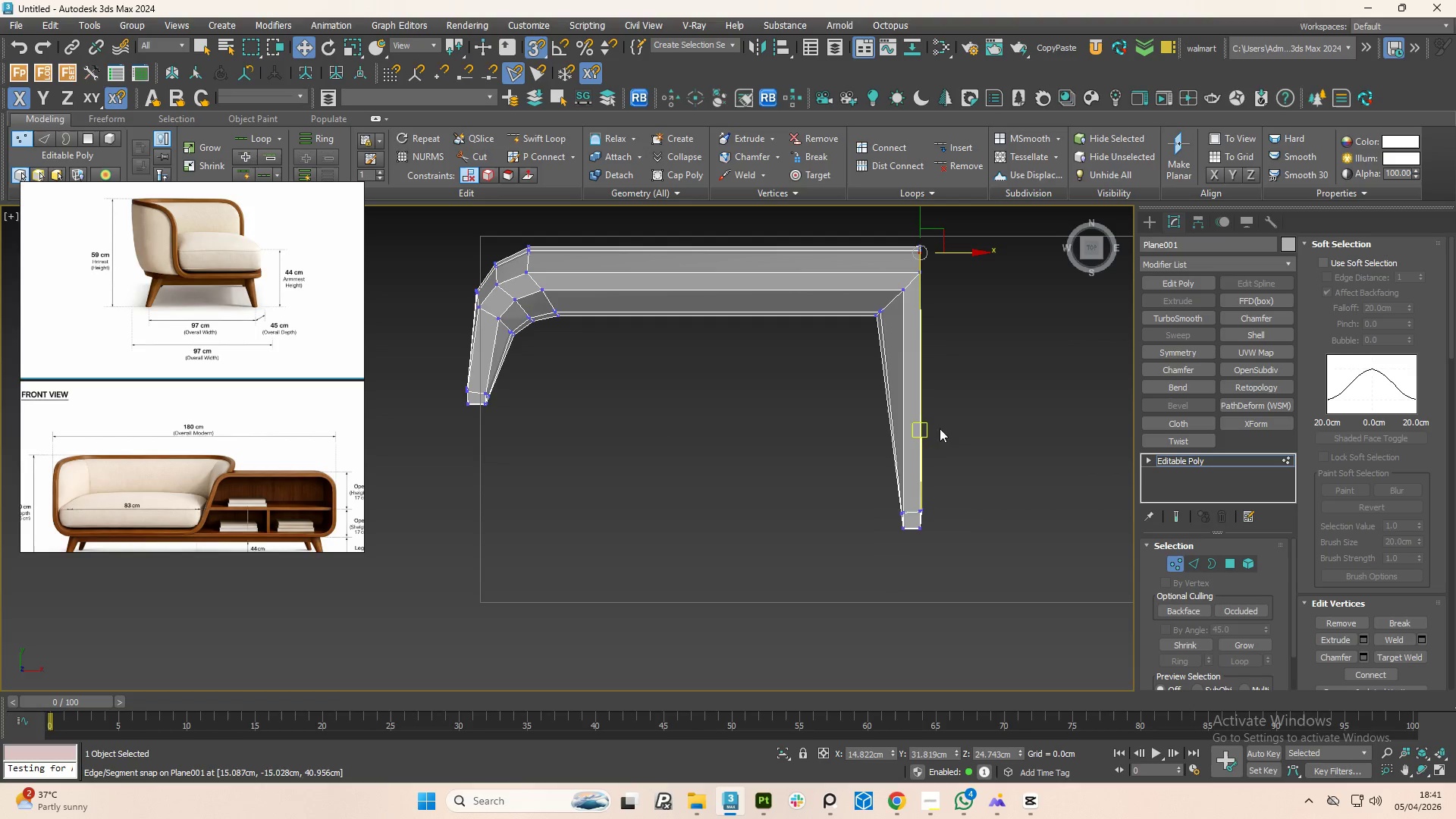 
scroll: coordinate [929, 472], scroll_direction: up, amount: 1.0
 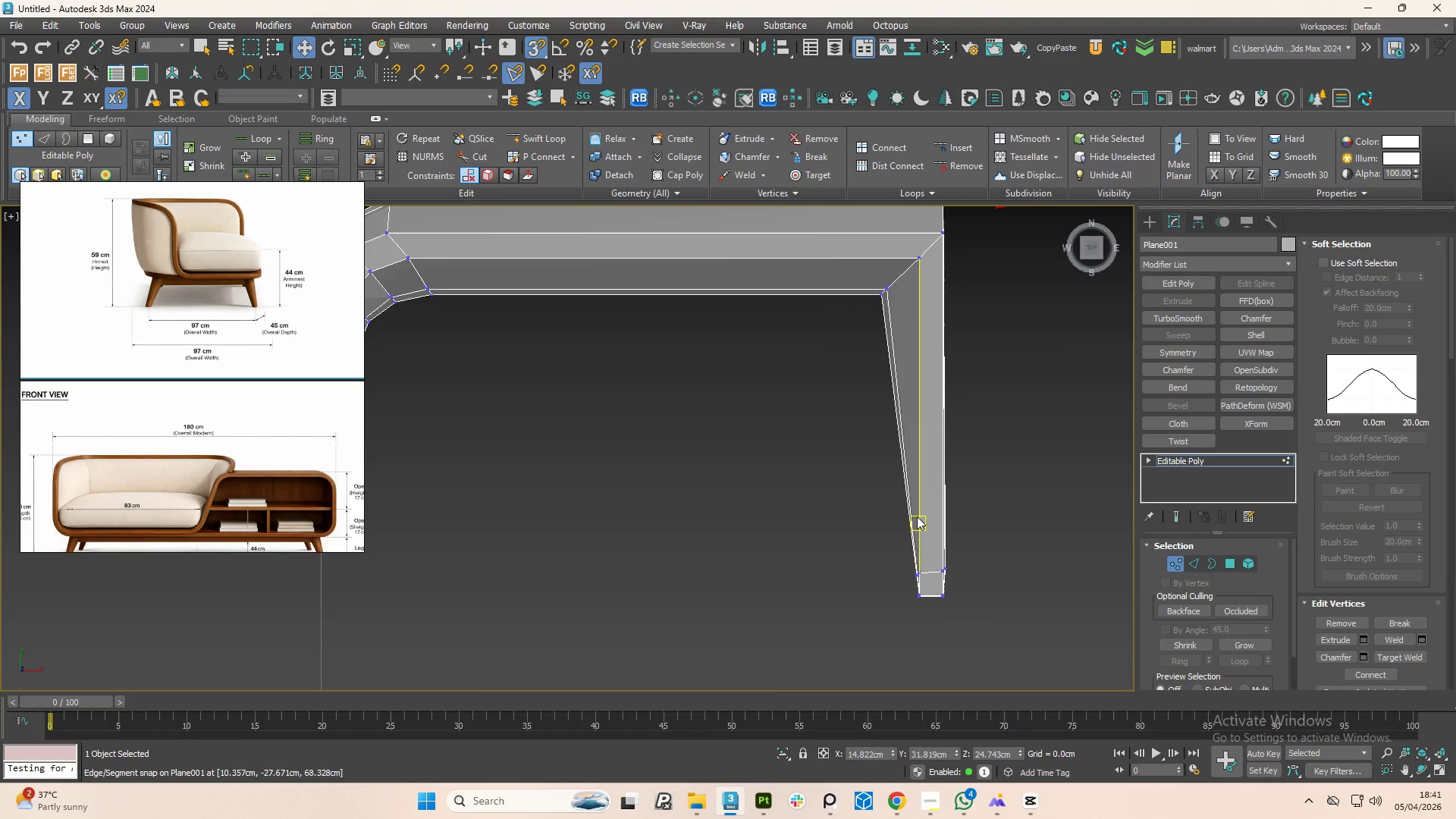 
scroll: coordinate [881, 490], scroll_direction: down, amount: 2.0
 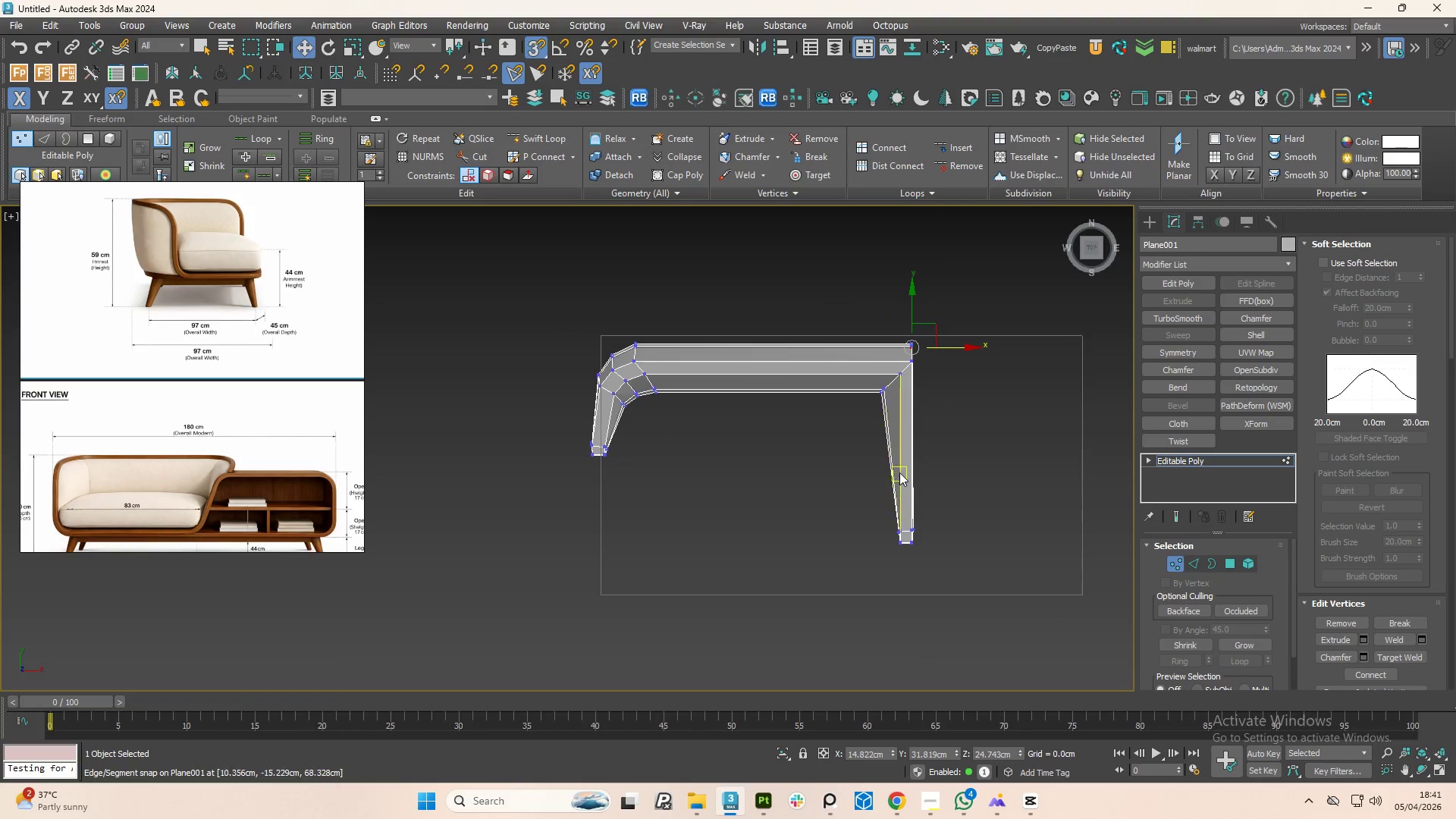 
scroll: coordinate [899, 472], scroll_direction: up, amount: 1.0
 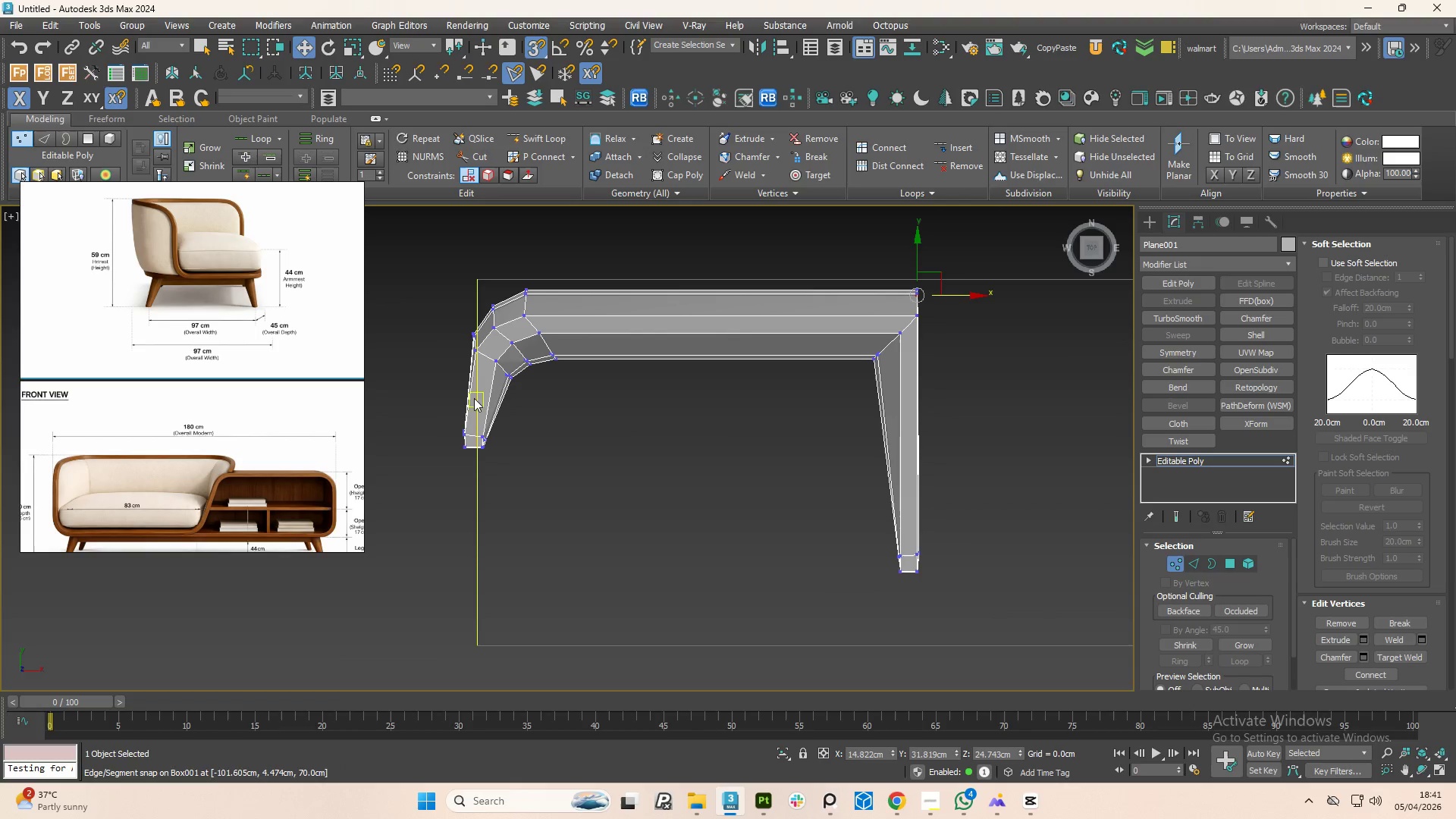 
type(2s)
 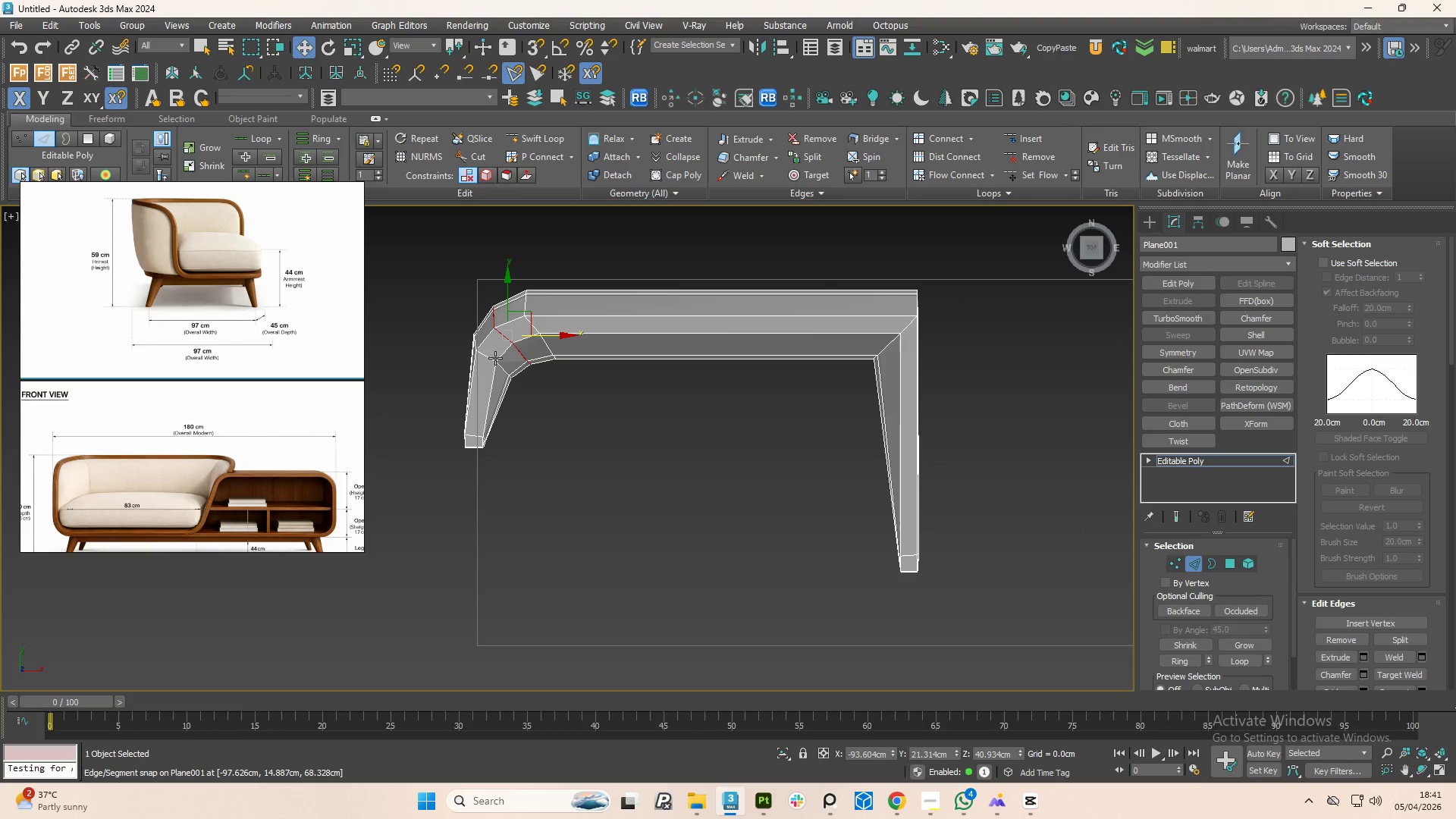 
left_click([495, 358])
 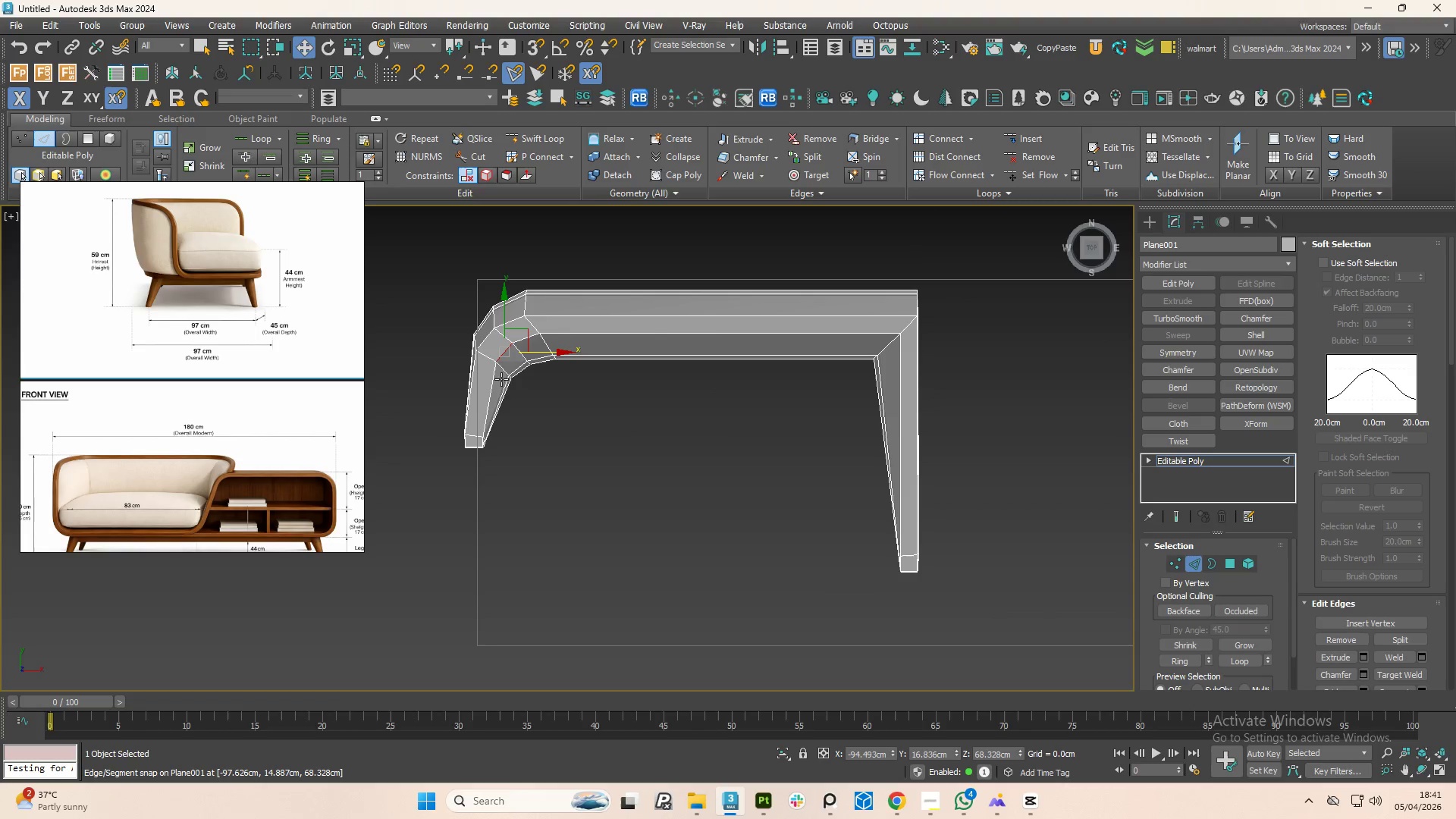 
left_click([497, 379])
 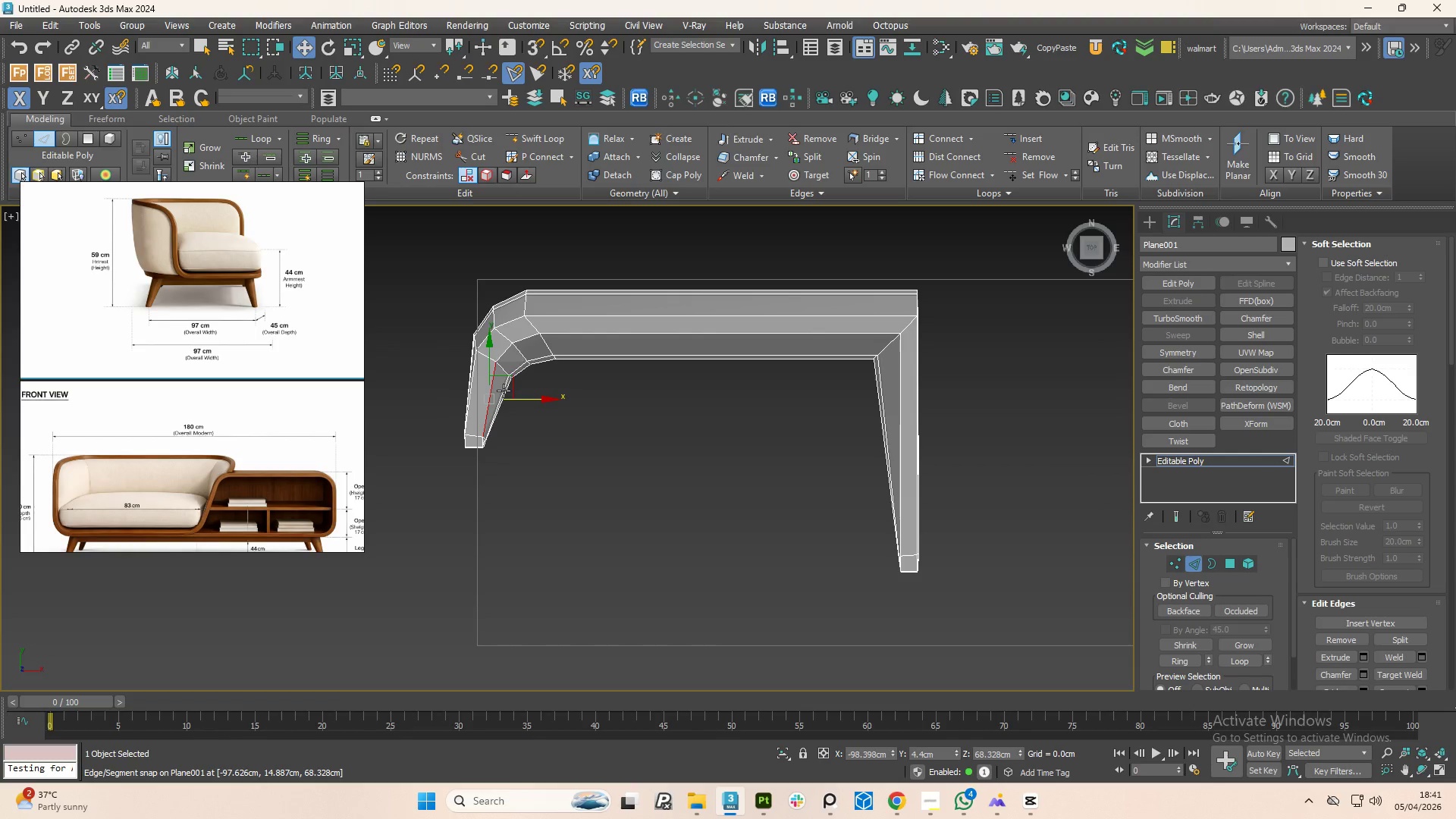 
hold_key(key=ControlLeft, duration=1.17)
left_click([502, 396])
 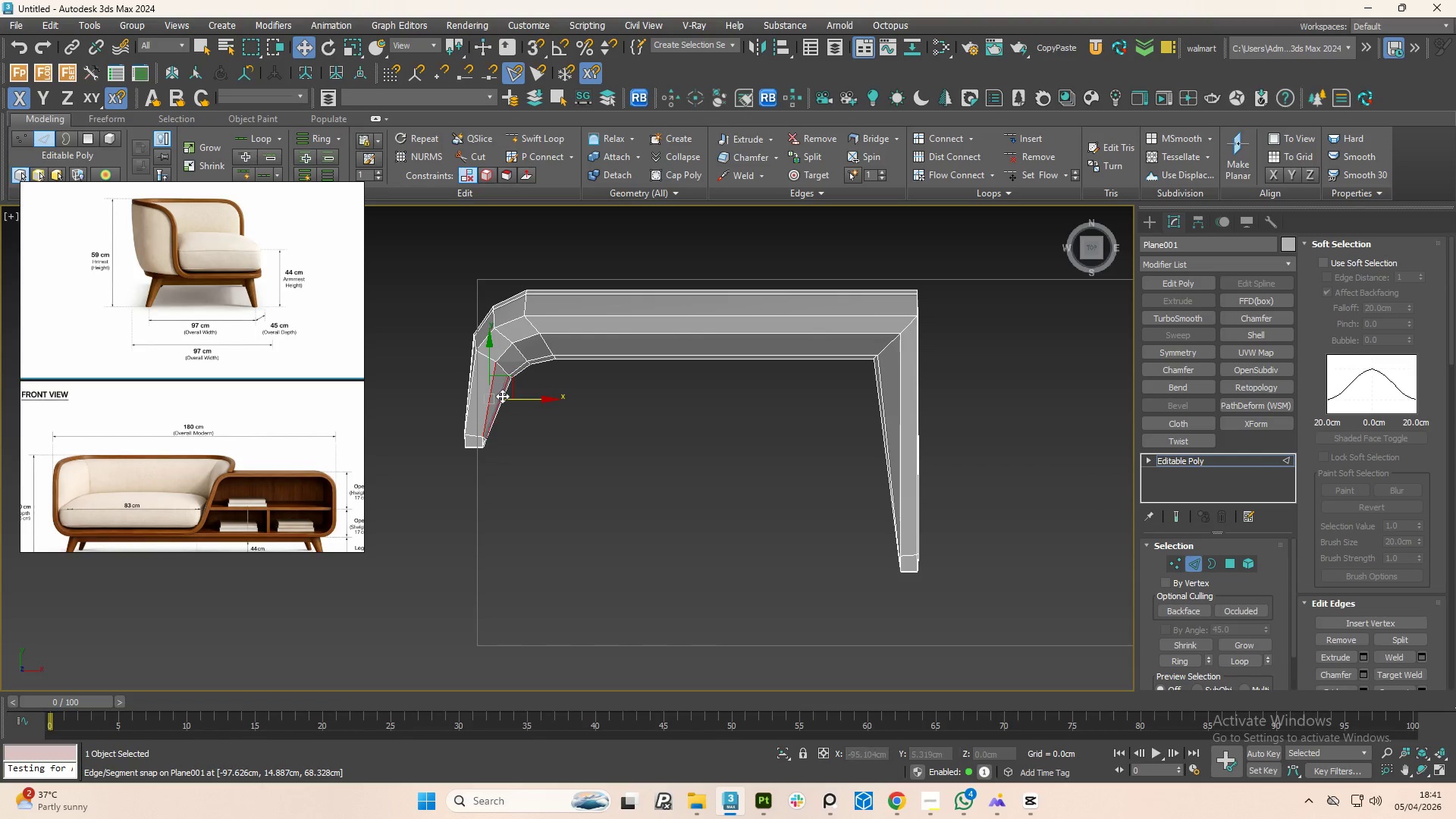 
double_click([502, 396])
 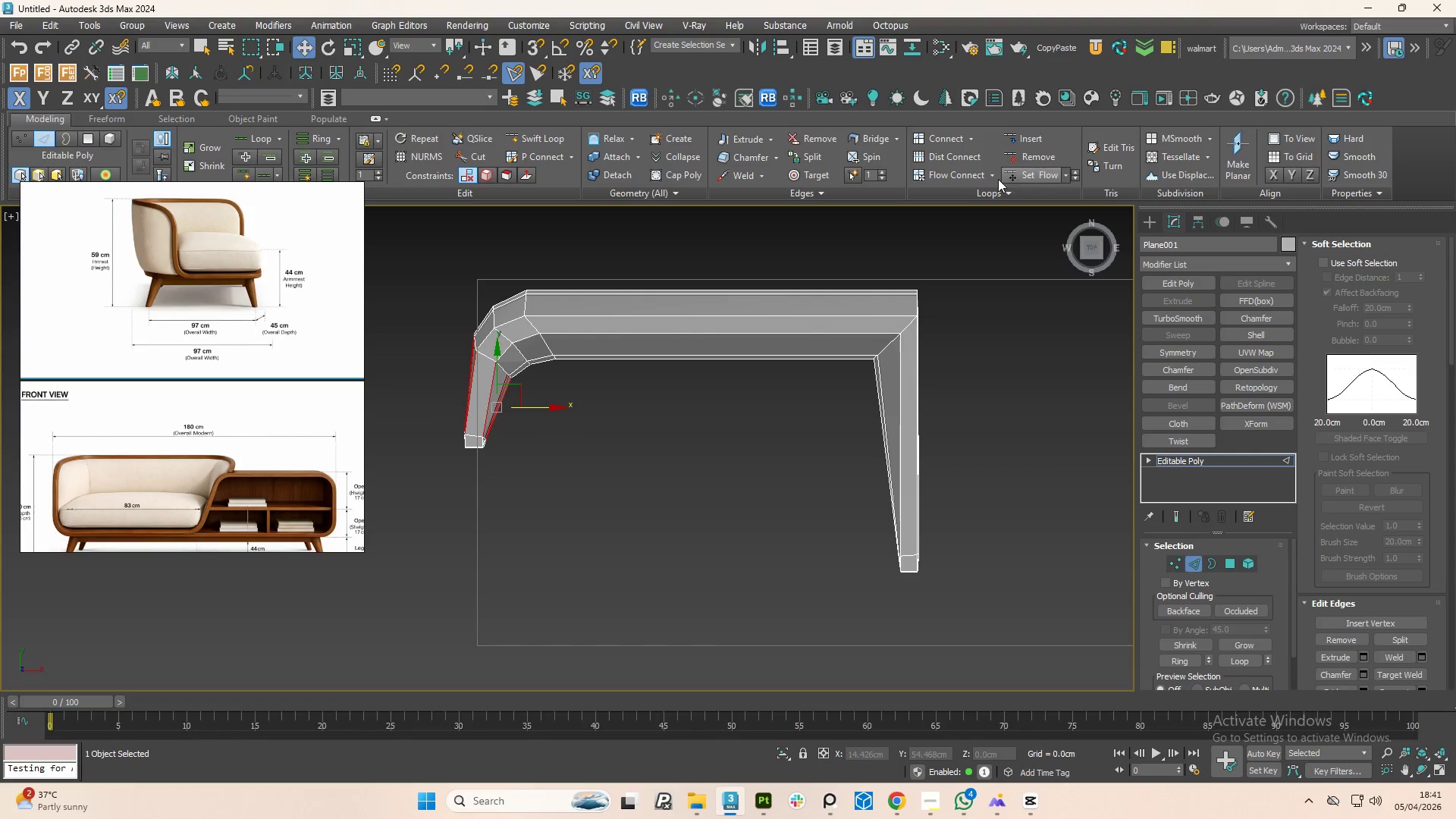 
left_click([948, 179])
 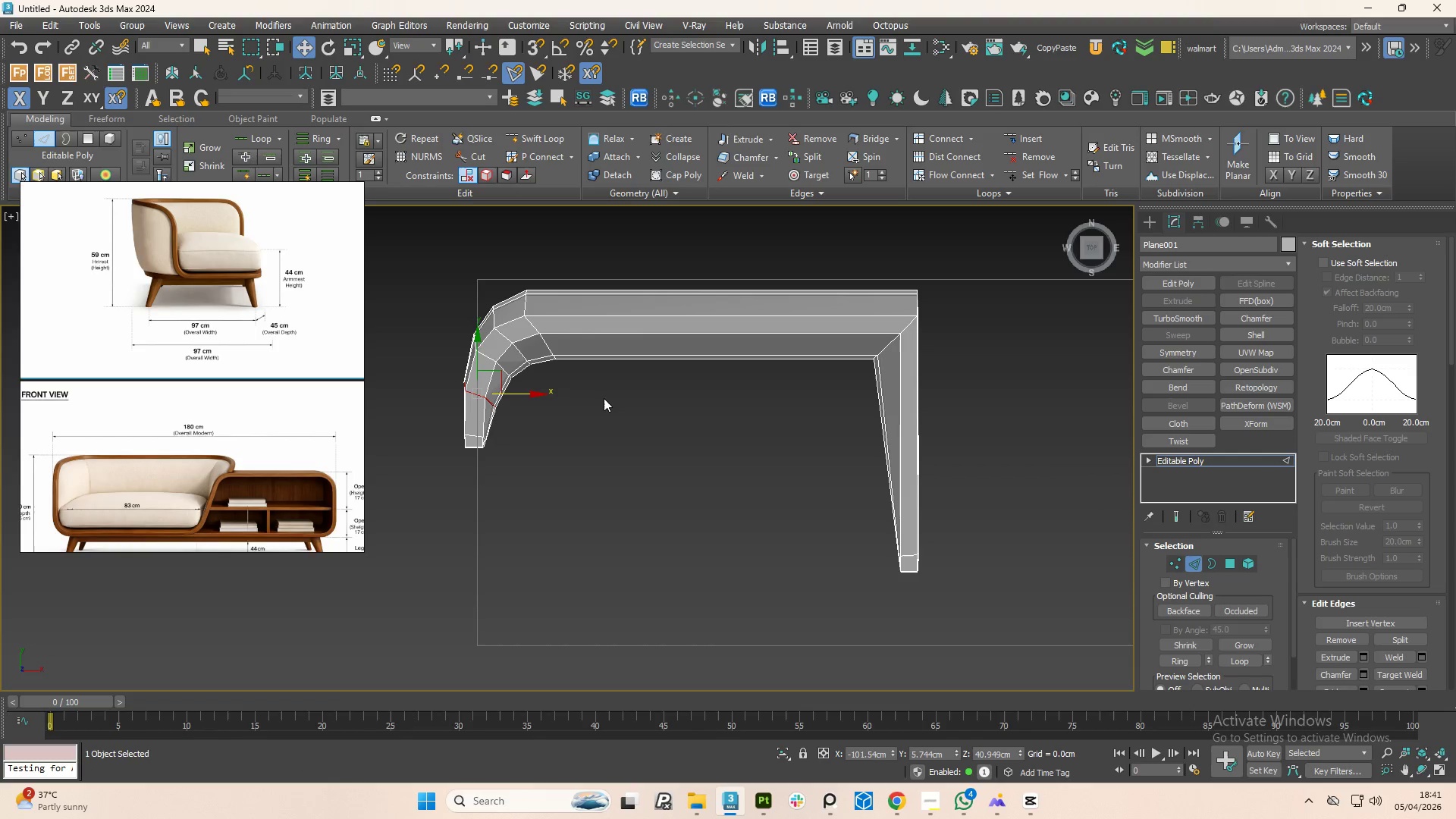 
hold_key(key=AltLeft, duration=1.5)
 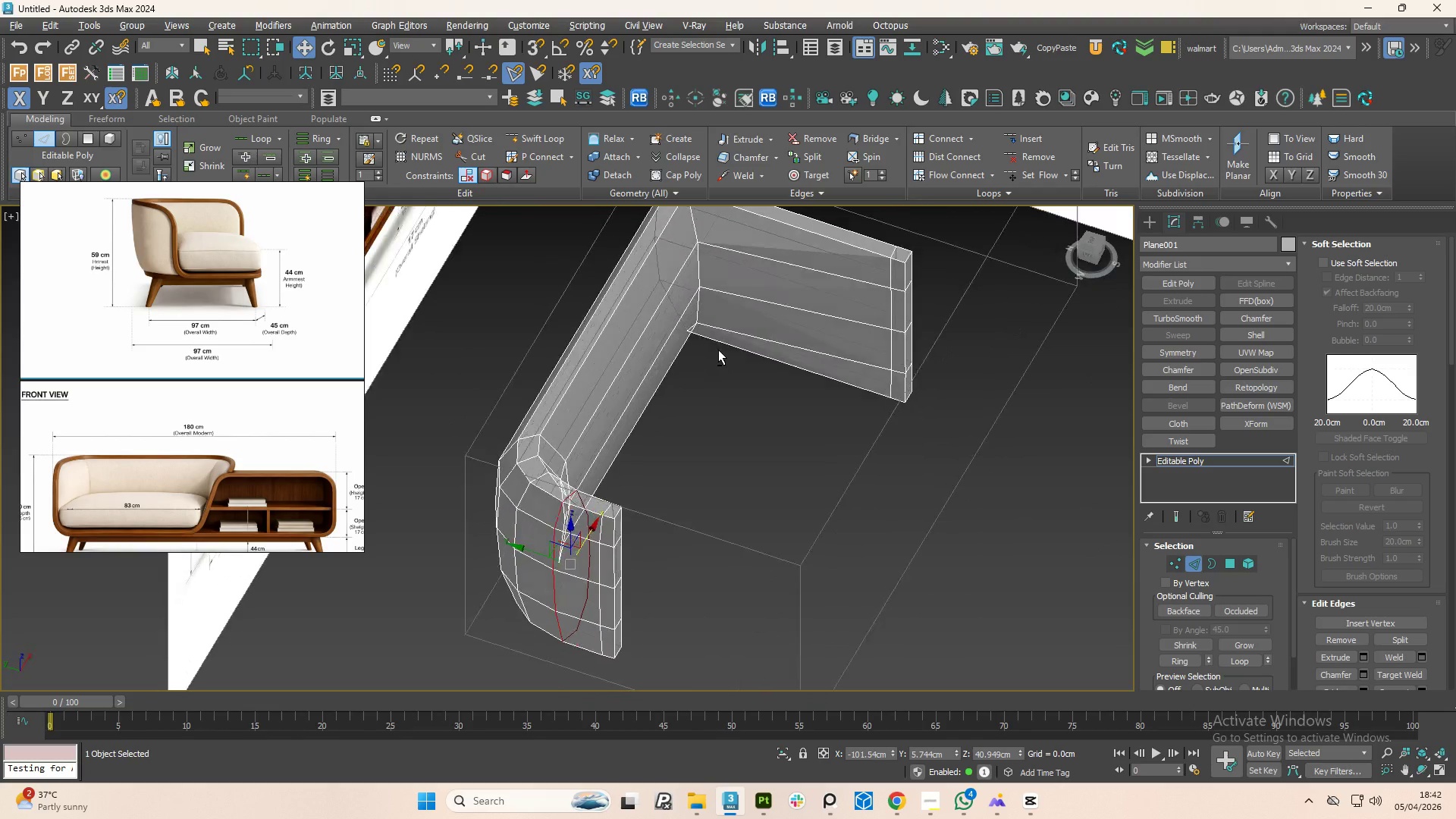 
hold_key(key=AltLeft, duration=1.52)
 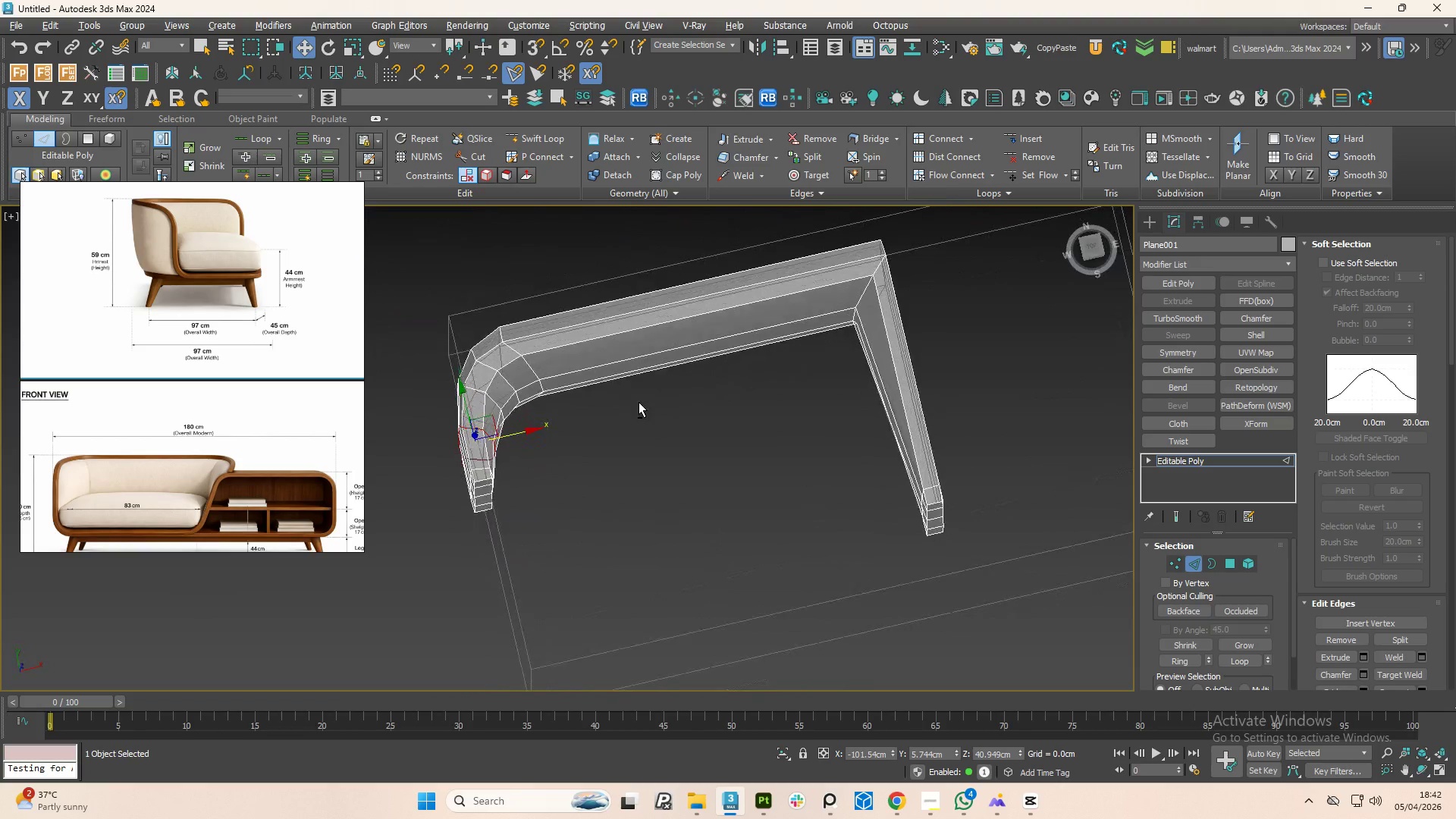 
hold_key(key=AltLeft, duration=0.78)
 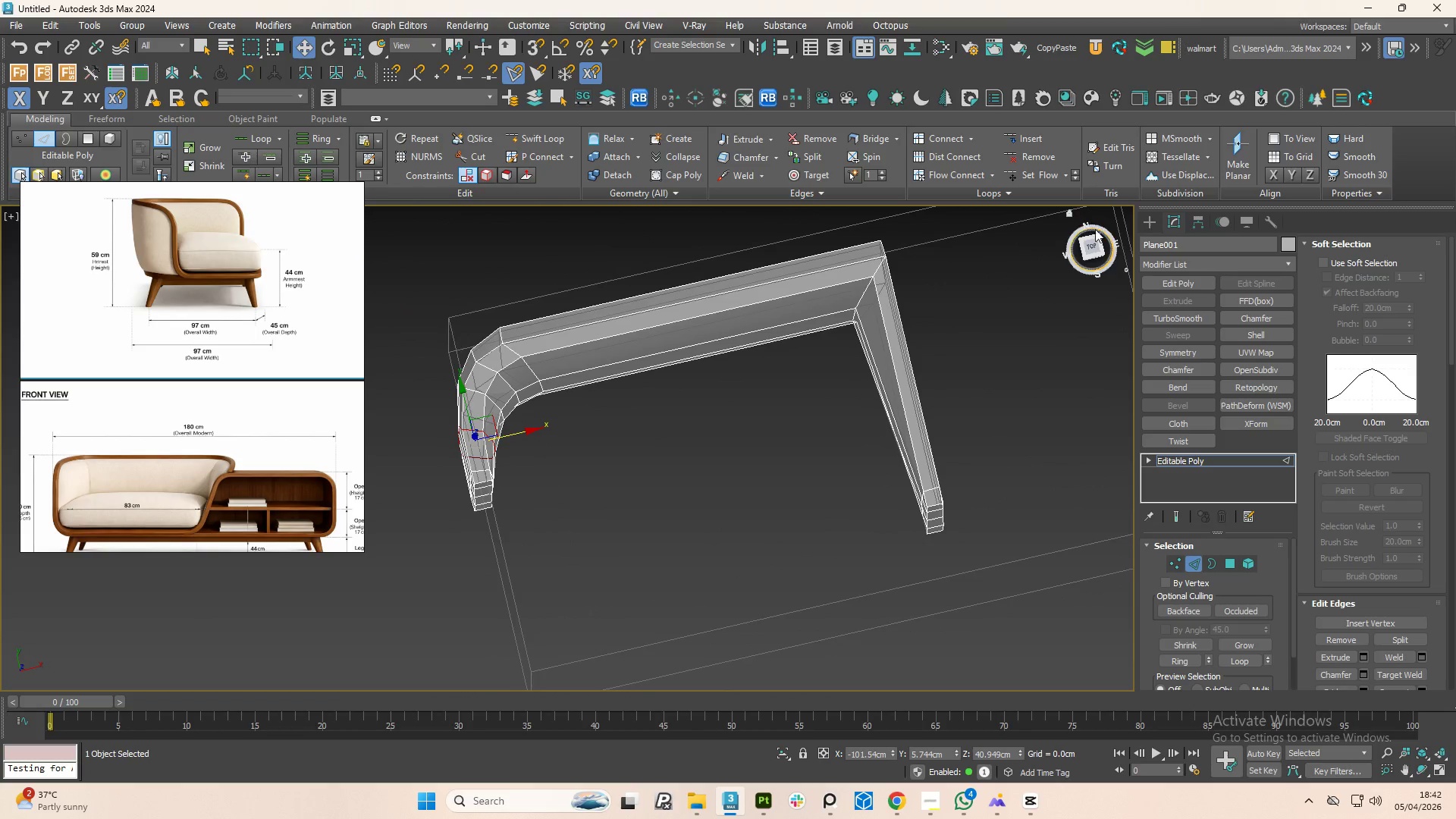 
left_click([1095, 244])
 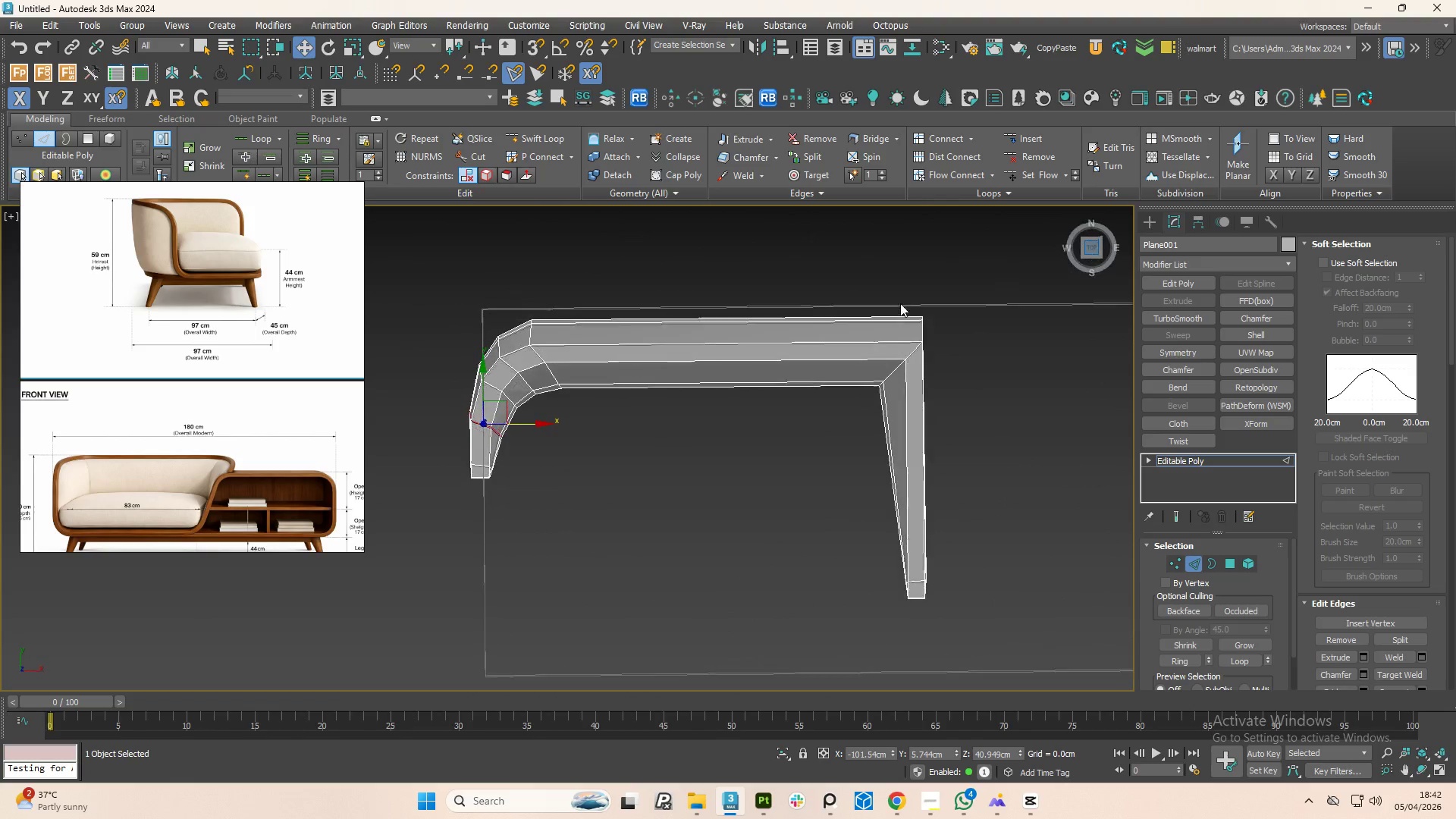 
scroll: coordinate [894, 342], scroll_direction: up, amount: 2.0
 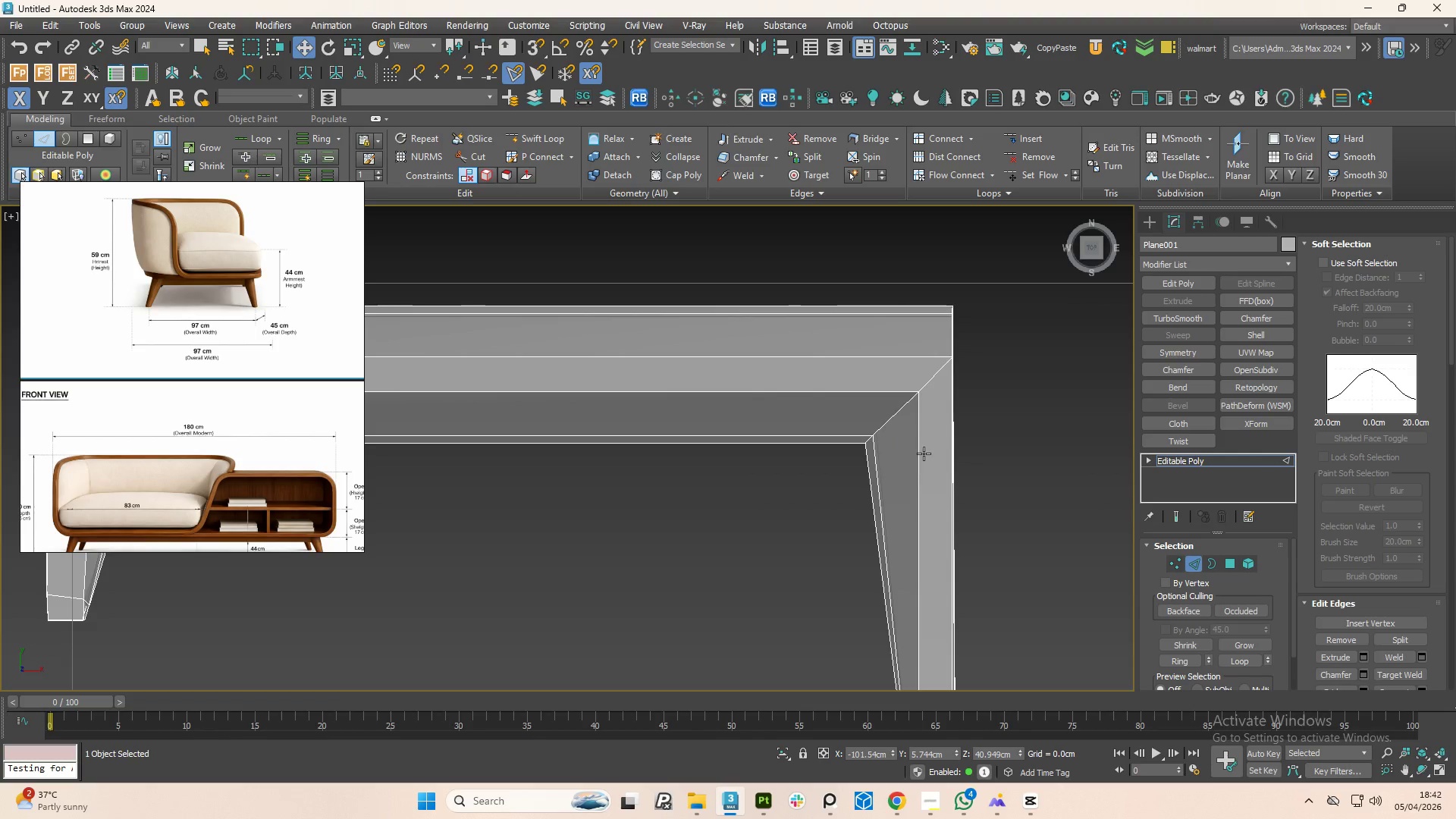 
left_click([921, 454])
 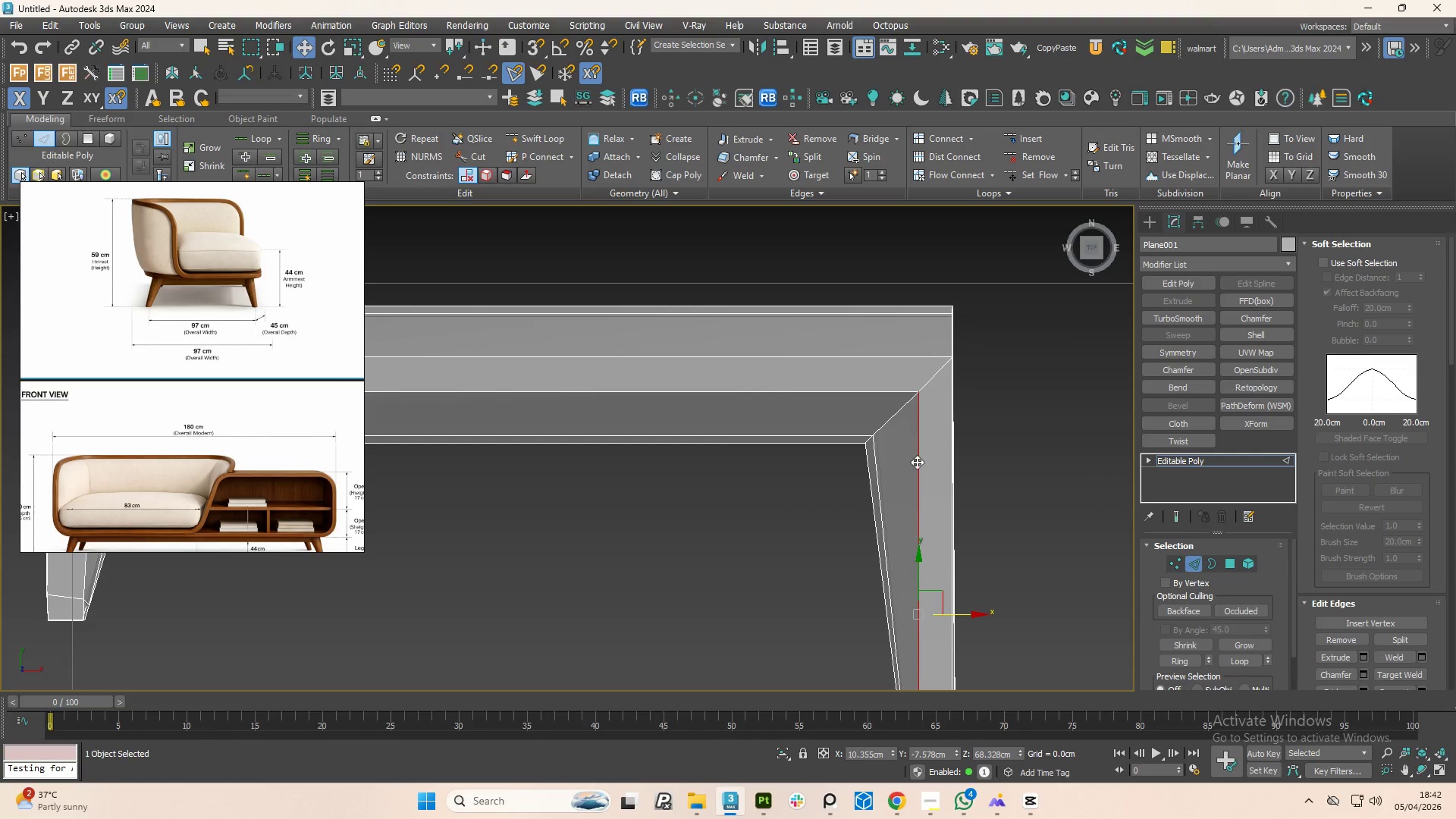 
hold_key(key=ControlLeft, duration=1.06)
left_click([878, 479])
 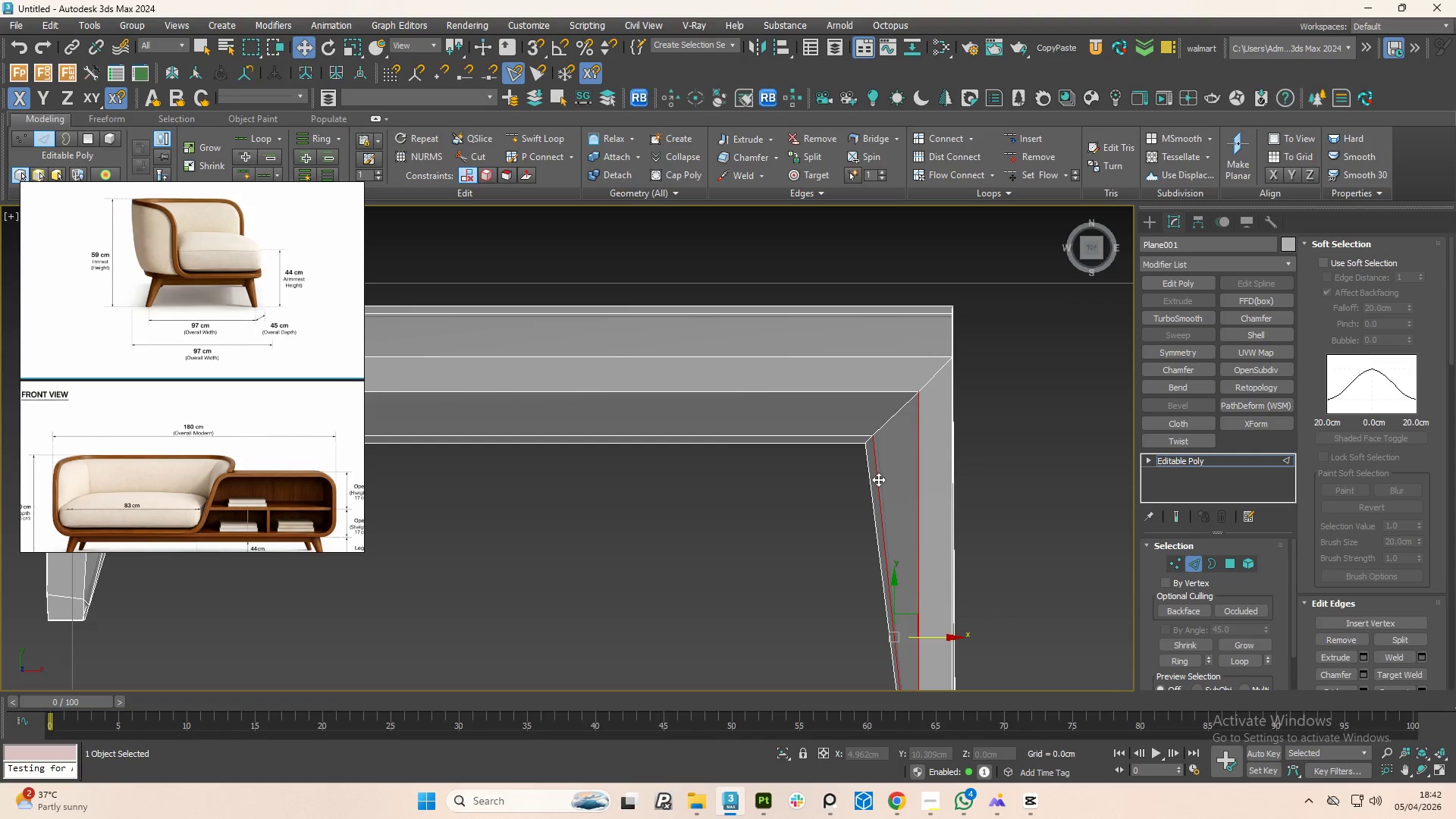 
double_click([878, 479])
 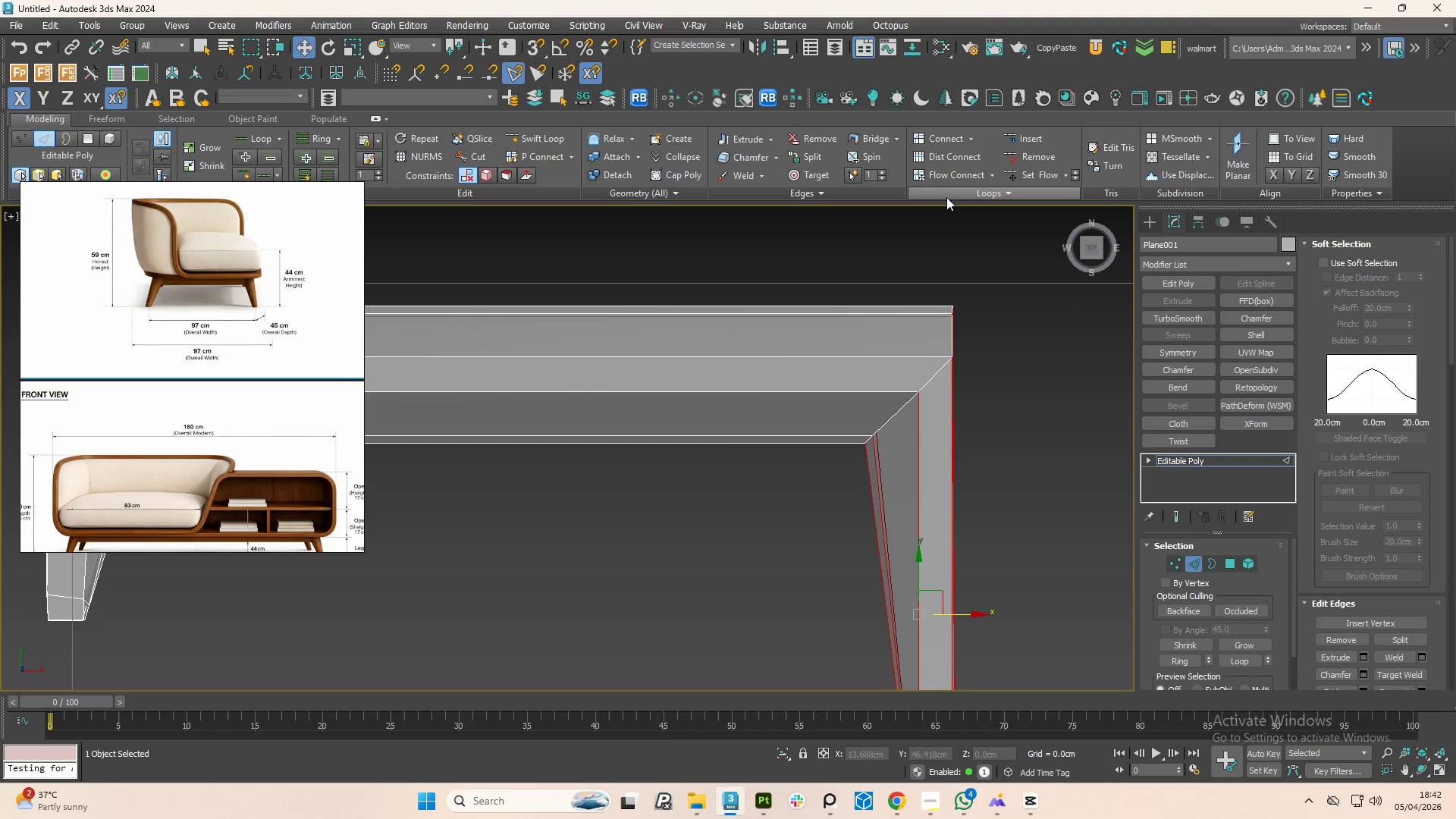 
left_click([937, 174])
 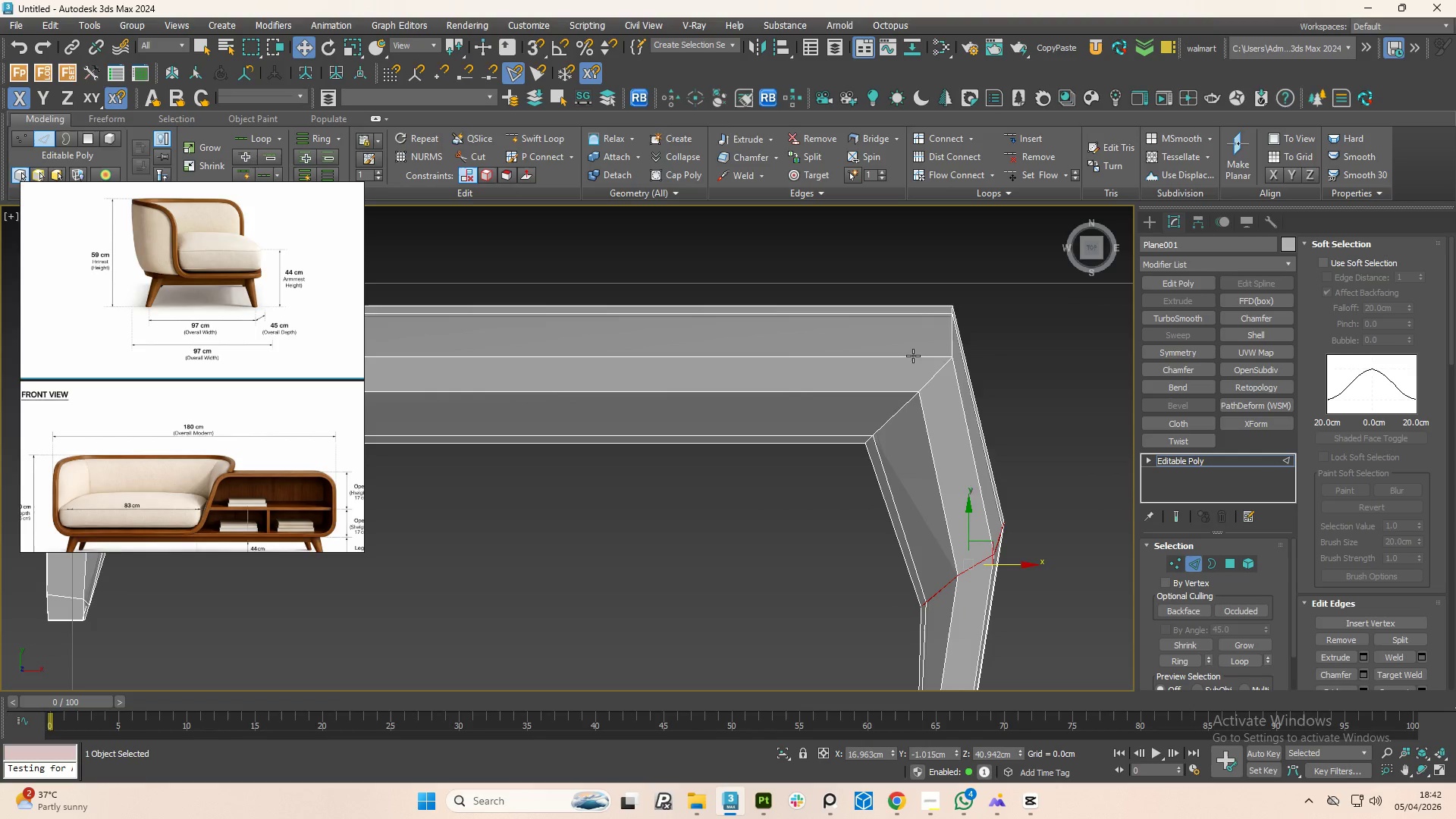 
scroll: coordinate [921, 400], scroll_direction: down, amount: 2.0
 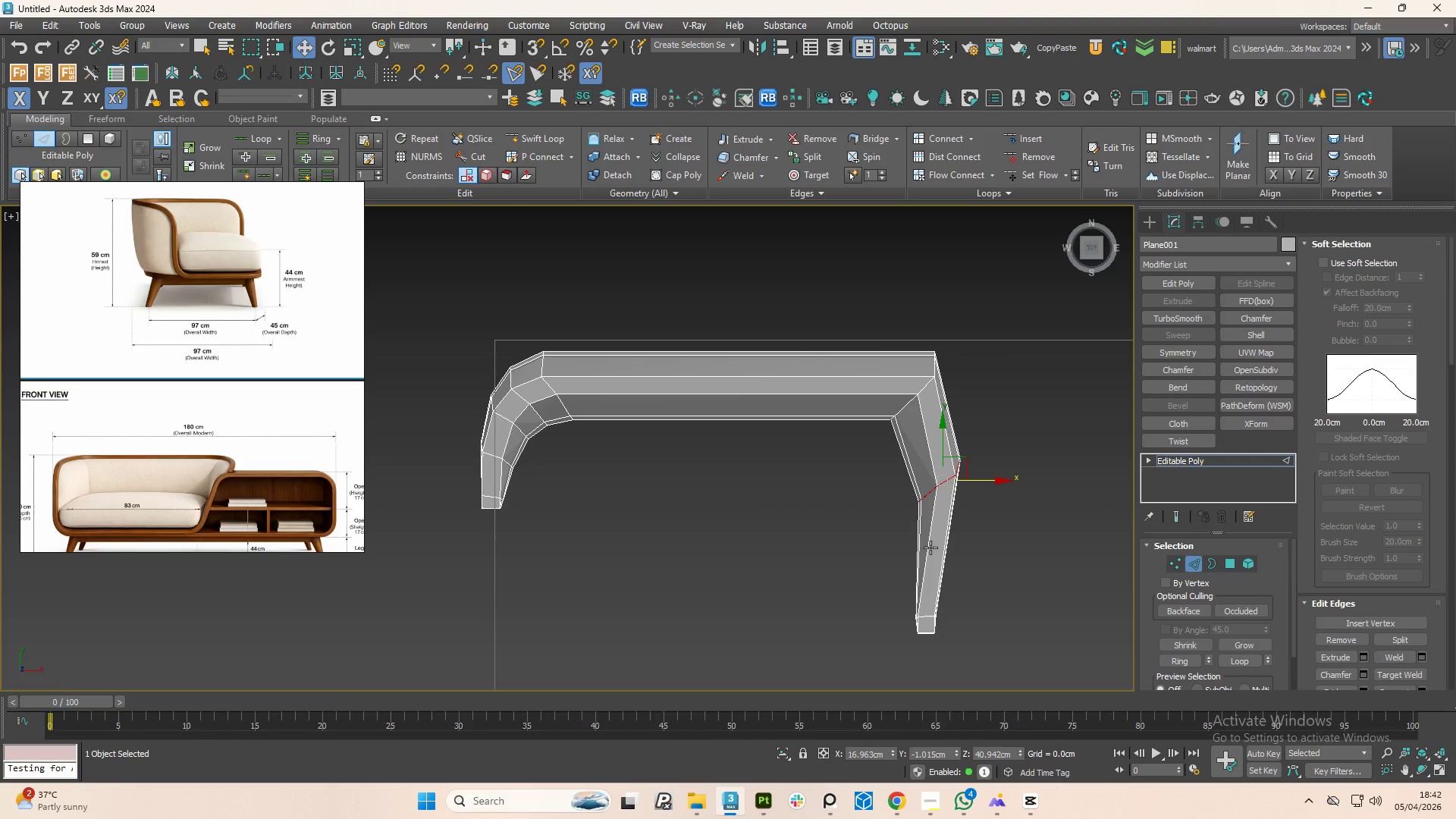 
left_click([930, 548])
 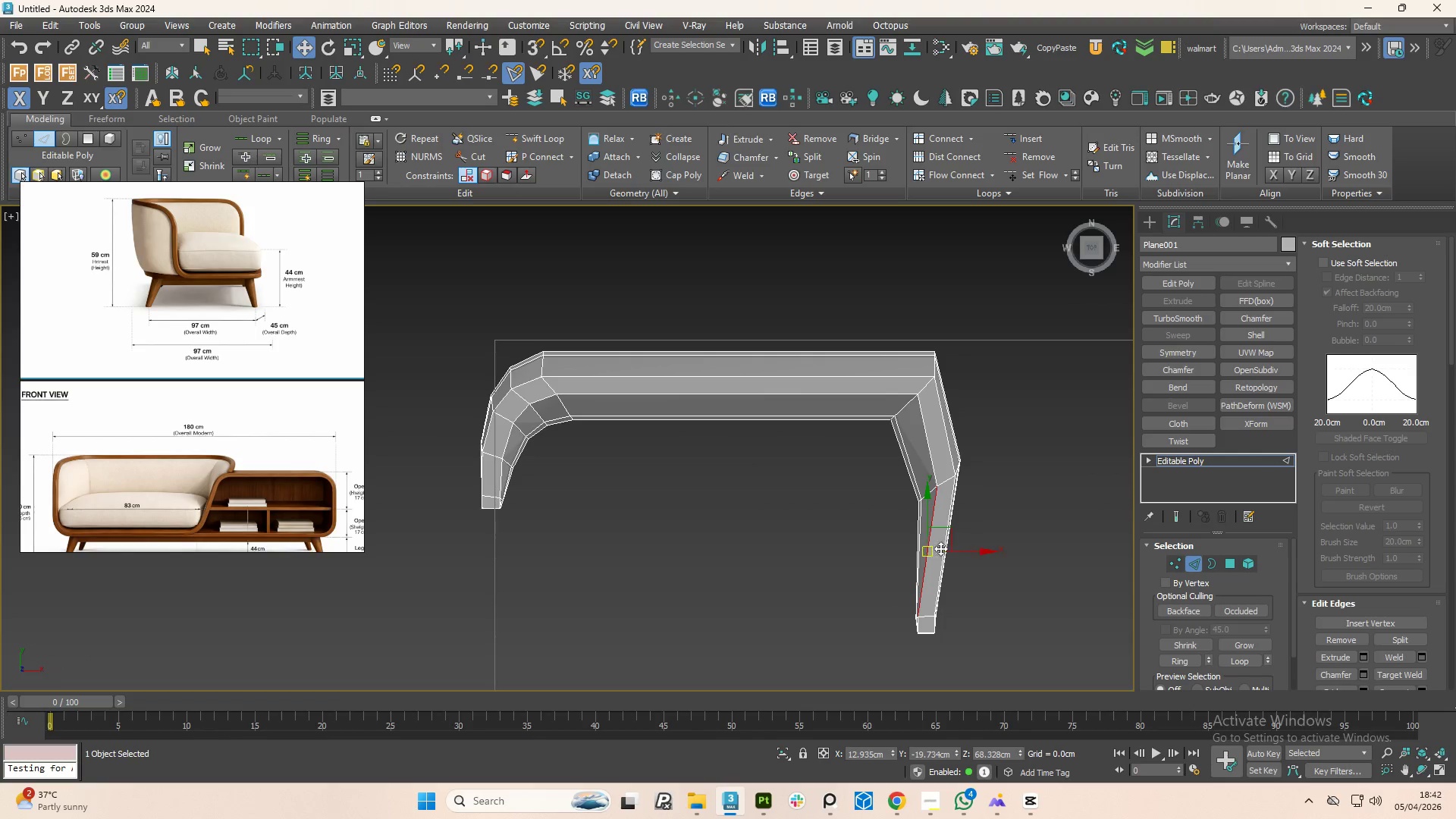 
hold_key(key=ControlLeft, duration=0.98)
left_click([943, 535])
 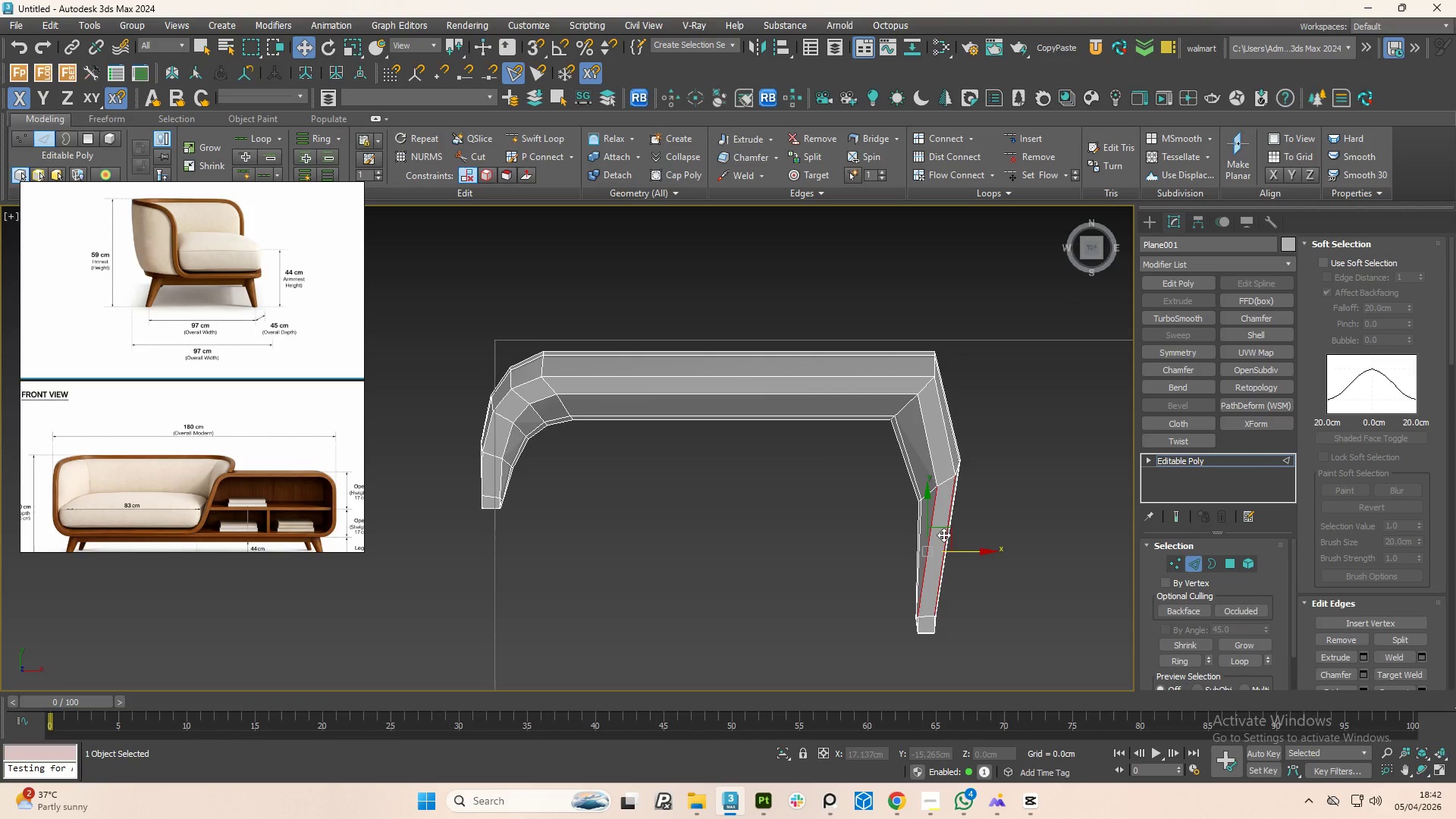 
double_click([943, 535])
 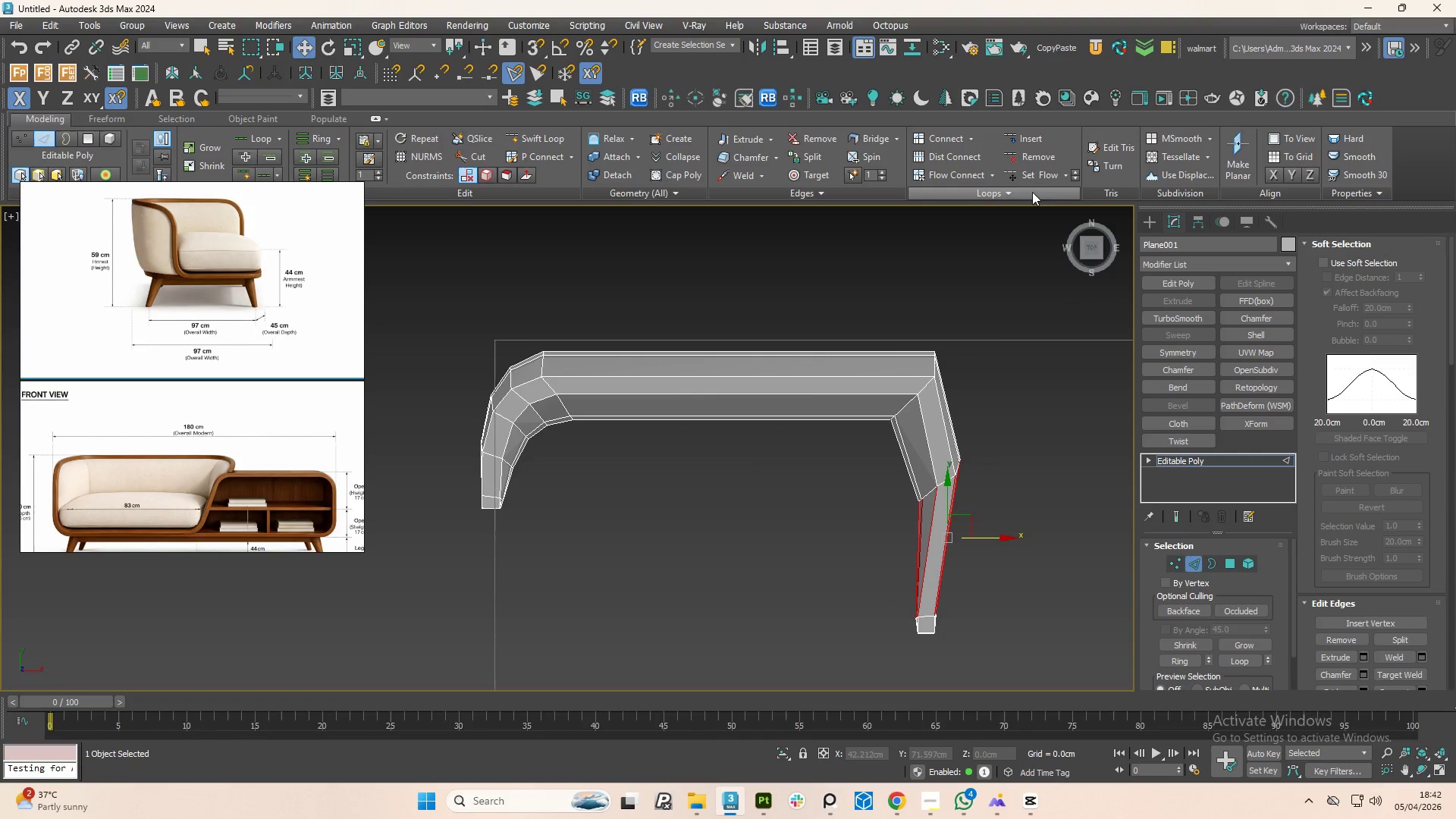 
left_click([1034, 177])
 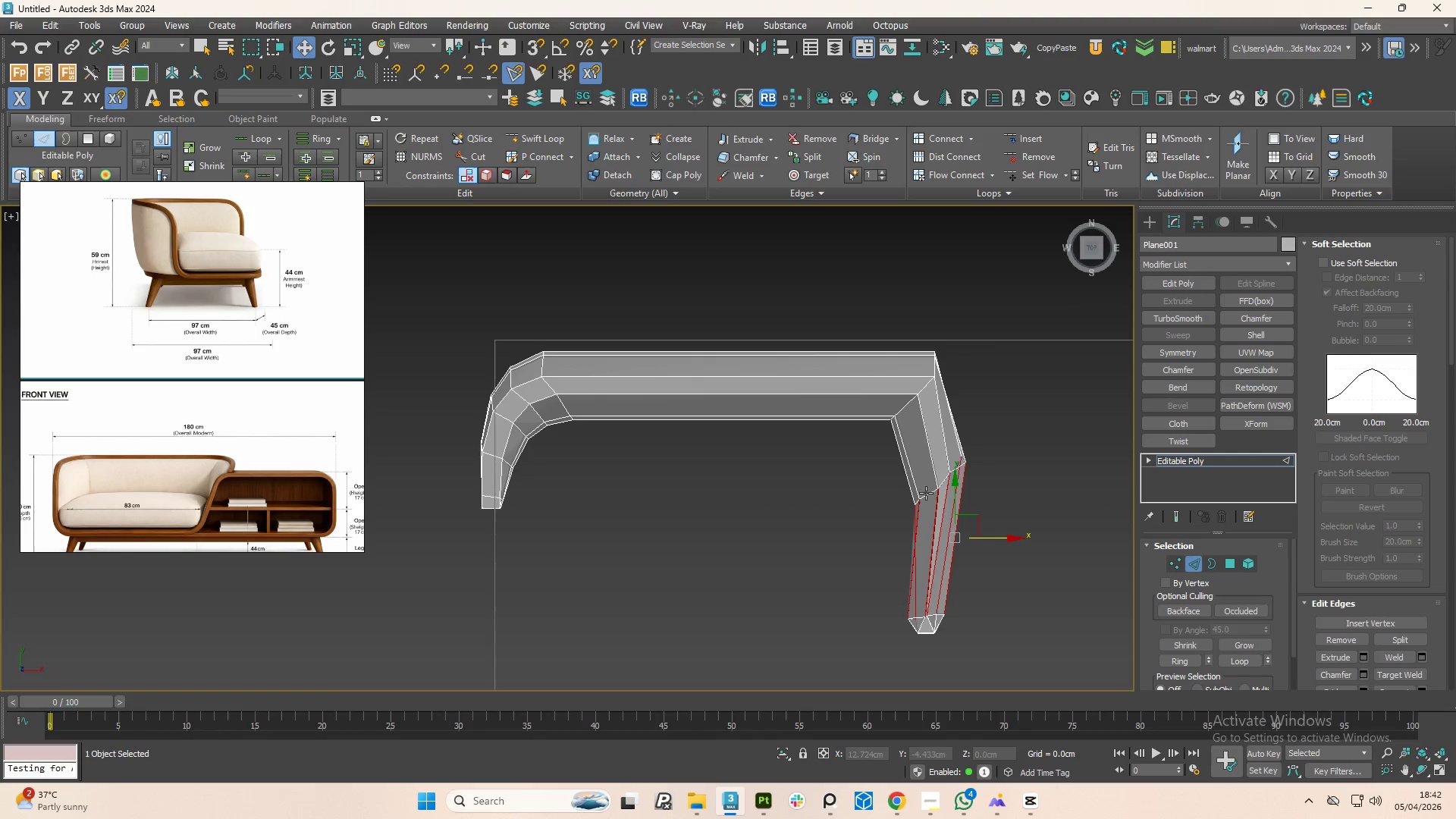 
key(Control+Z)
 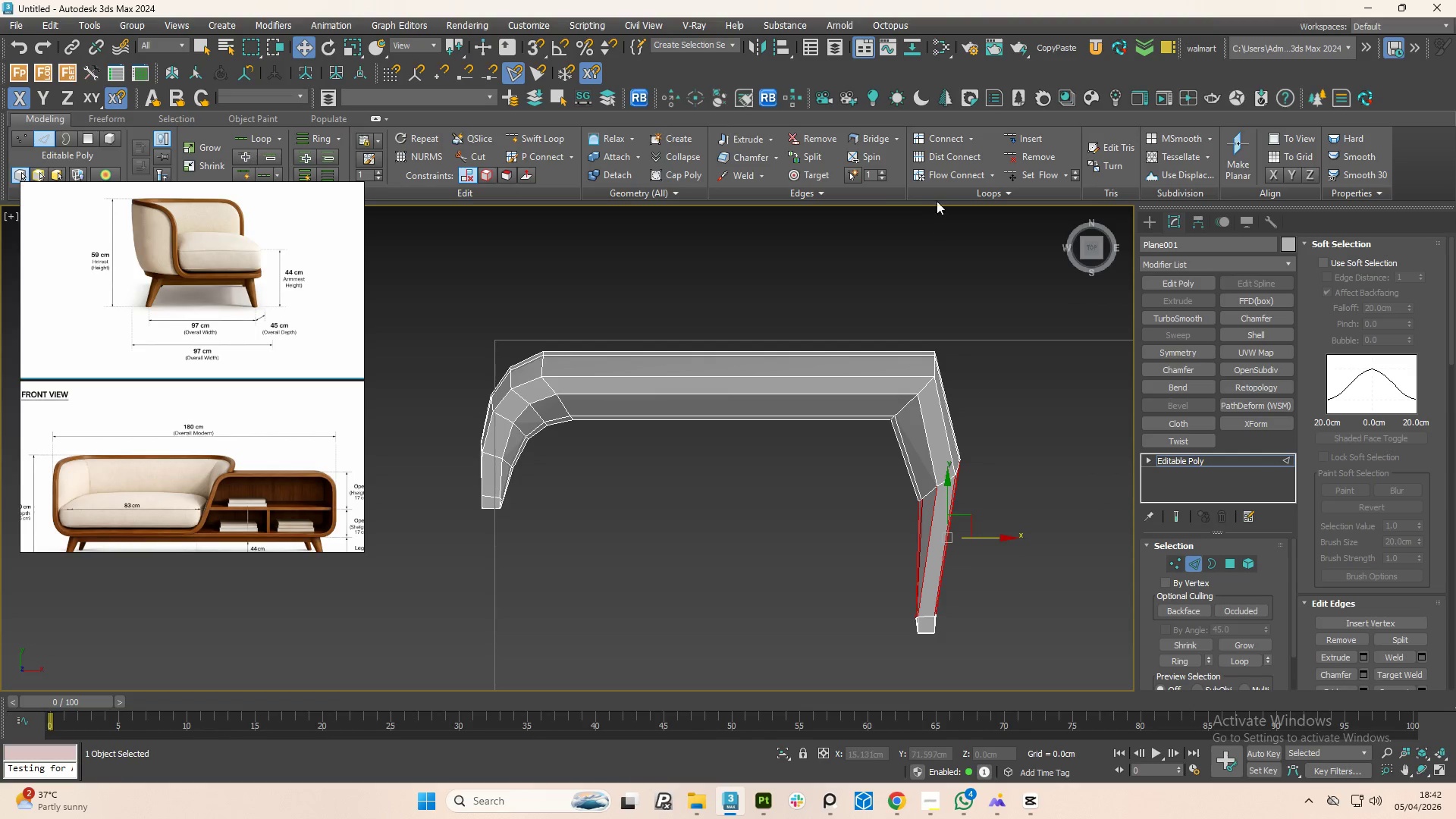 
left_click([952, 181])
 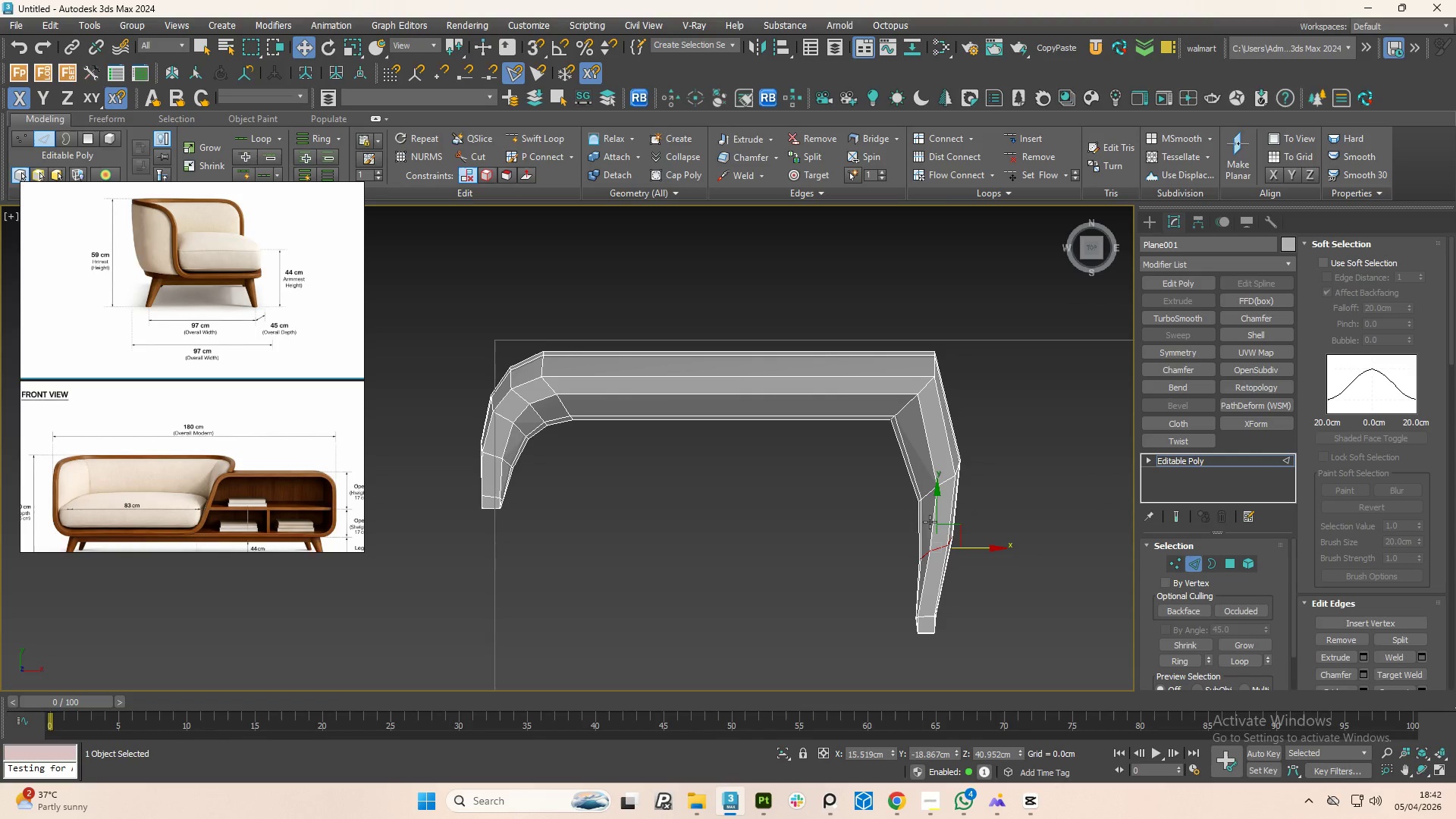 
scroll: coordinate [899, 414], scroll_direction: up, amount: 1.0
 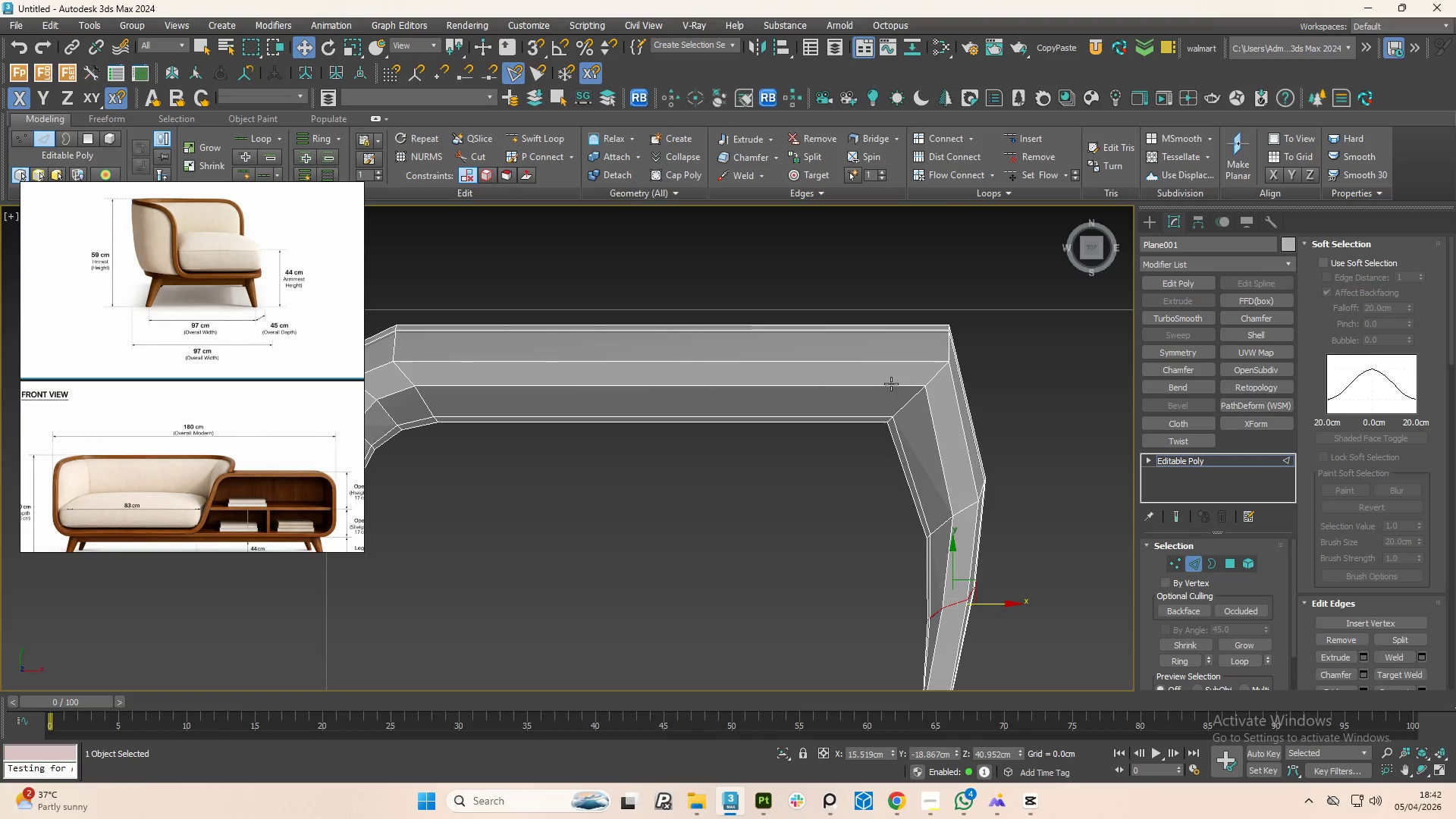 
left_click([891, 384])
 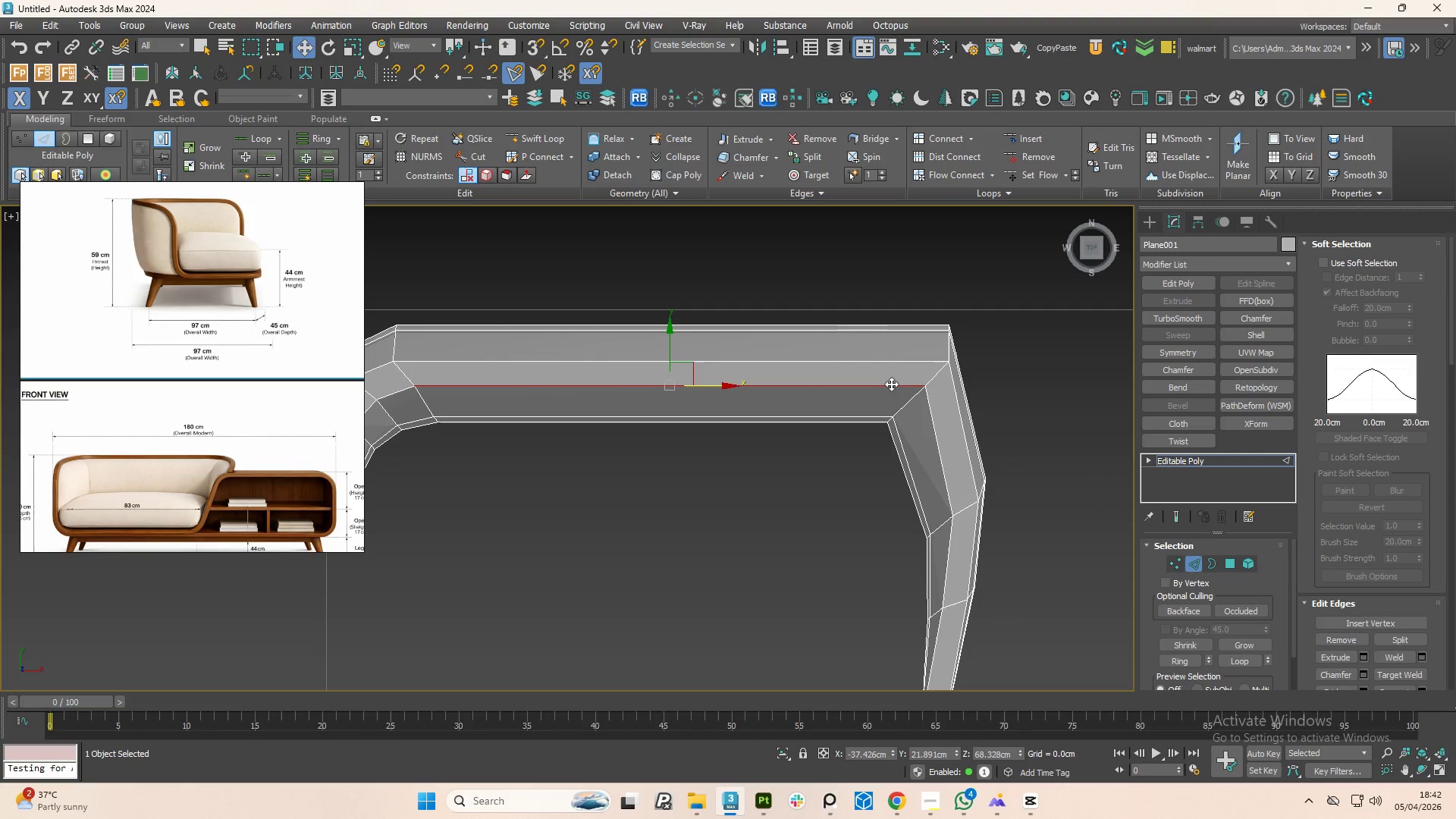 
hold_key(key=ControlLeft, duration=1.05)
left_click([898, 365])
 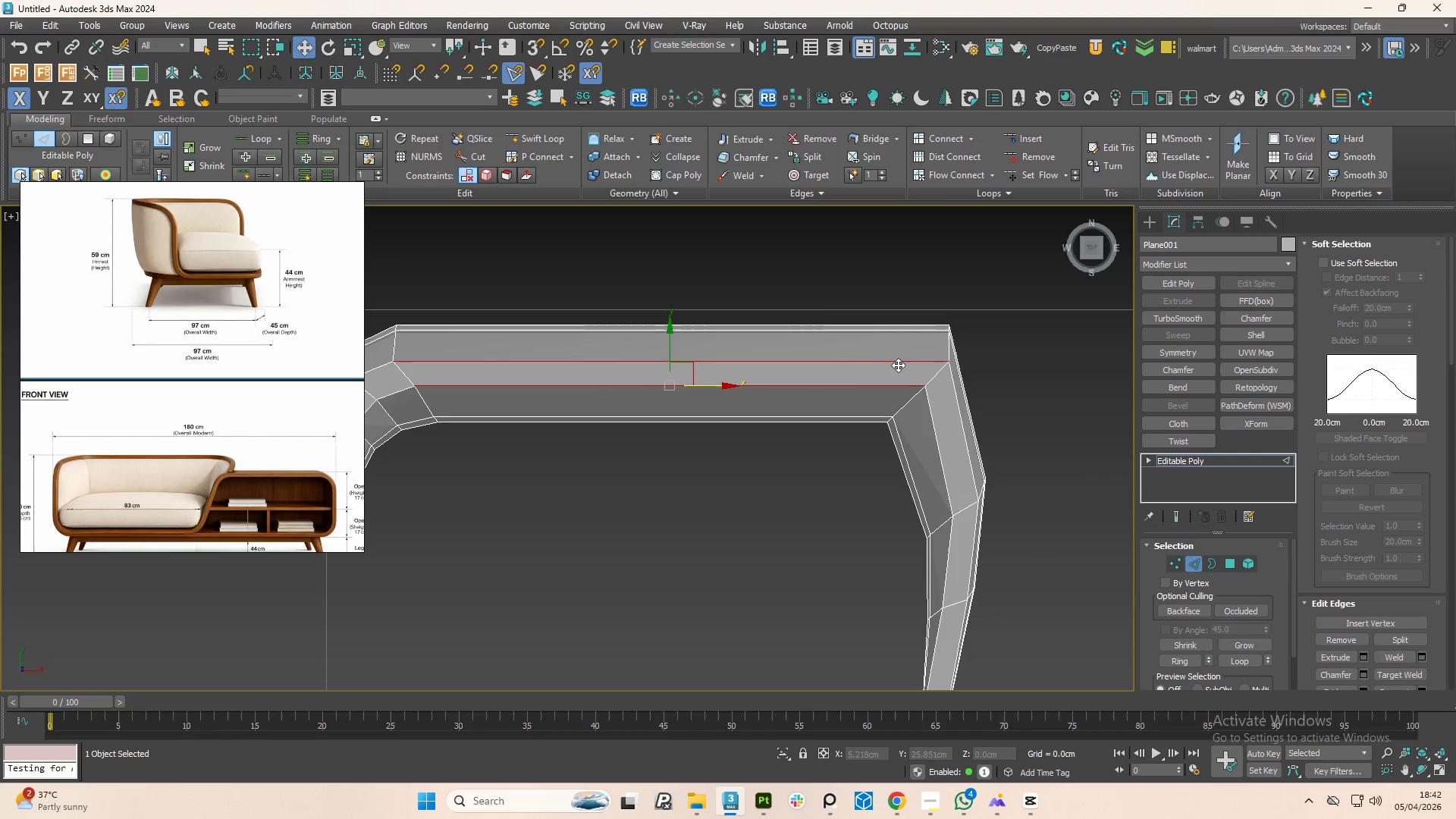 
double_click([898, 365])
 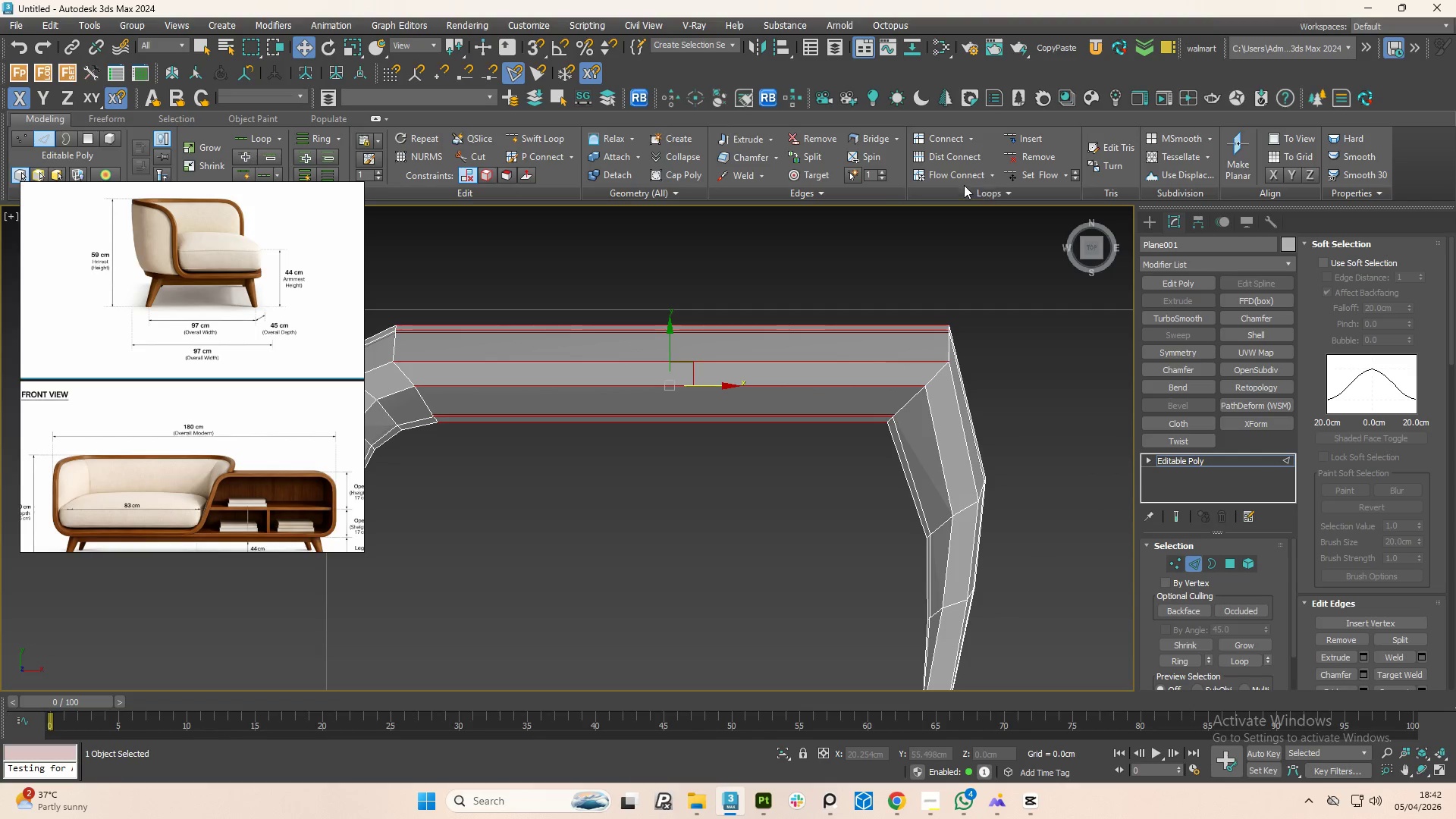 
left_click([964, 180])
 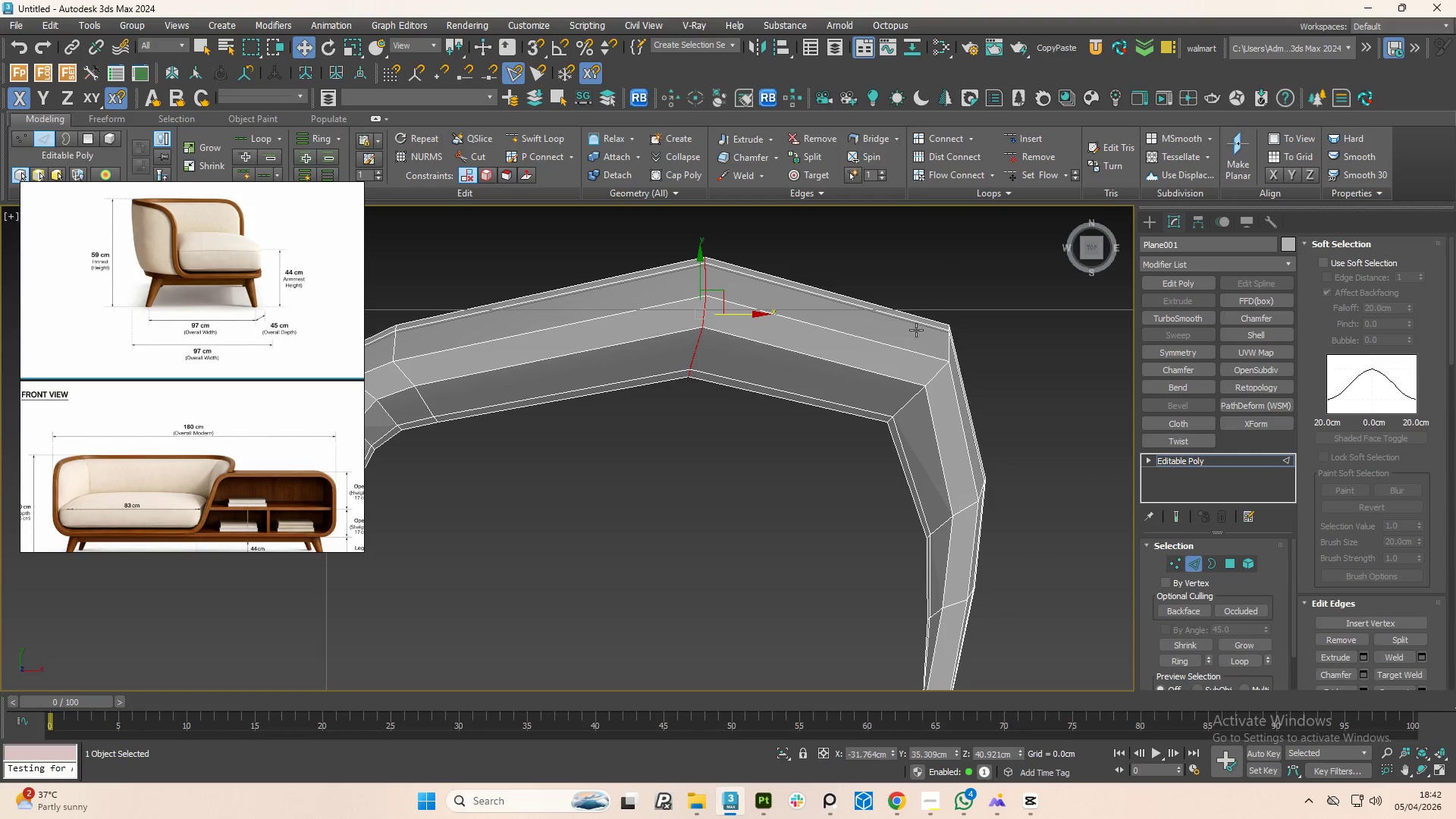 
key(Control+Z)
 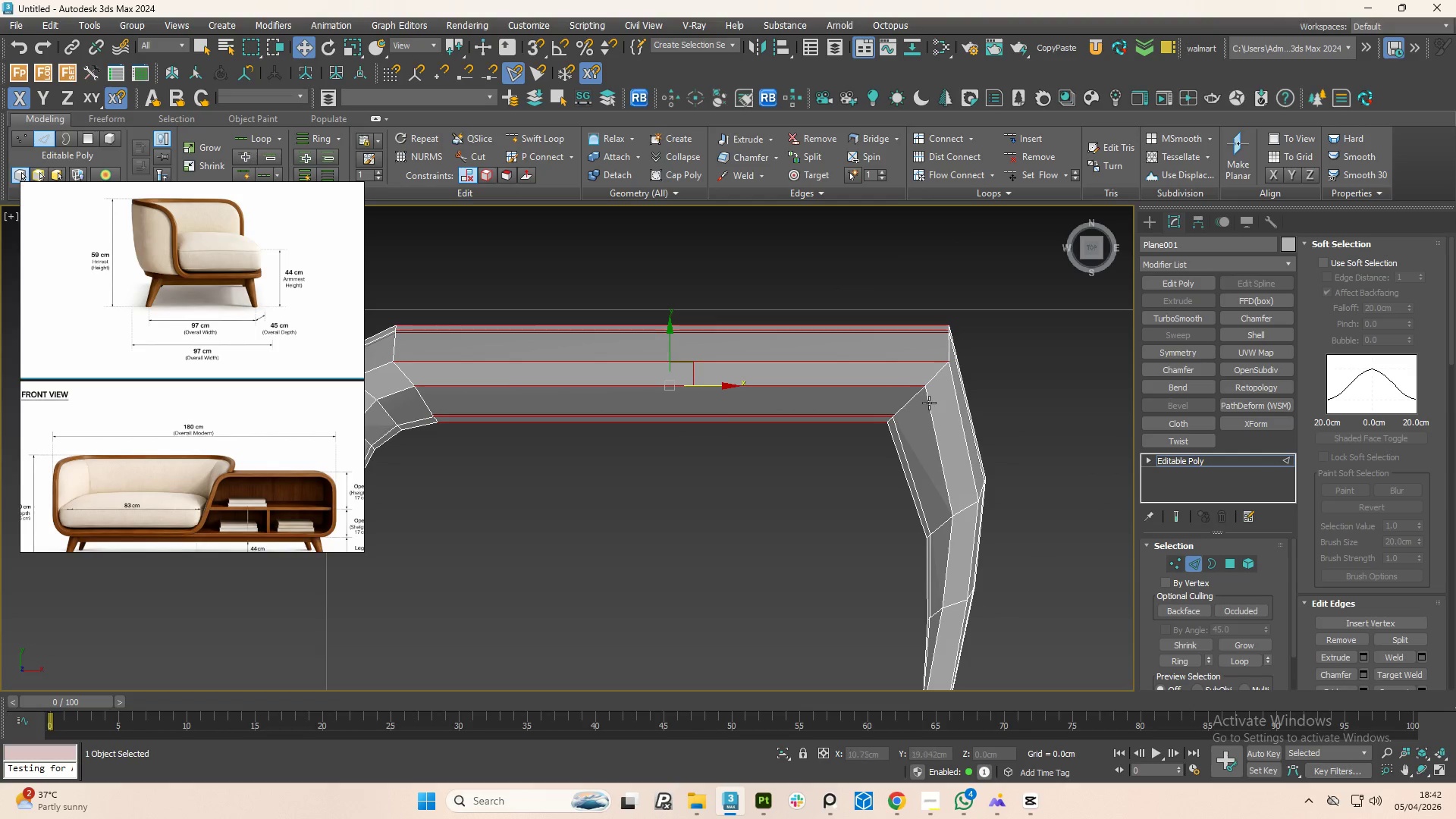 
double_click([931, 410])
 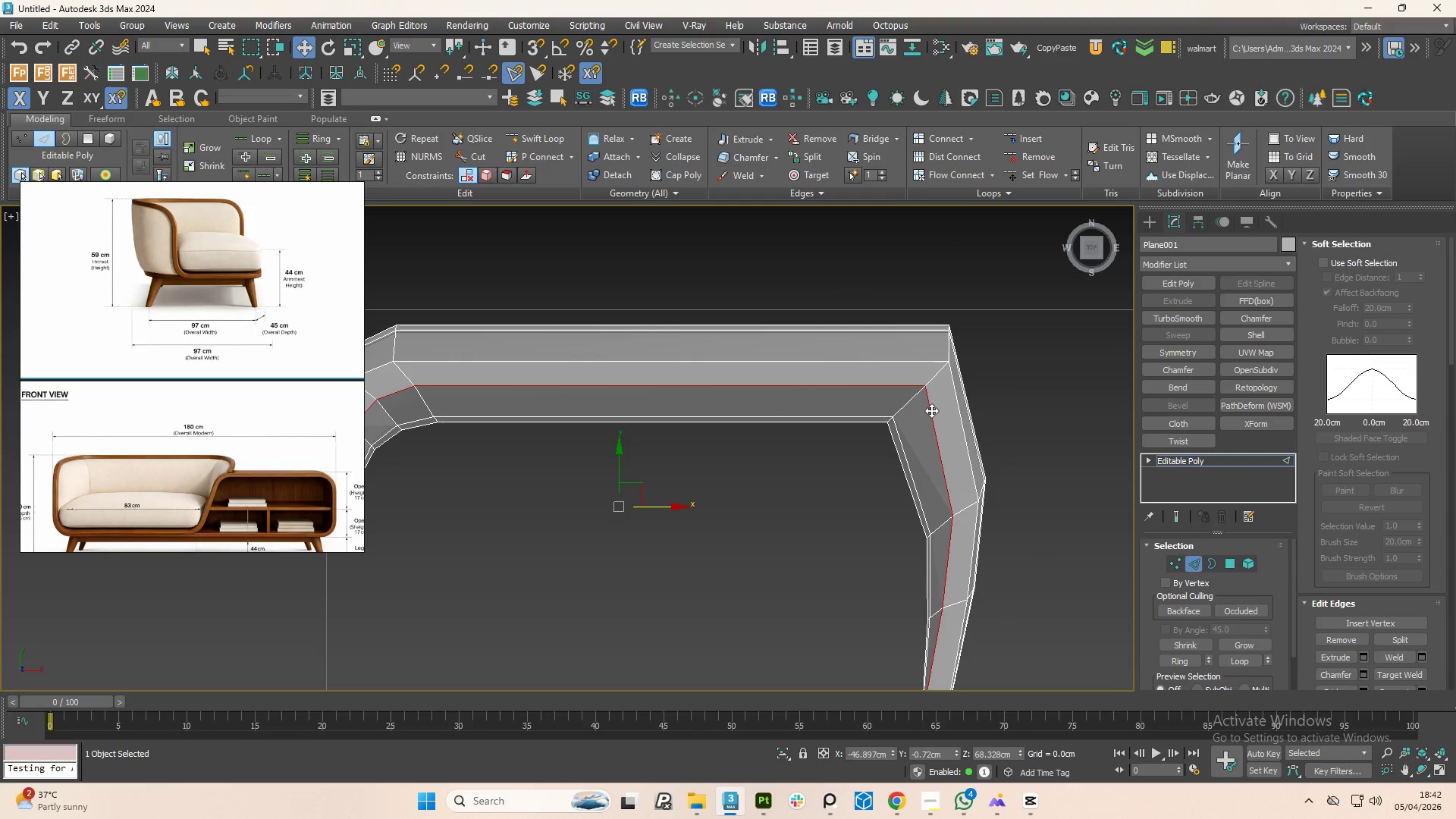 
left_click([931, 410])
 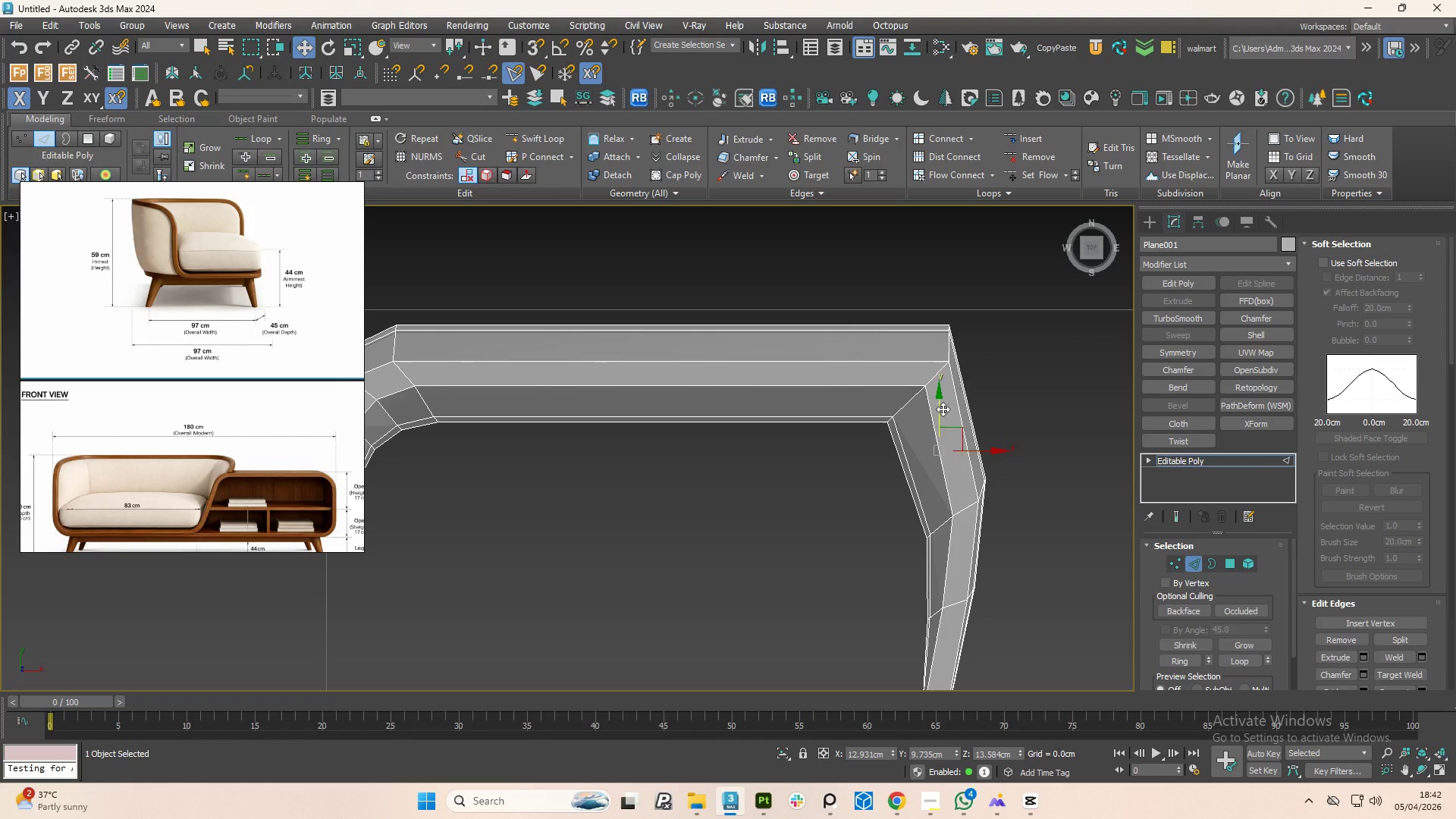 
hold_key(key=ControlLeft, duration=0.38)
 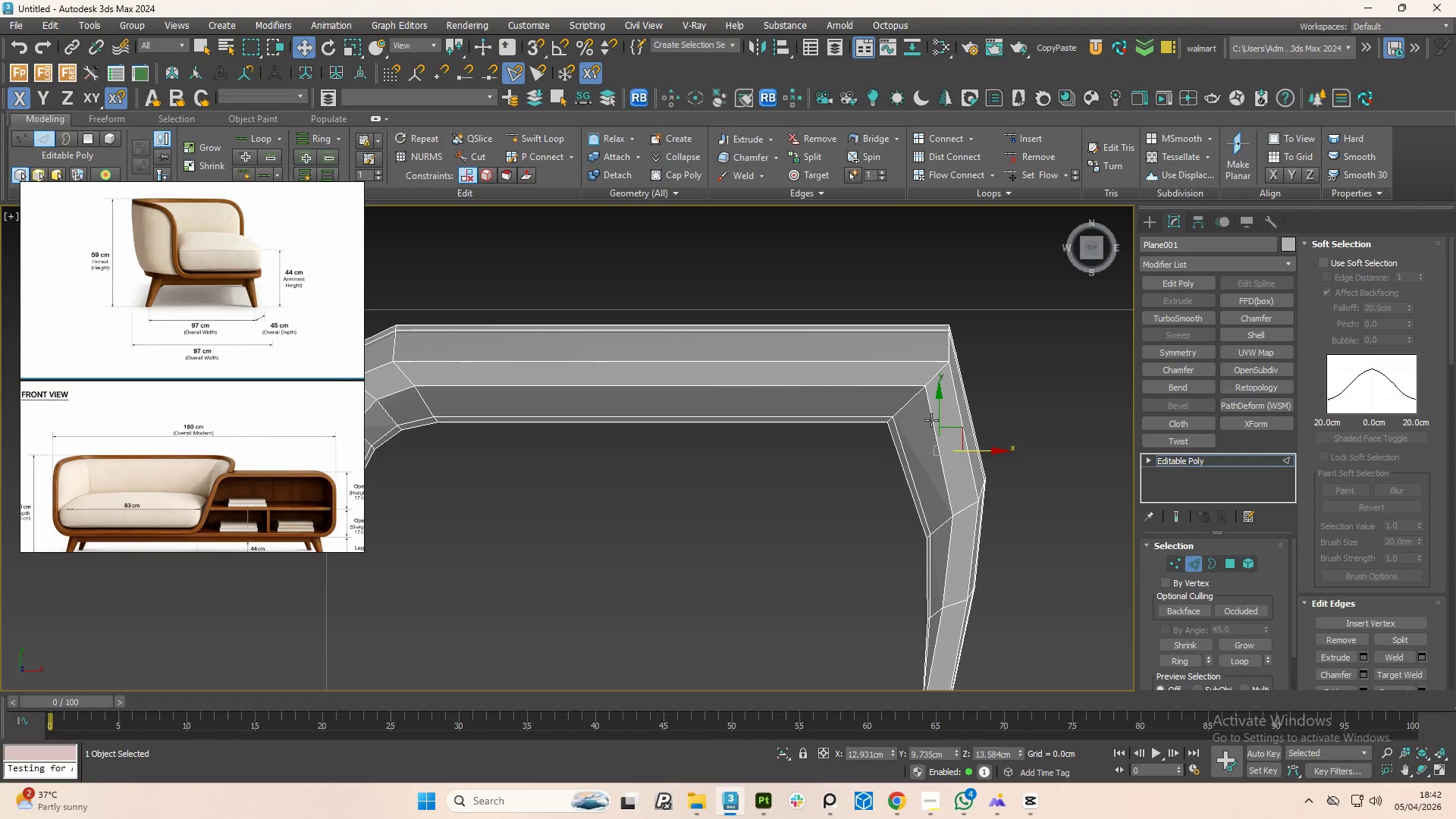 
left_click([931, 420])
 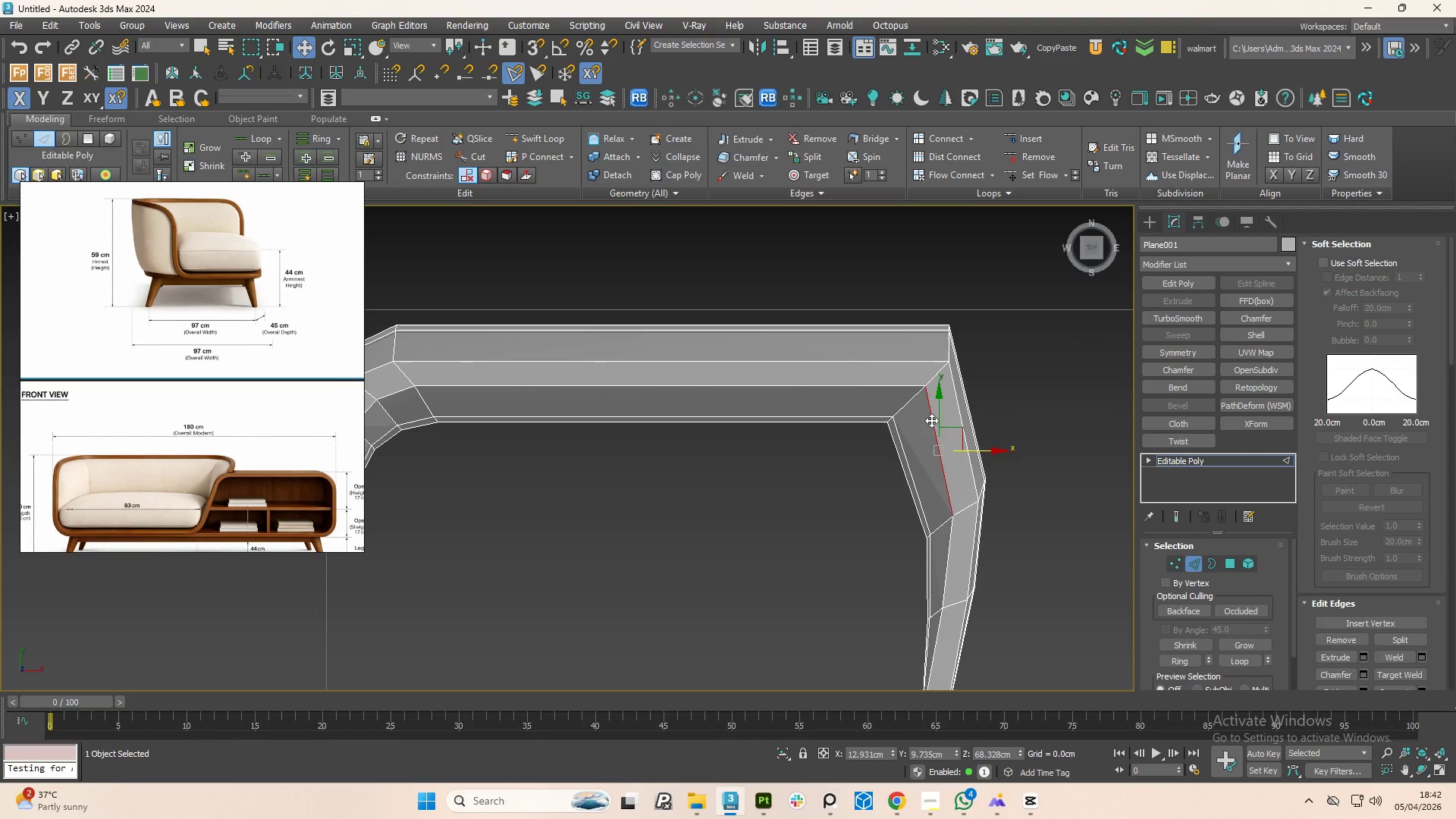 
hold_key(key=ControlLeft, duration=1.08)
left_click([955, 410])
 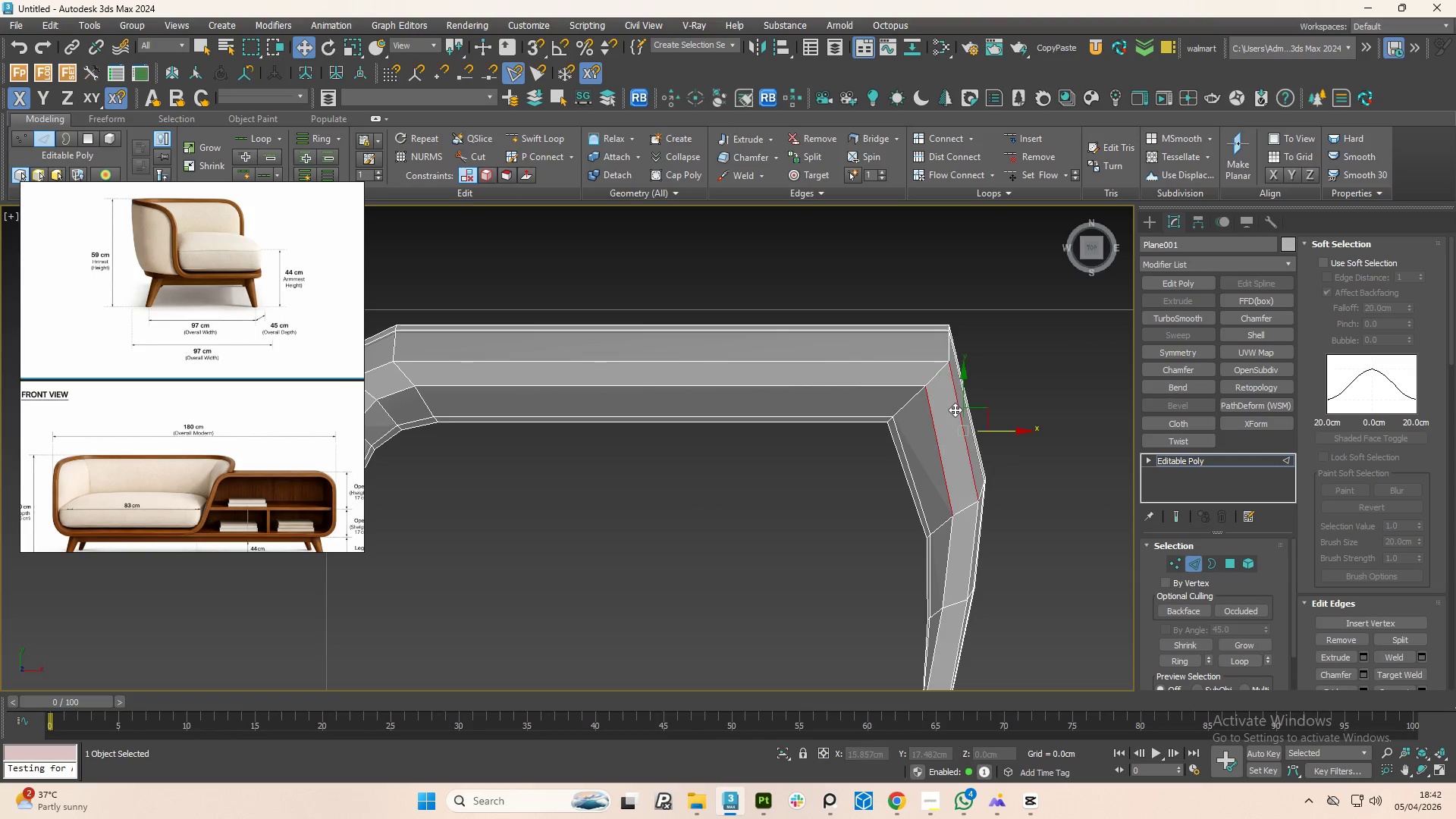 
double_click([955, 410])
 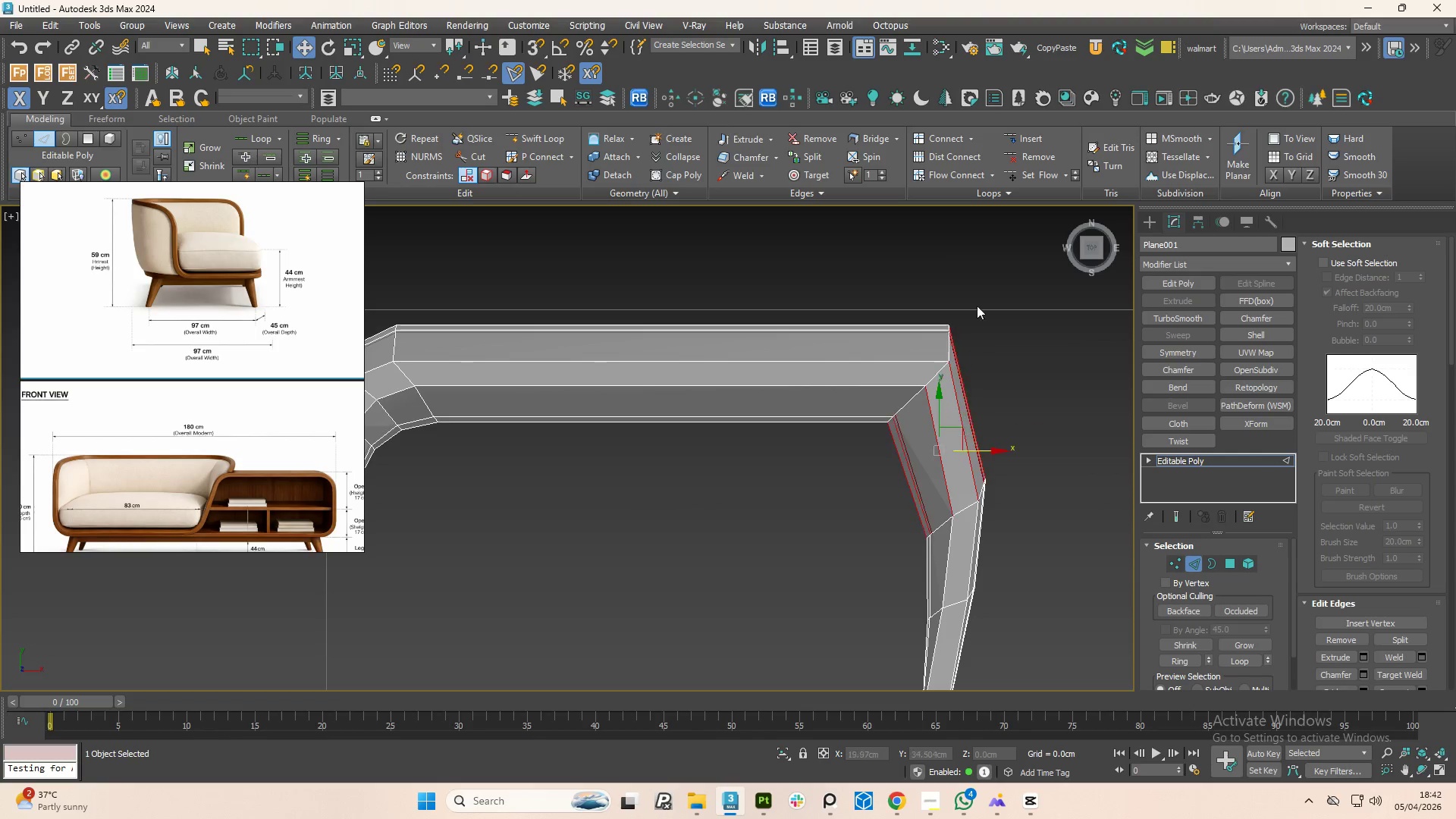 
hold_key(key=ControlLeft, duration=8.84)
left_click([974, 177])
 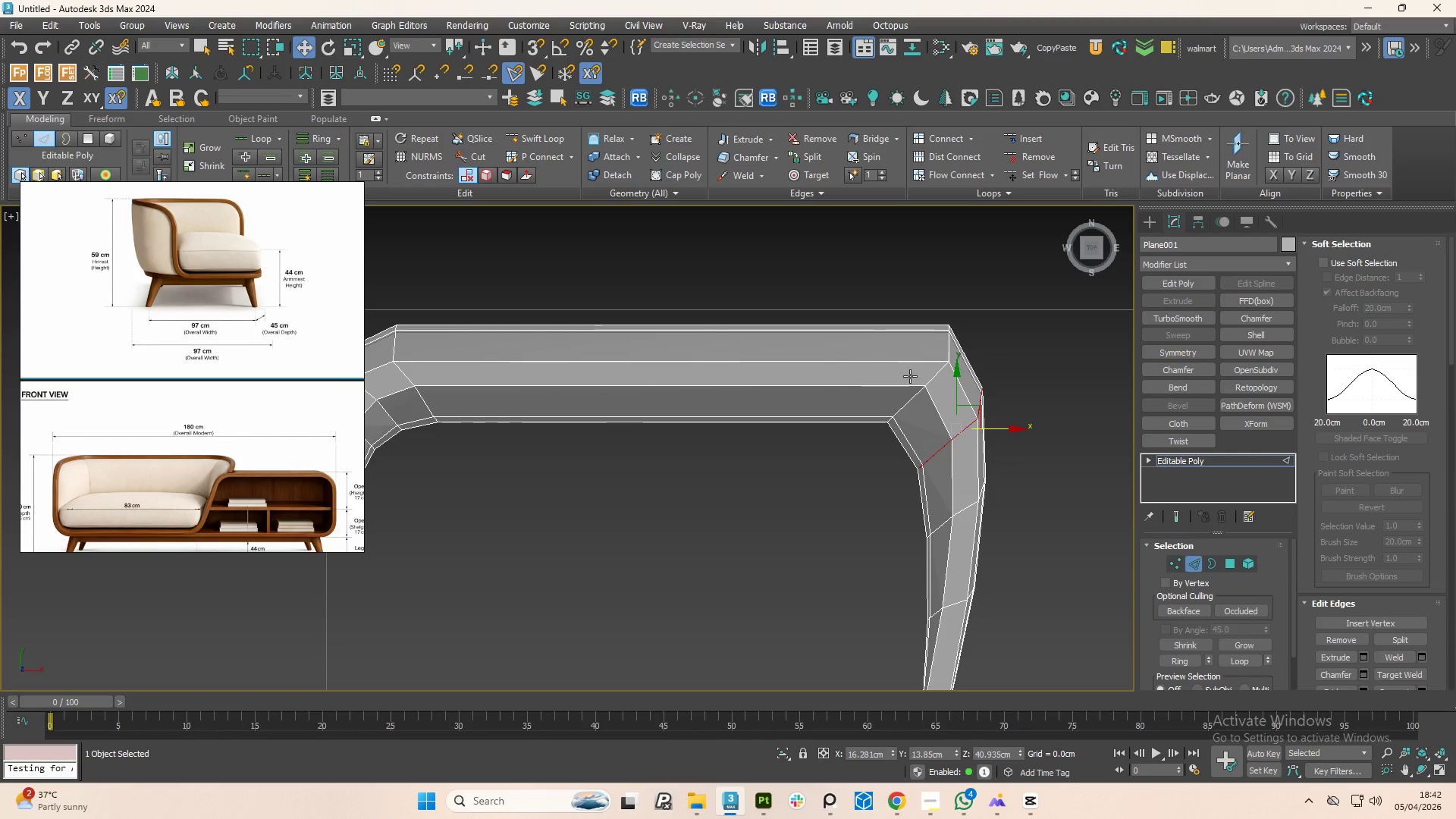 
scroll: coordinate [911, 400], scroll_direction: down, amount: 1.0
 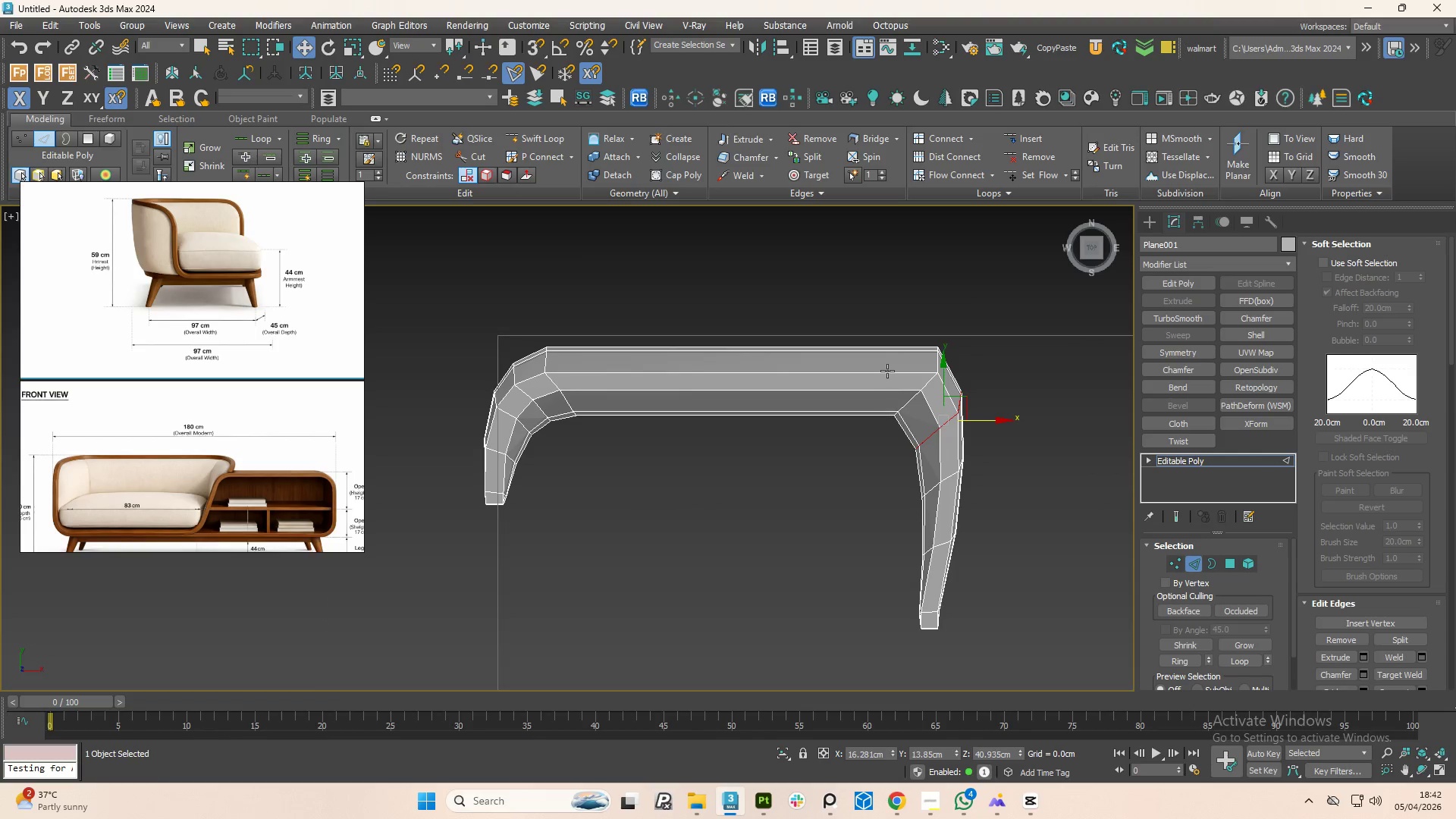 
scroll: coordinate [921, 358], scroll_direction: up, amount: 1.0
 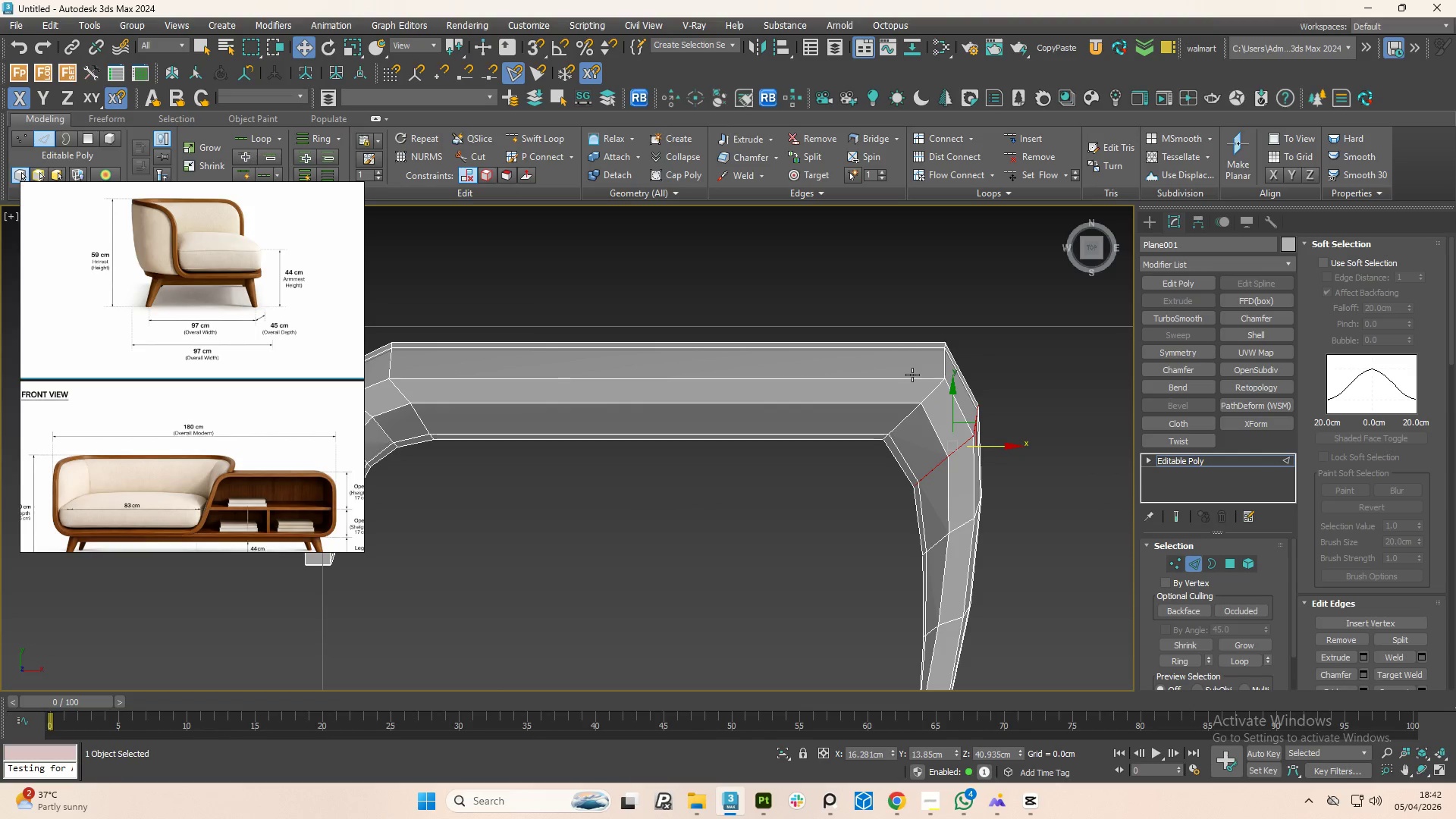 
key(Alt+1)
 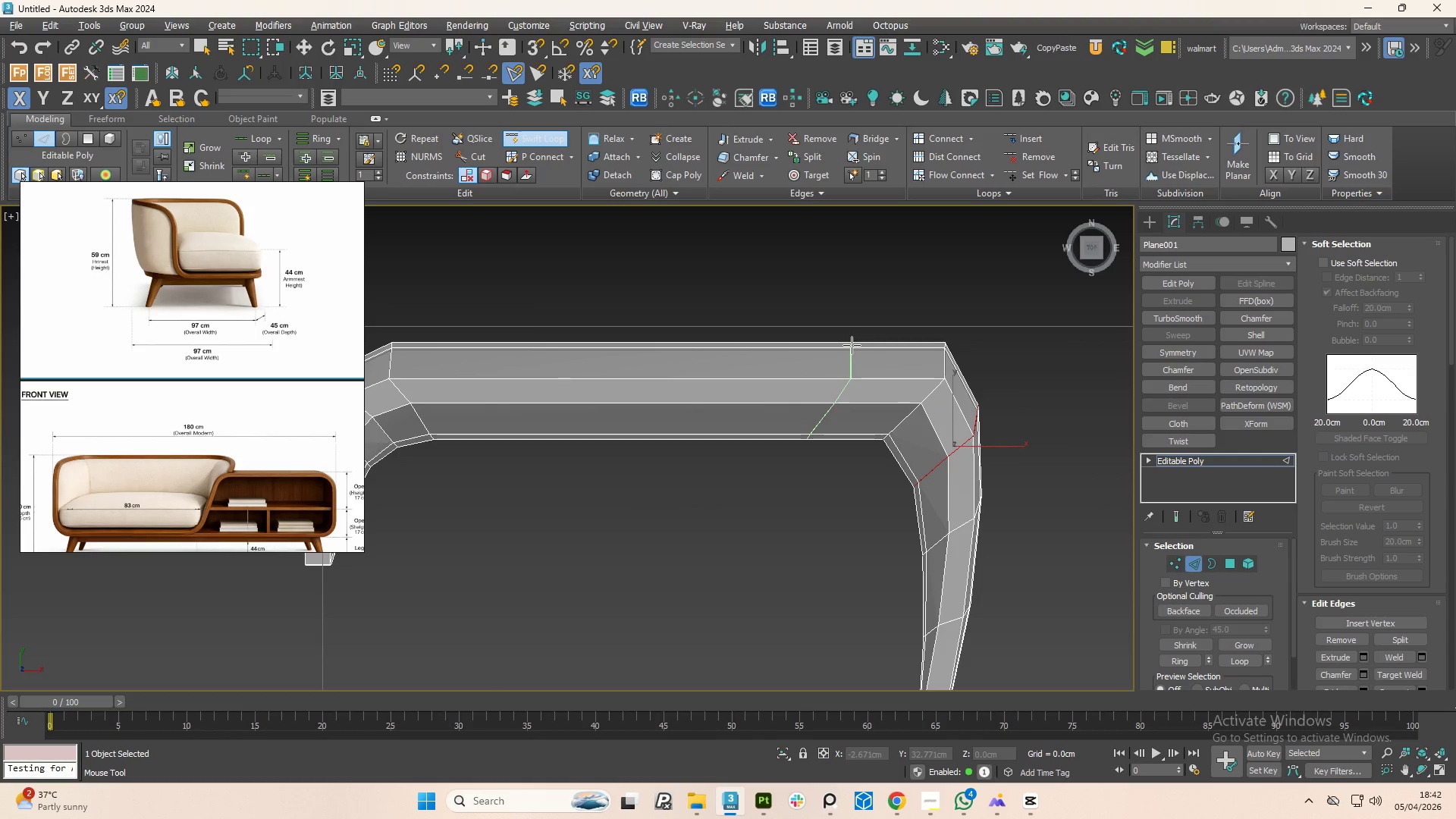 
left_click([846, 345])
 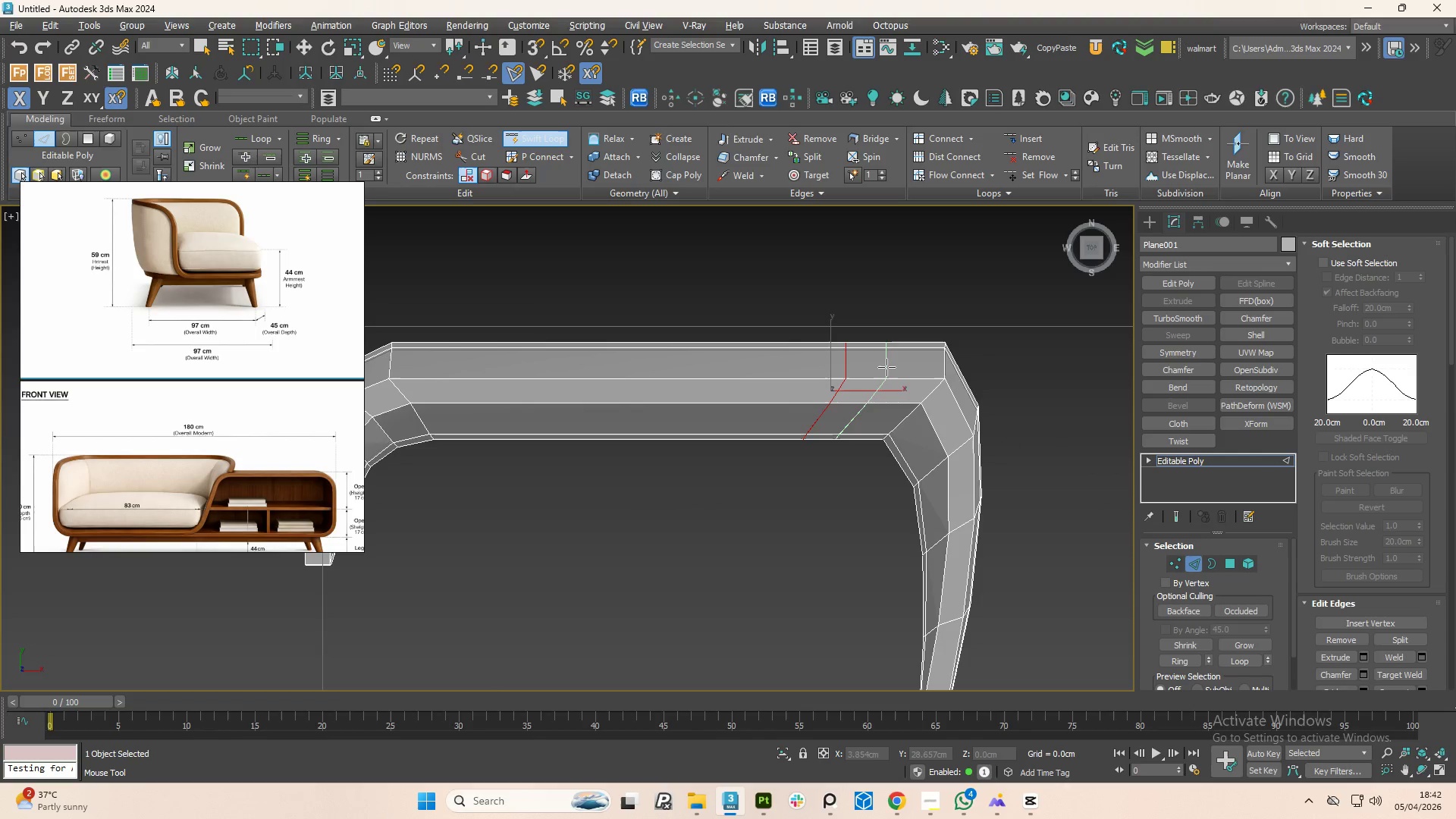 
right_click([886, 368])
 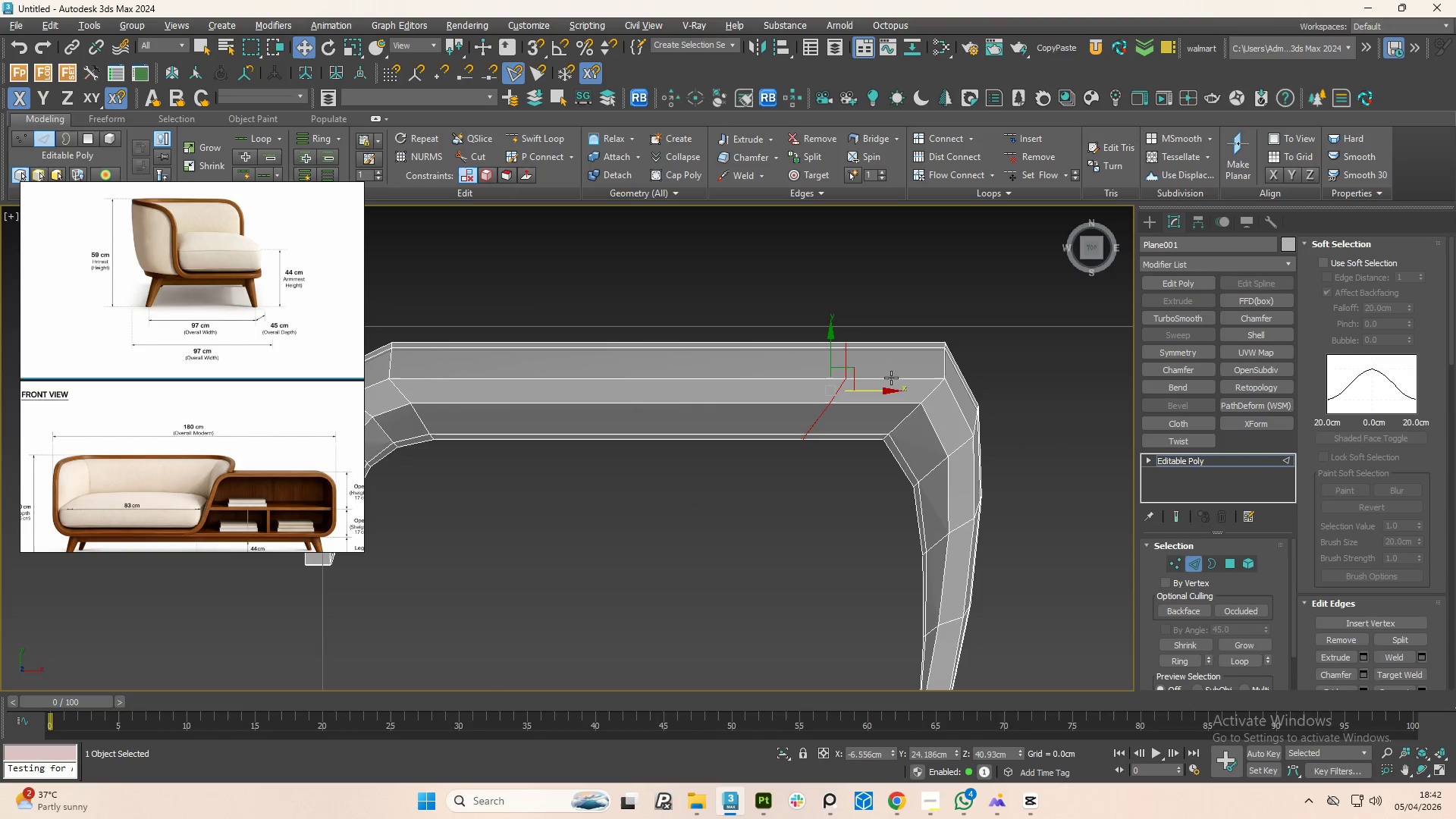 
left_click([891, 378])
 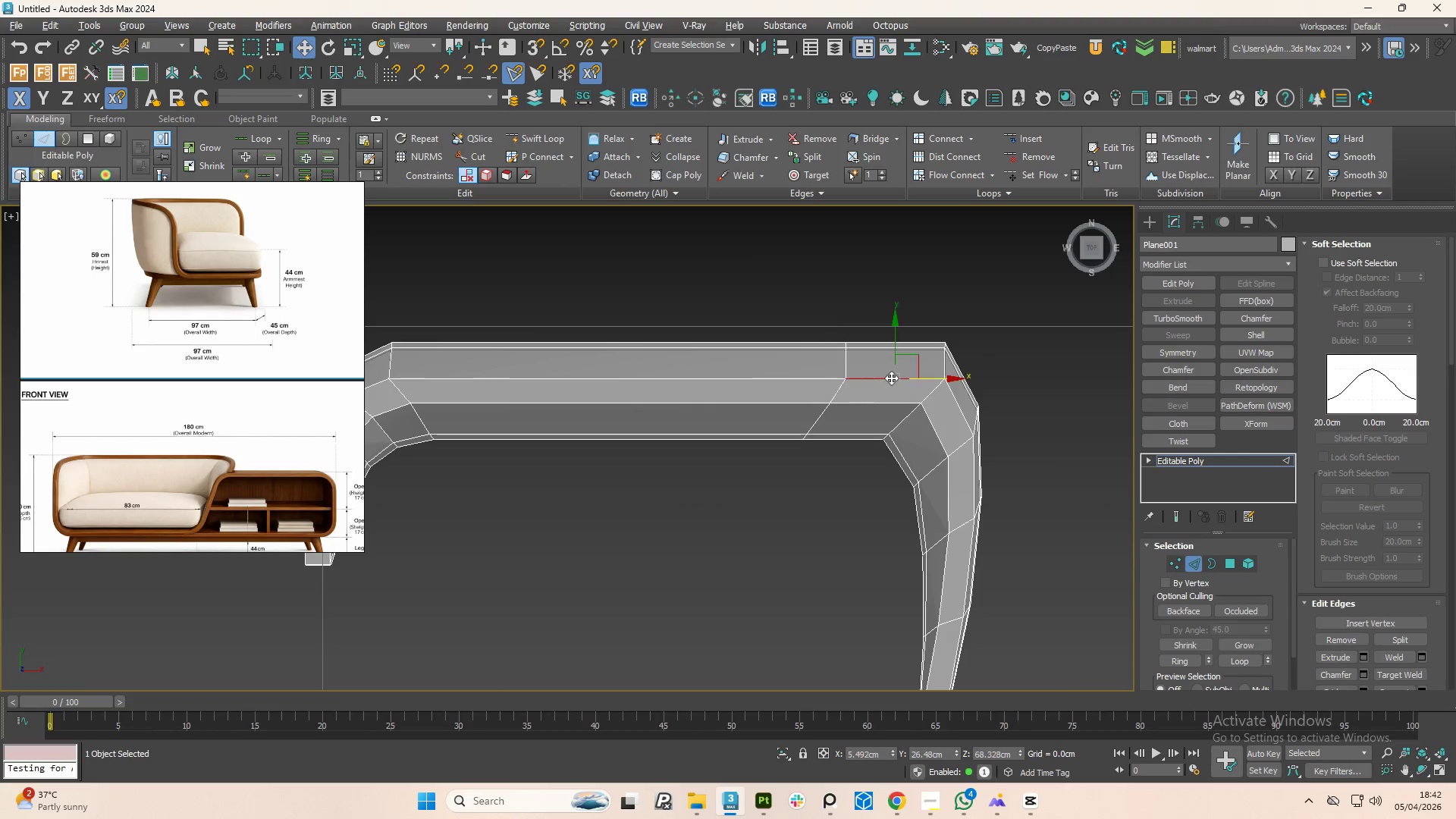 
hold_key(key=ControlLeft, duration=0.94)
left_click([883, 407])
 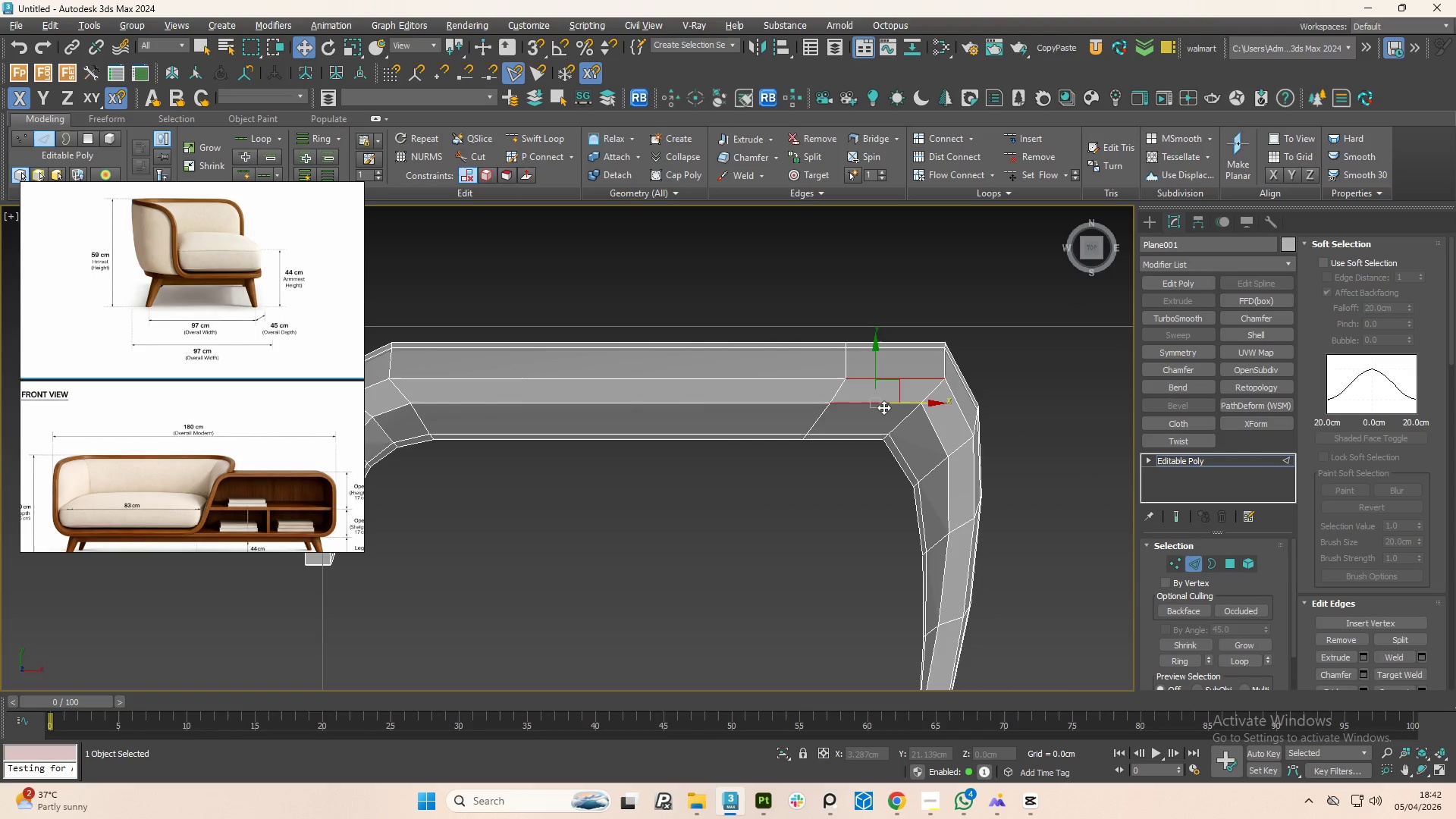 
double_click([883, 407])
 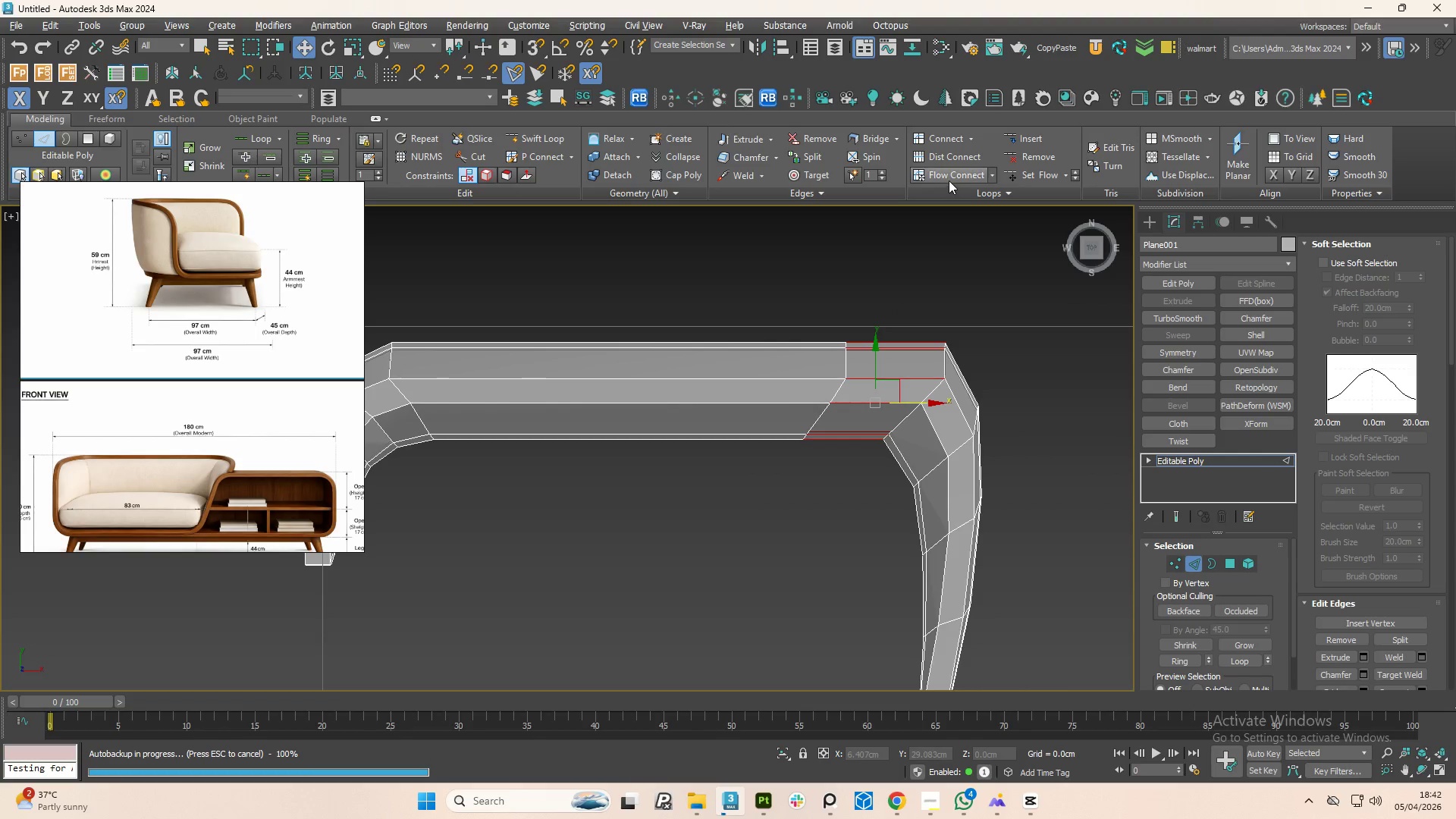 
left_click([949, 176])
 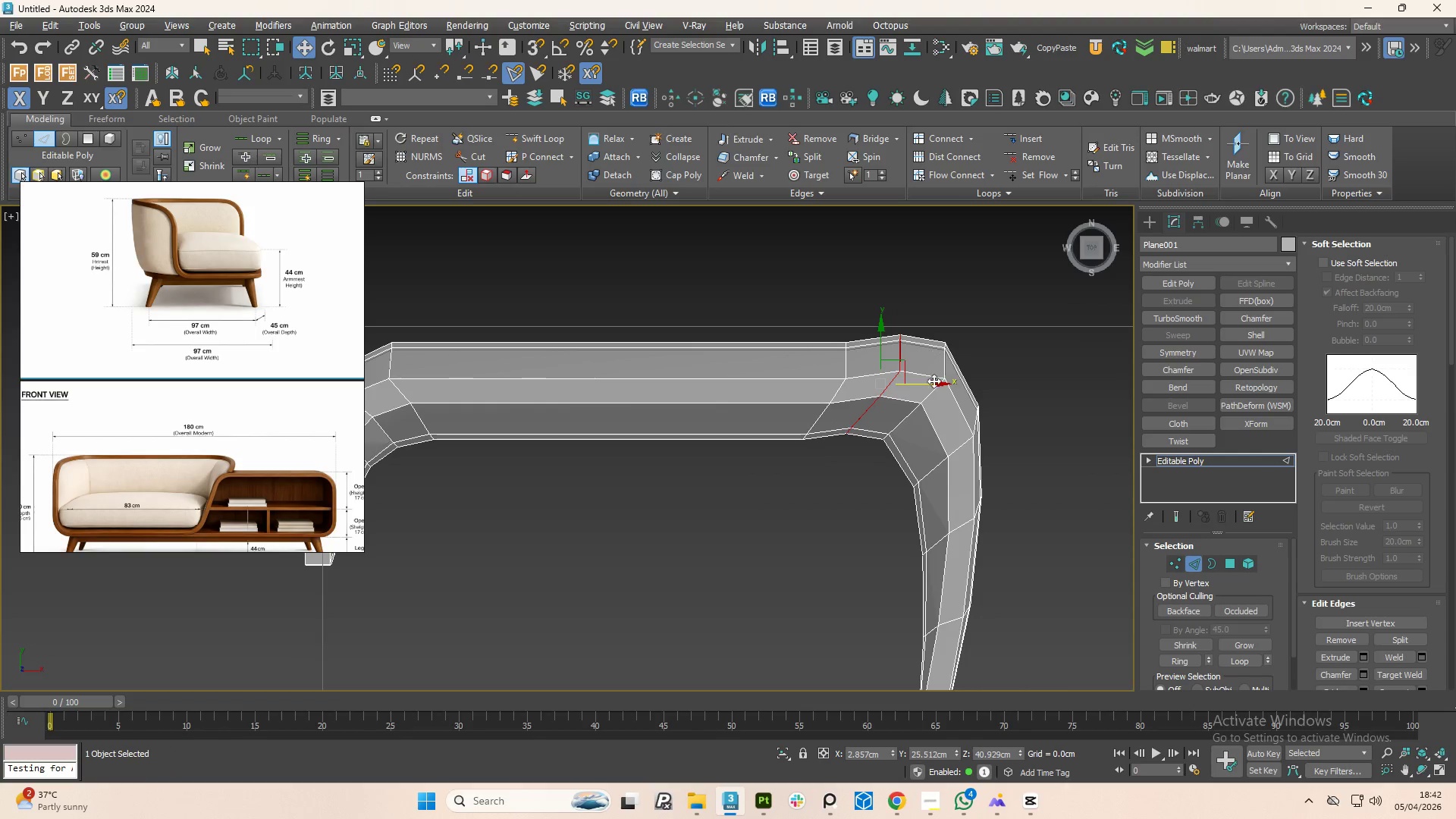 
wait(5.36)
 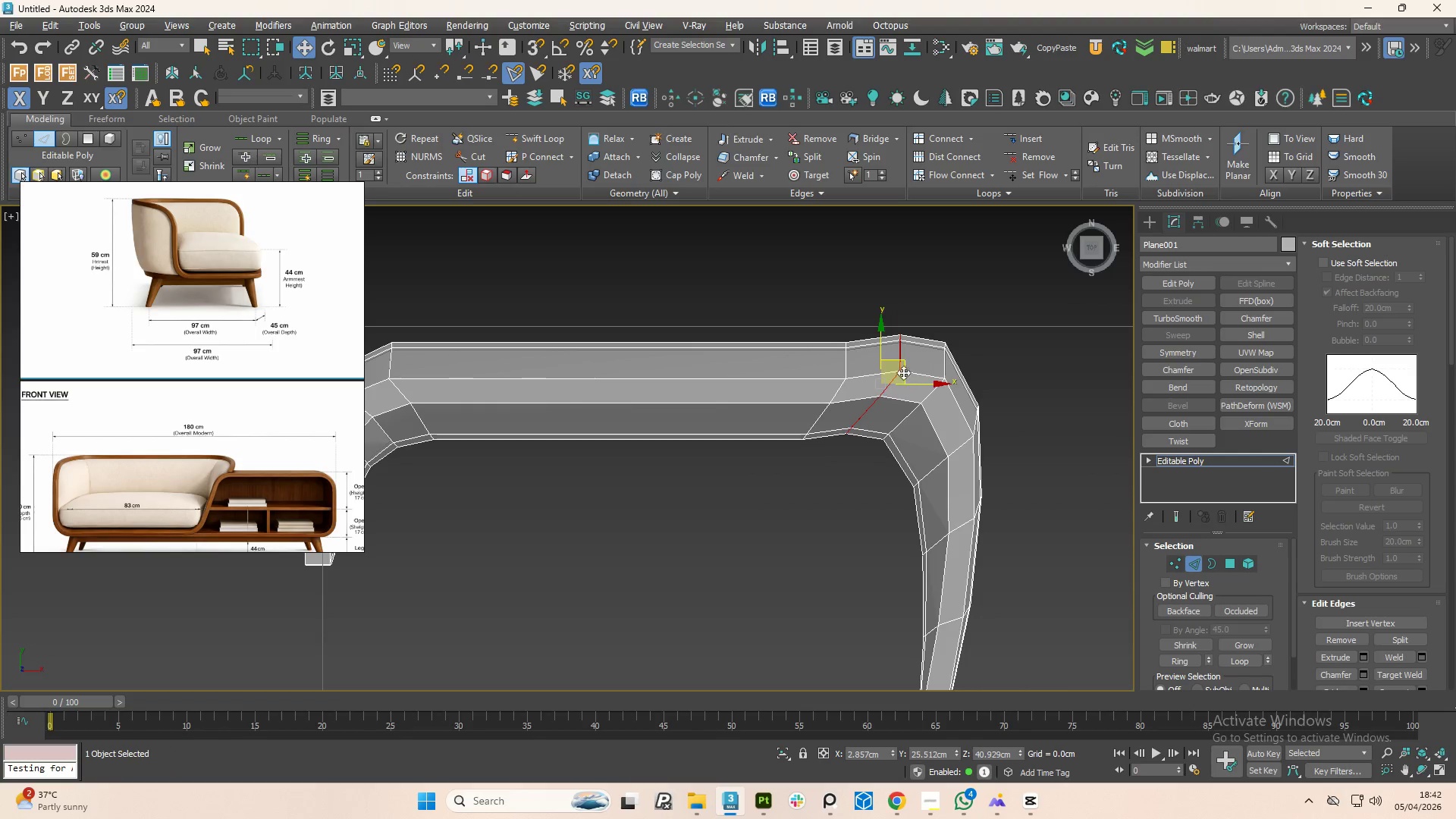 
double_click([844, 370])
 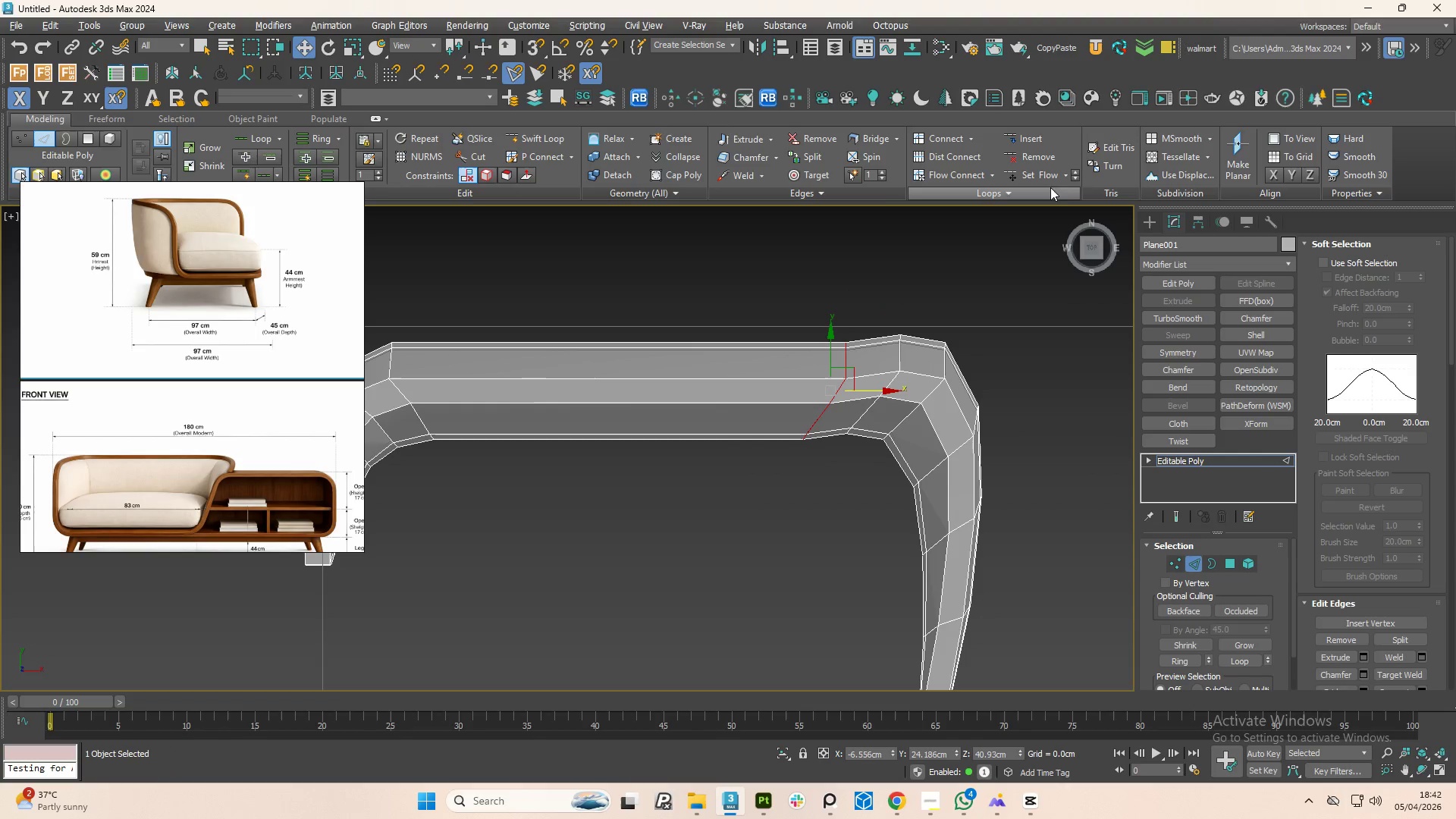 
left_click([1042, 177])
 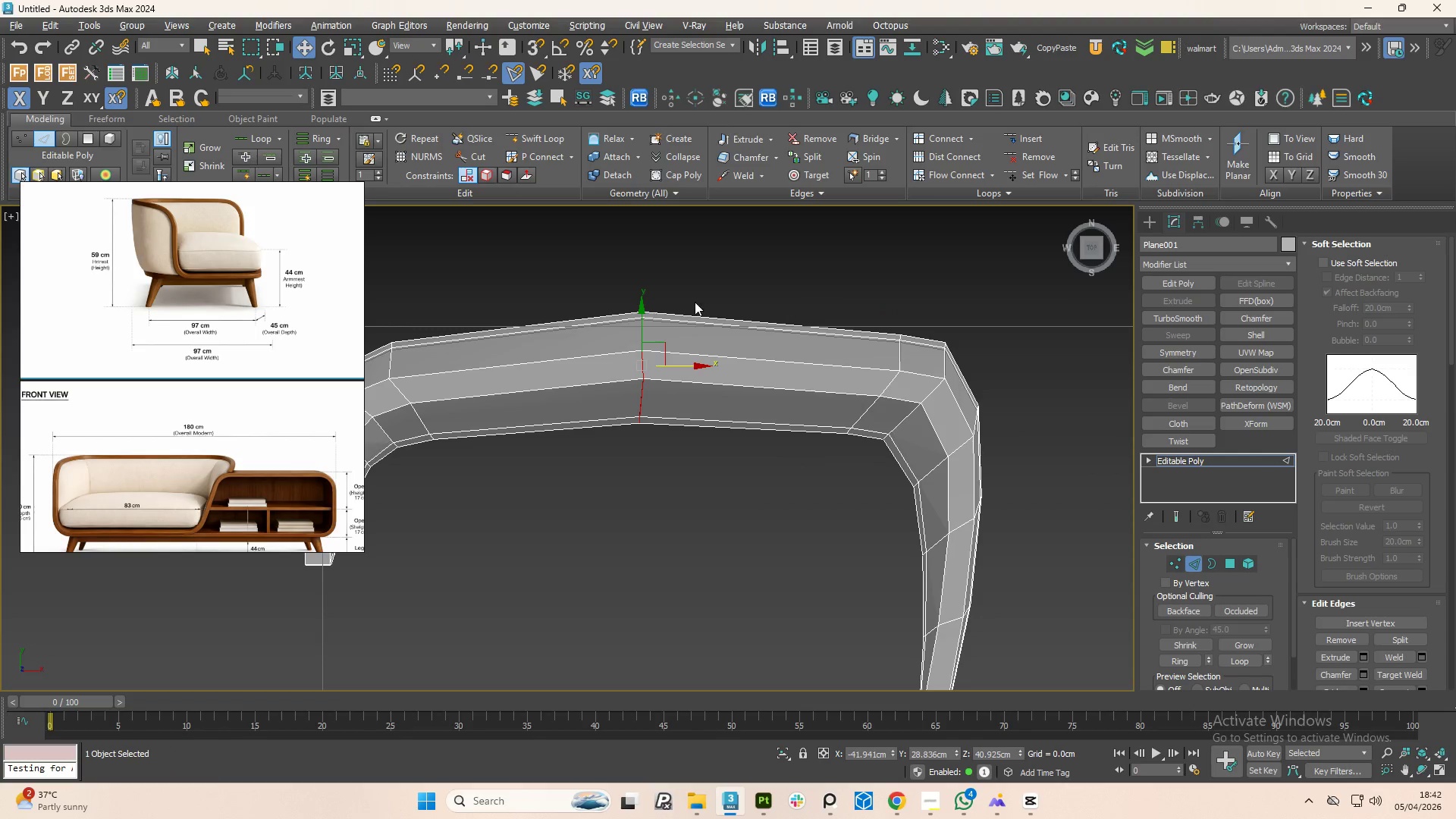 
scroll: coordinate [678, 301], scroll_direction: down, amount: 1.0
 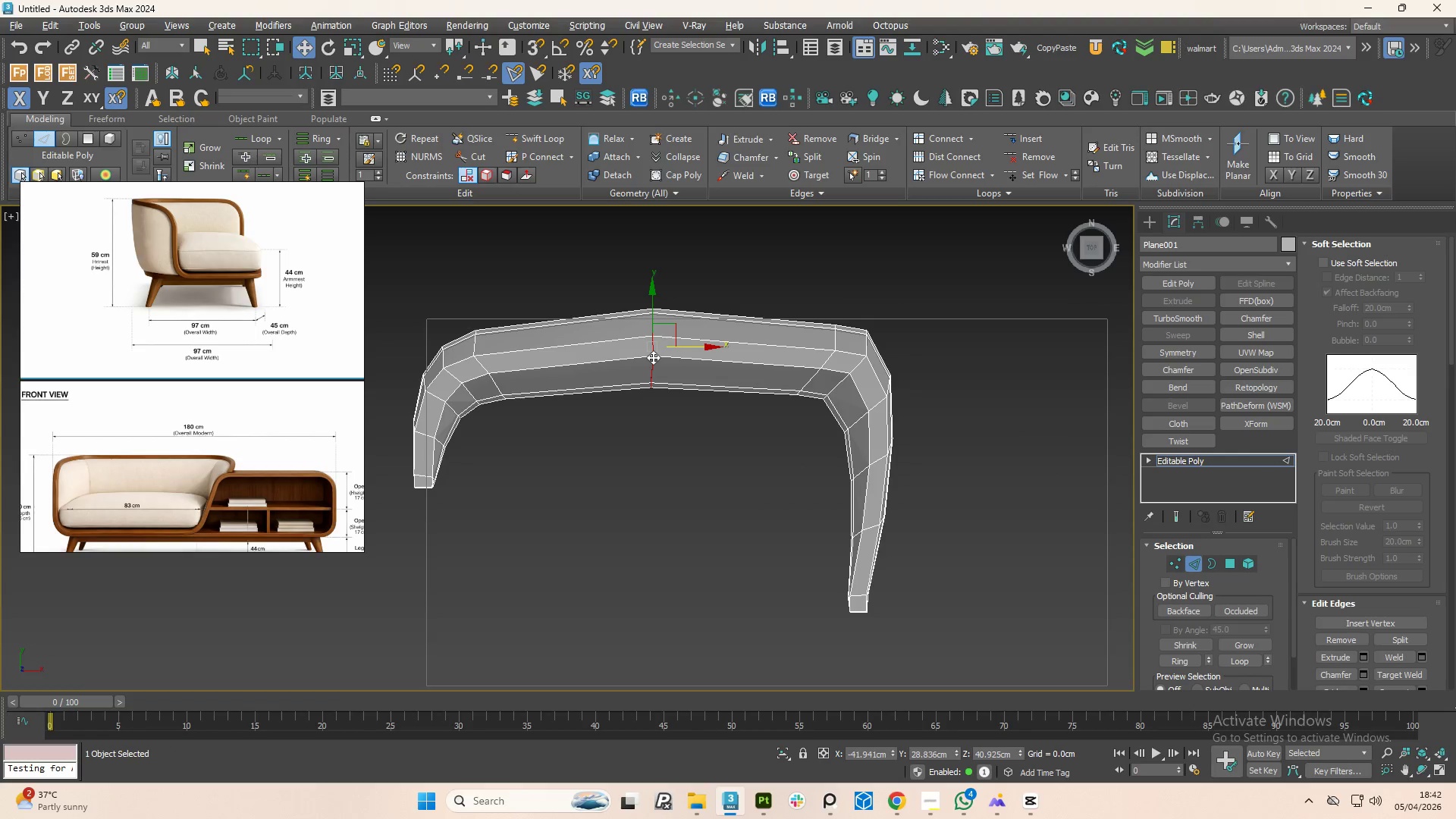 
scroll: coordinate [657, 353], scroll_direction: up, amount: 1.0
 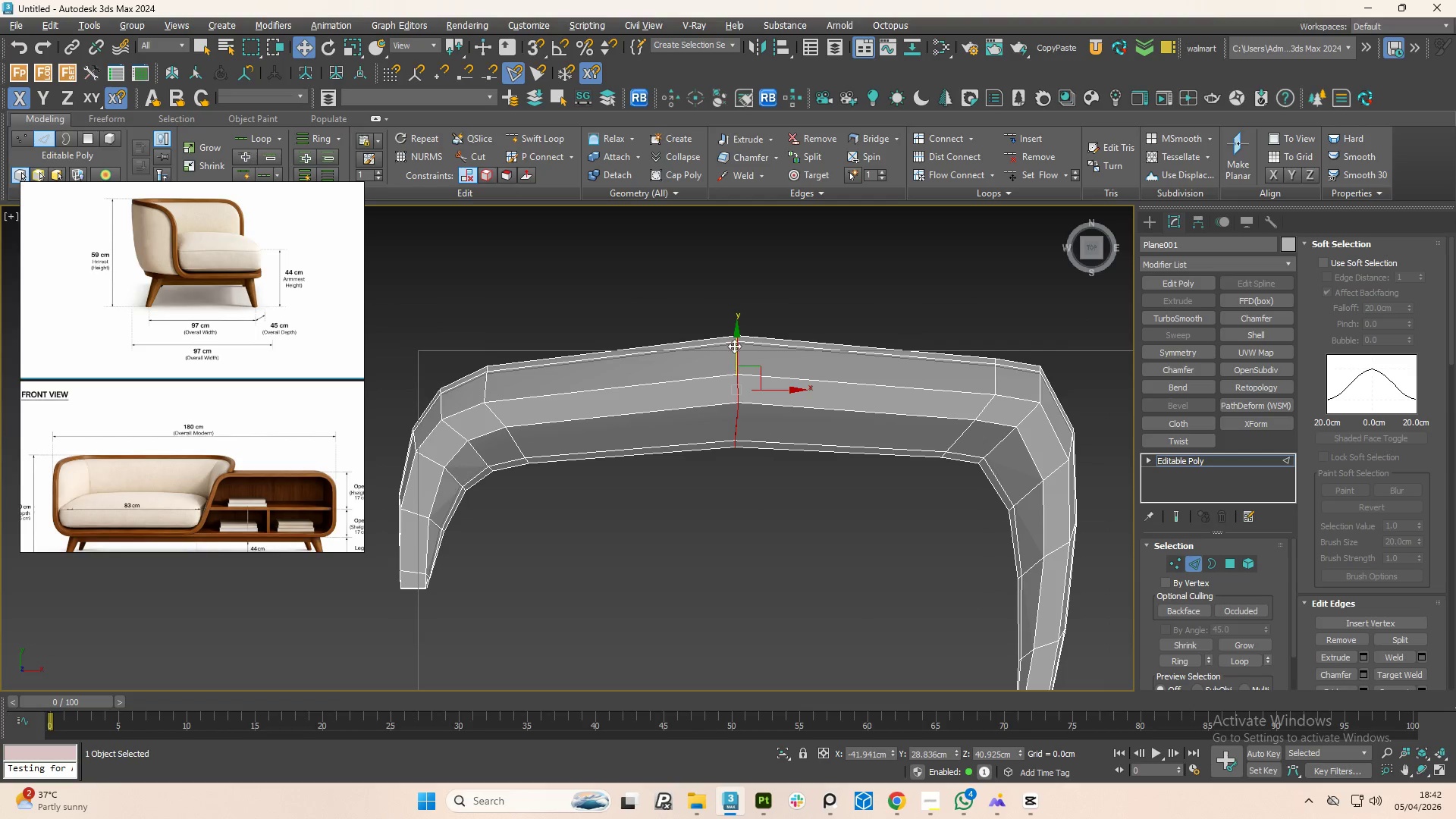 
left_click_drag(start_coordinate=[737, 331], to_coordinate=[735, 349])
 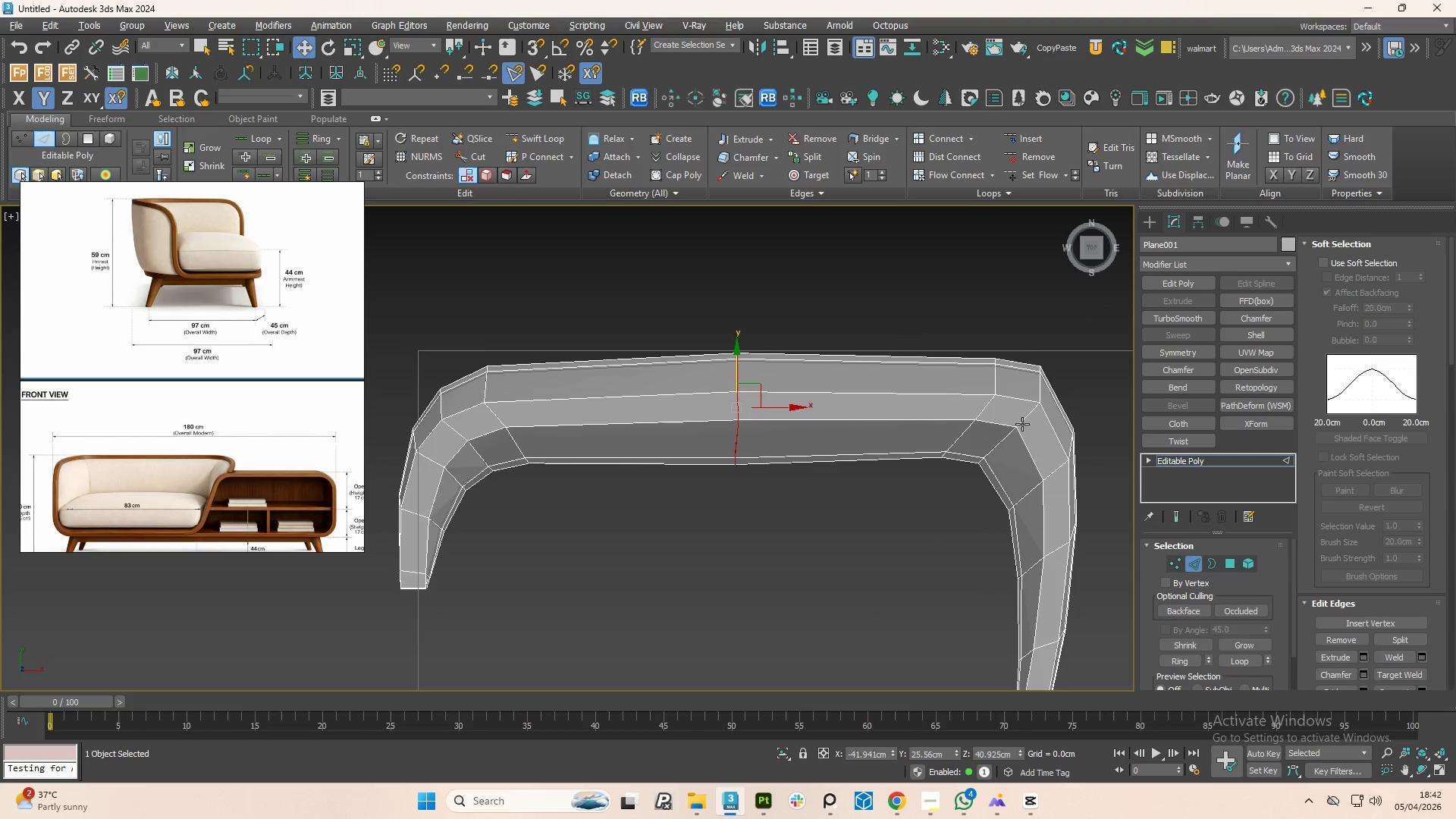 
double_click([1022, 424])
 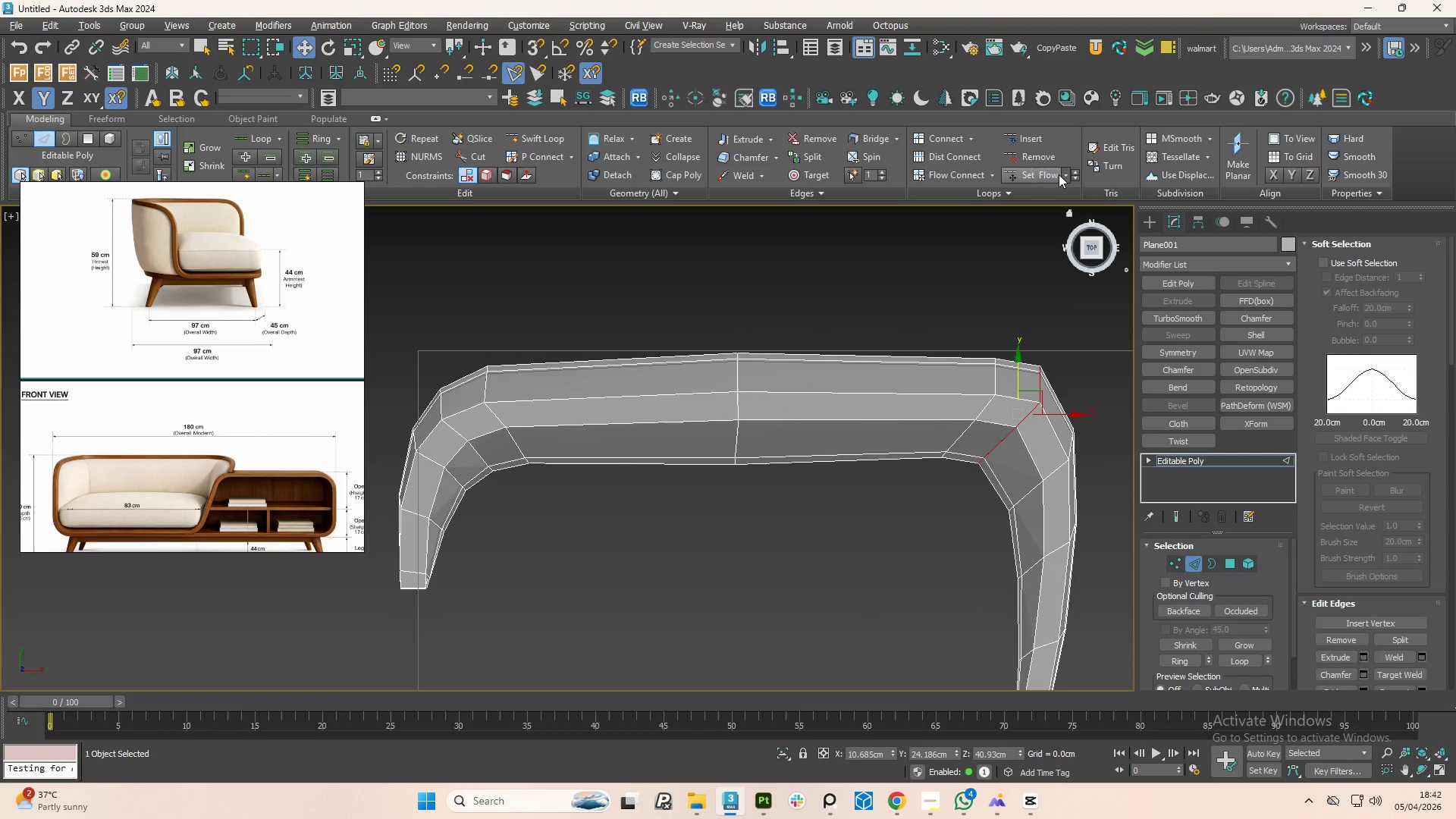 
left_click([1041, 175])
 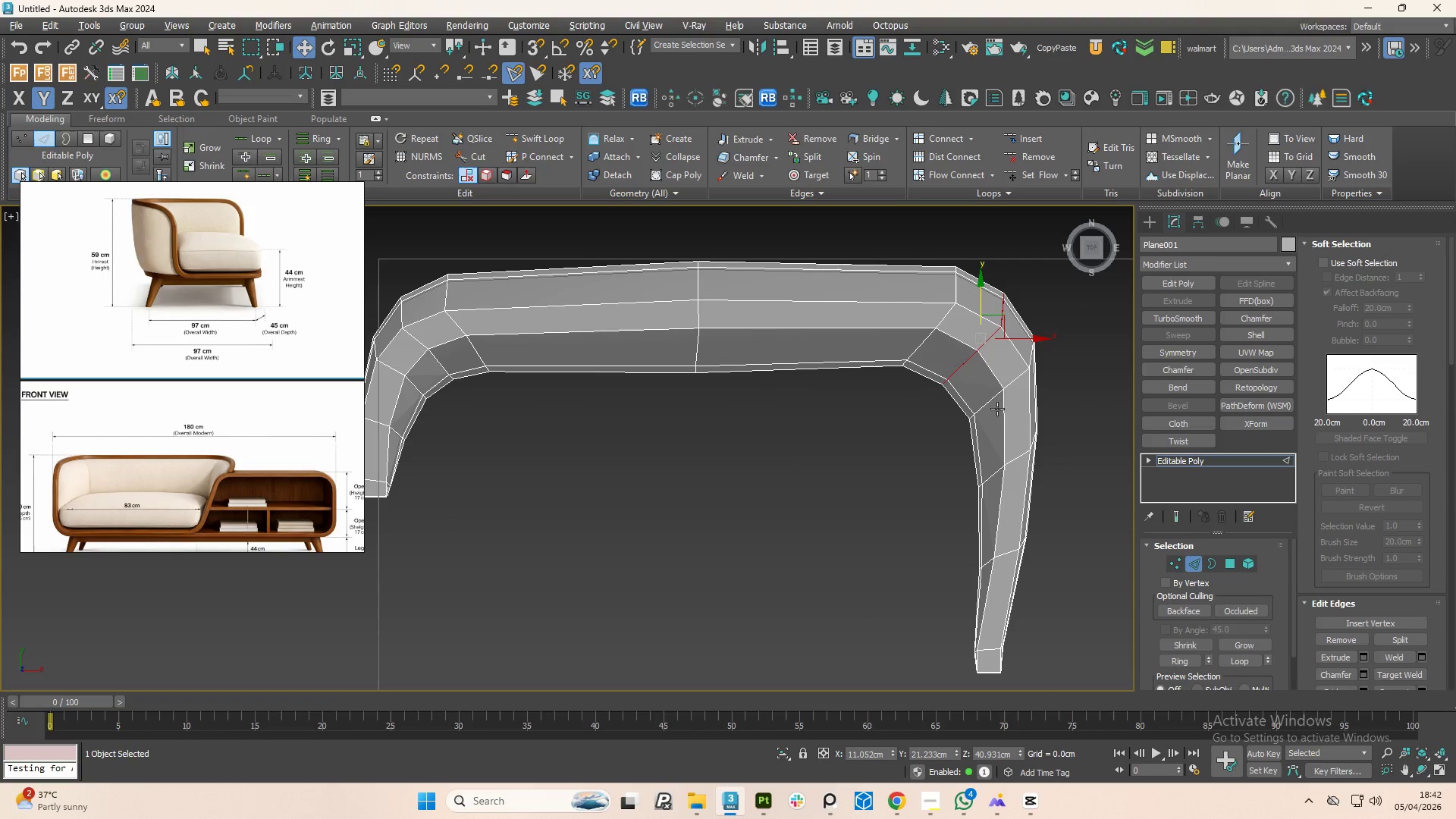 
double_click([1015, 384])
 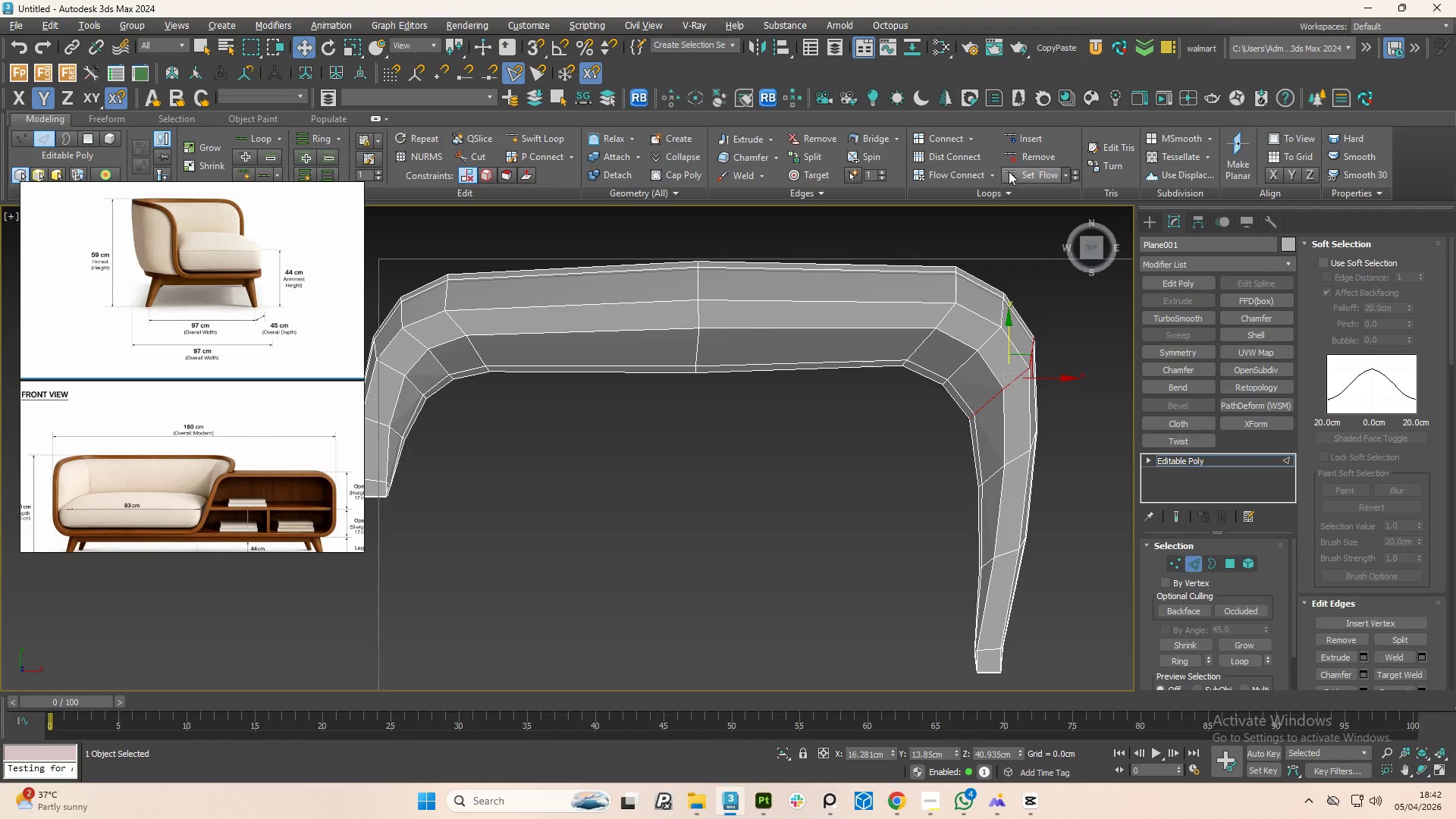 
left_click([1039, 176])
 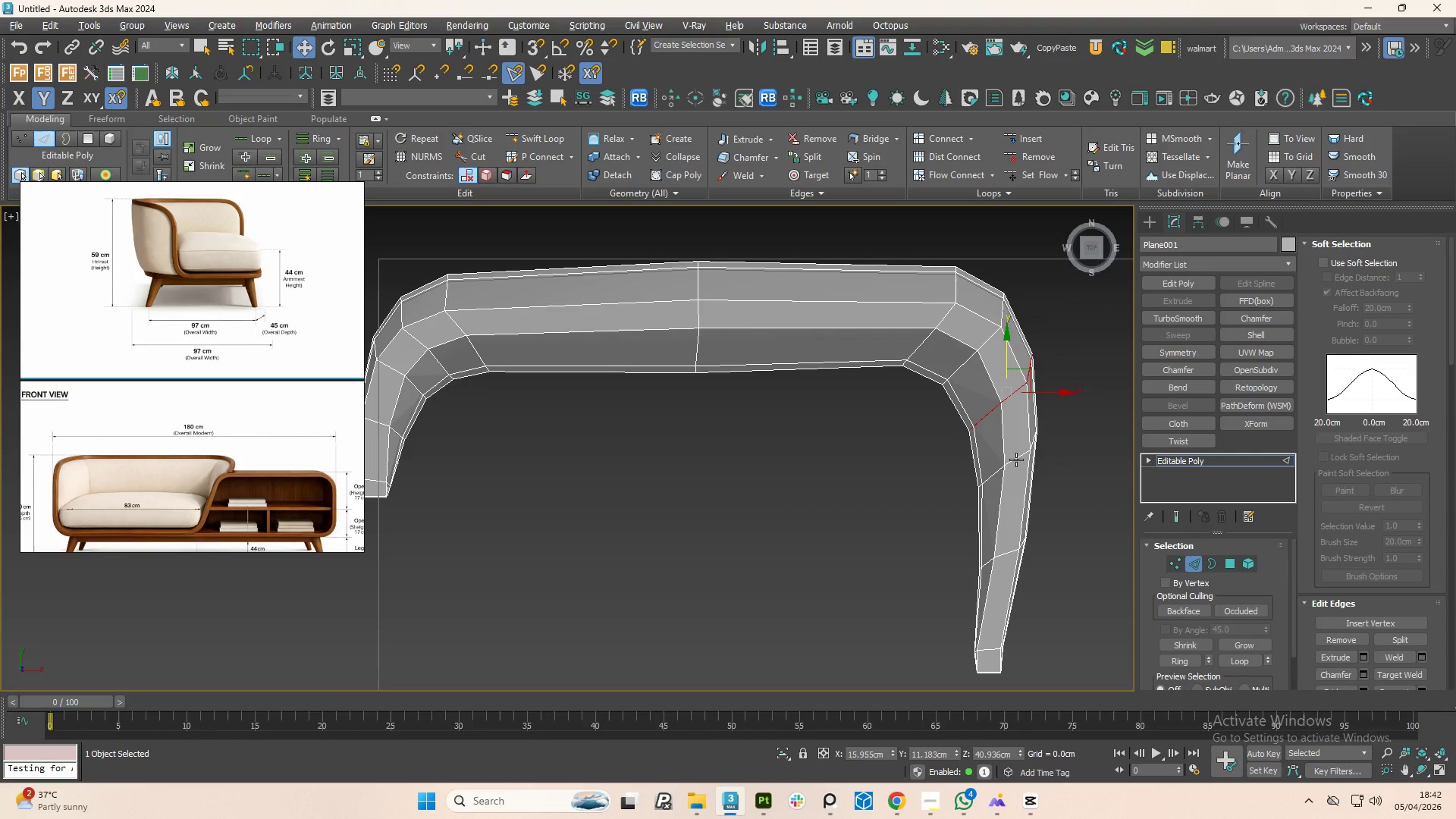 
double_click([1018, 460])
 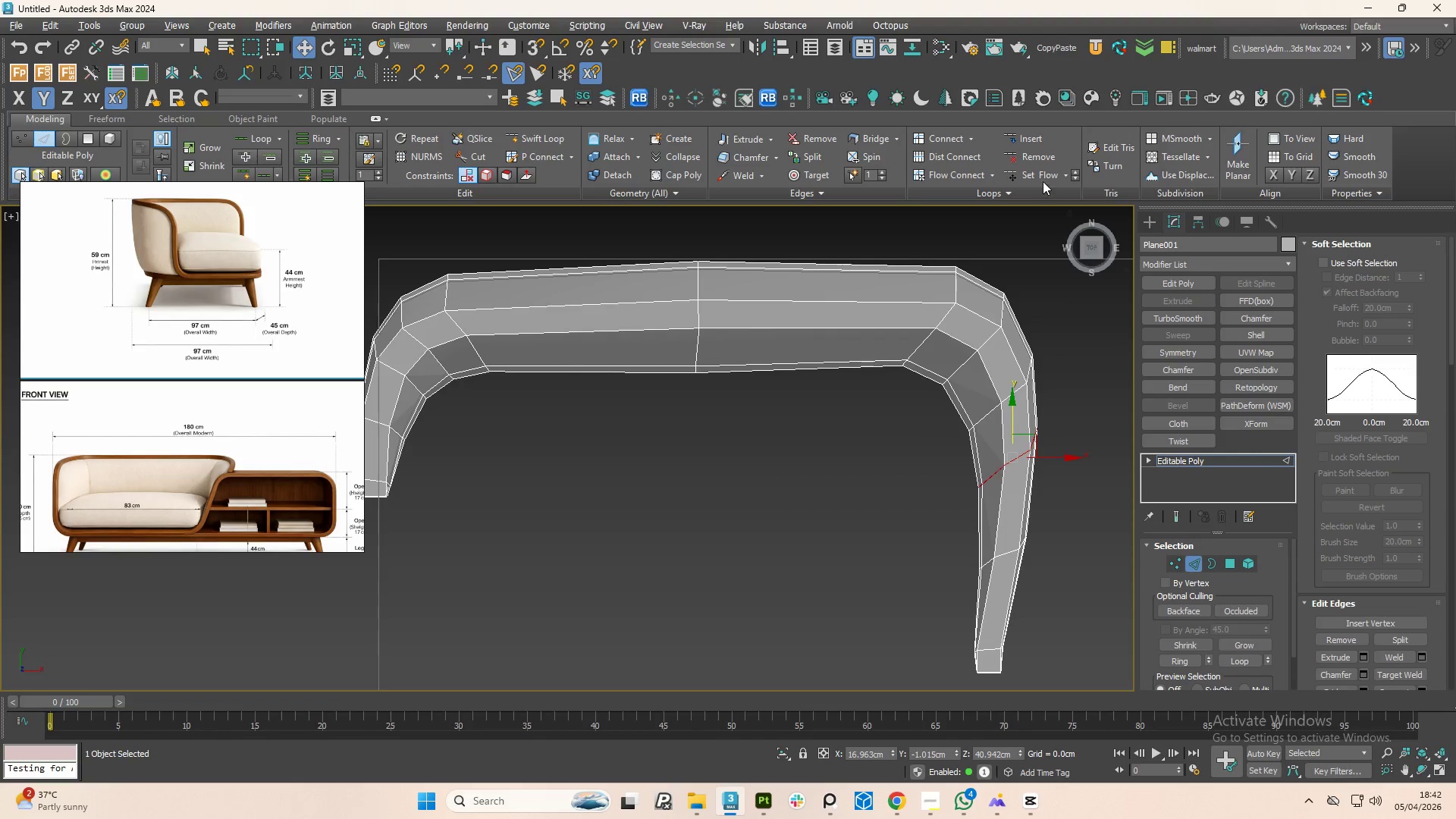 
left_click([1040, 171])
 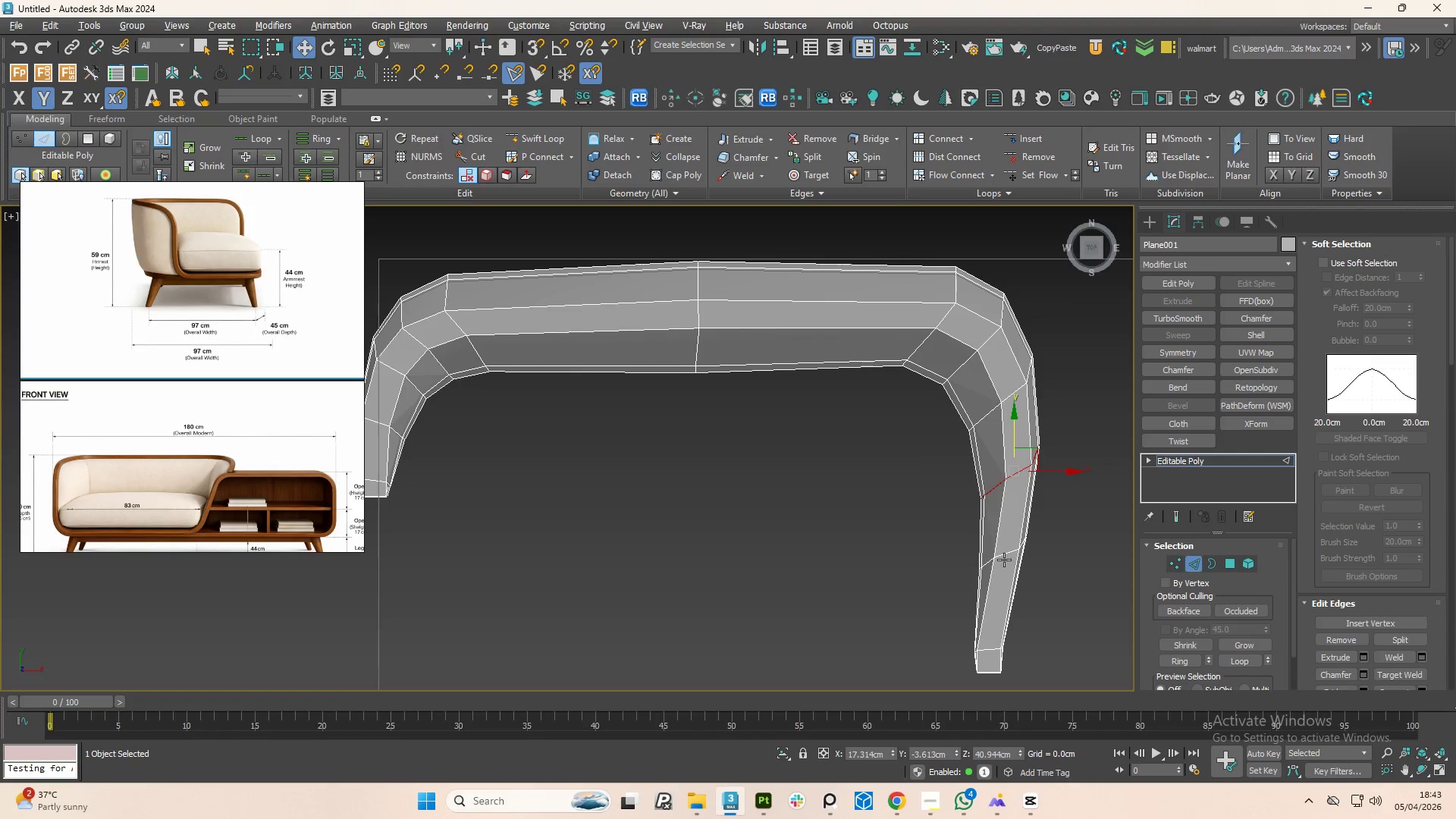 
double_click([1003, 559])
 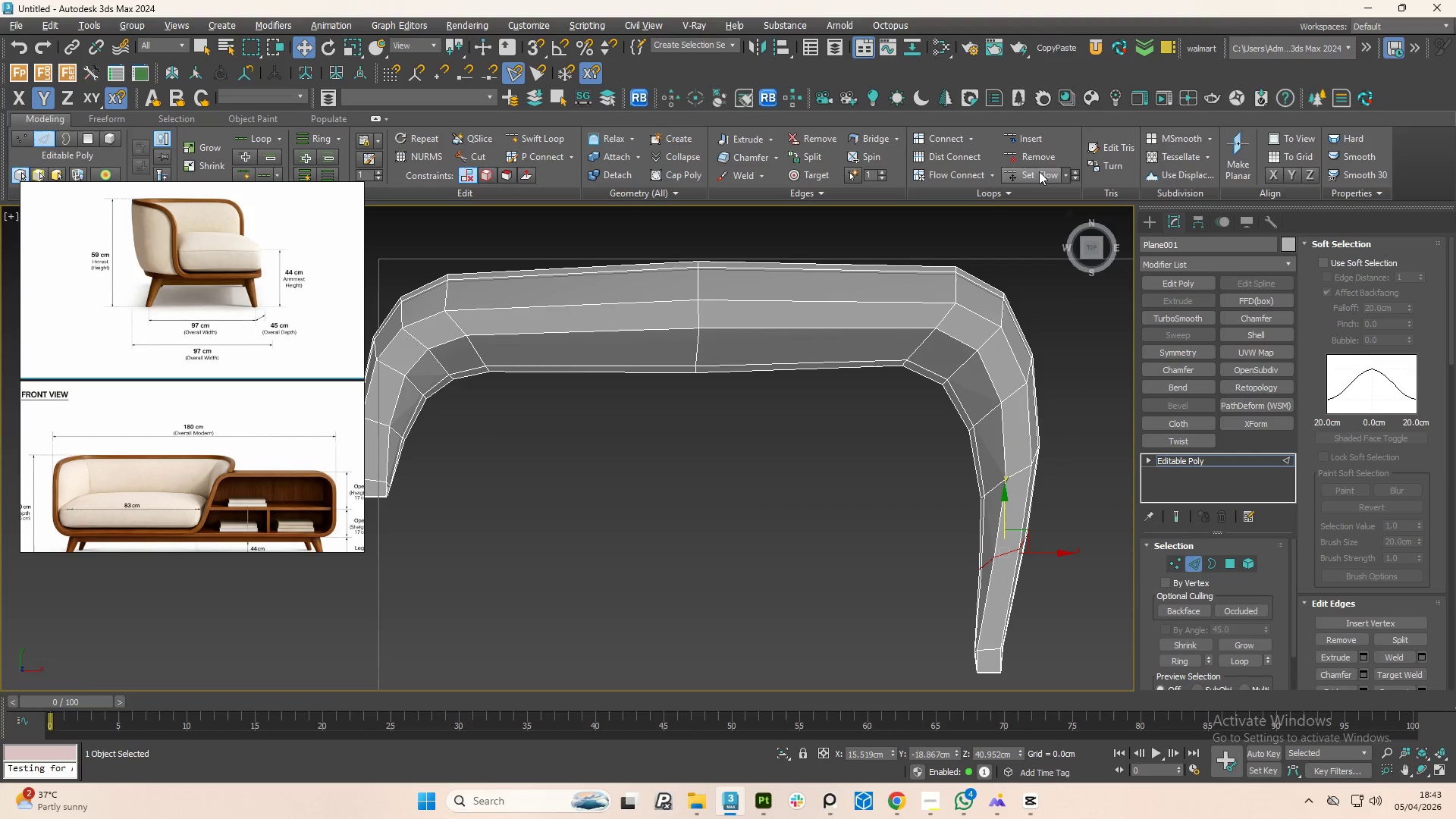 
left_click([1039, 171])
 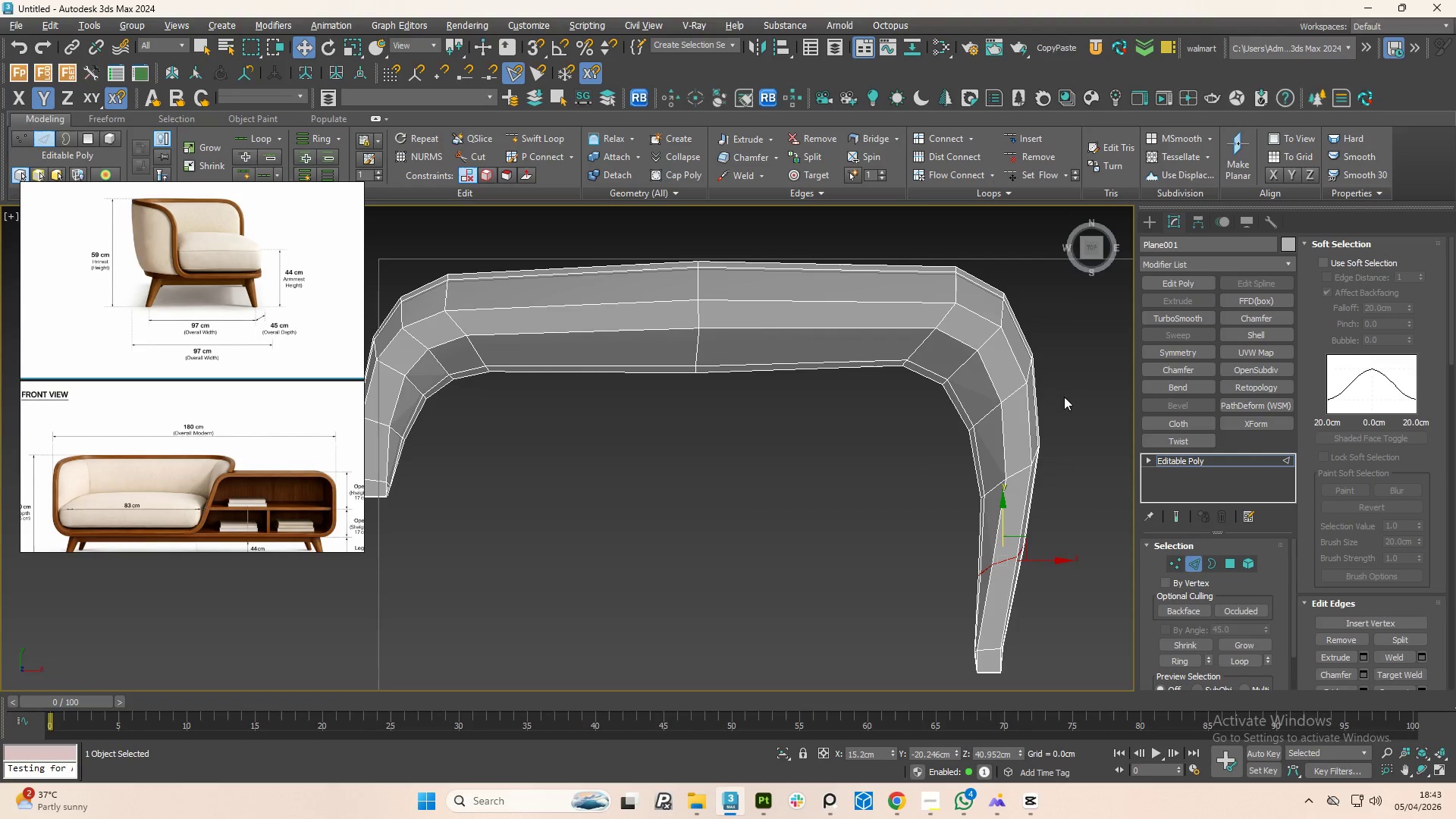 
left_click([1044, 174])
 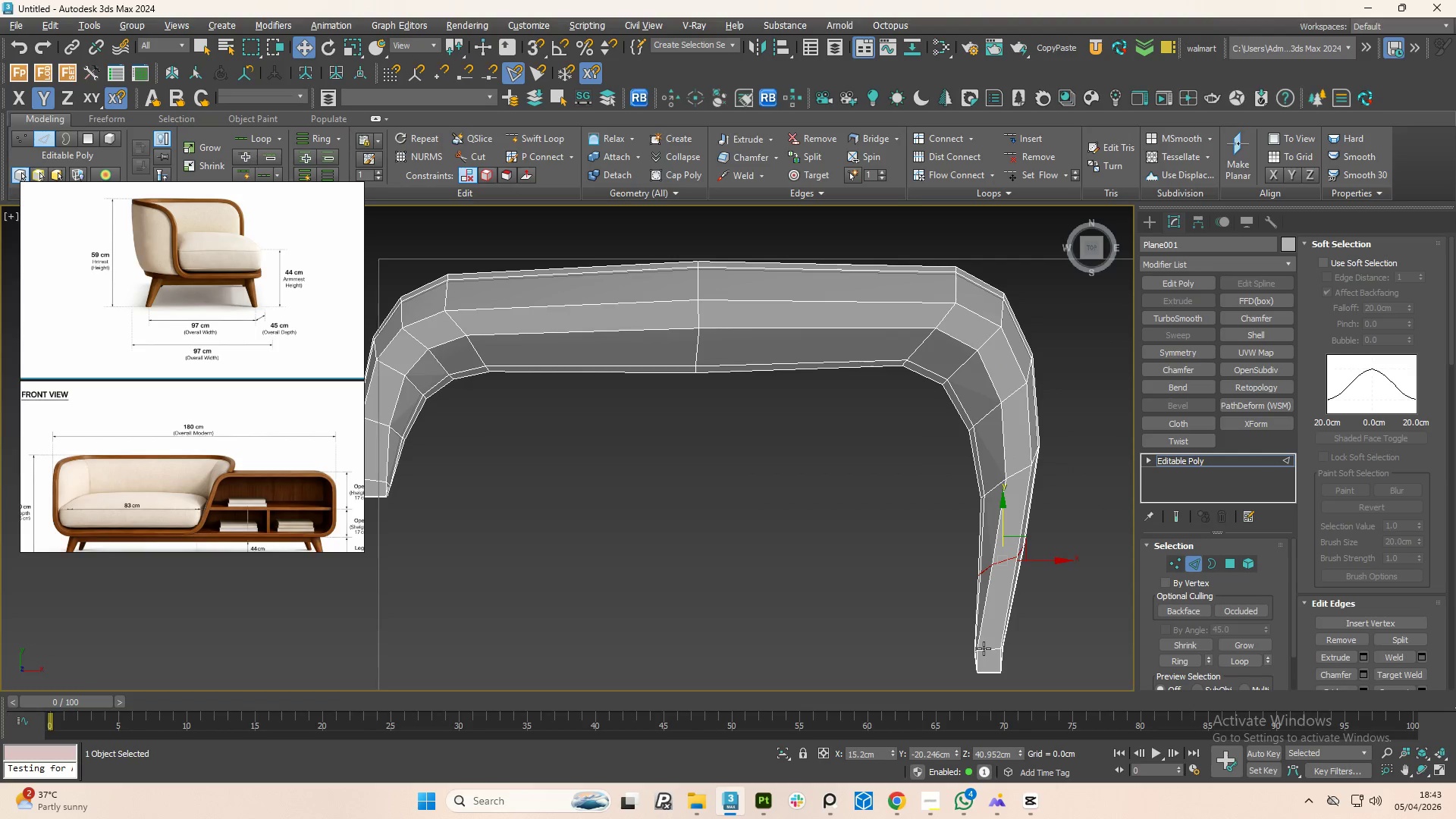 
double_click([984, 648])
 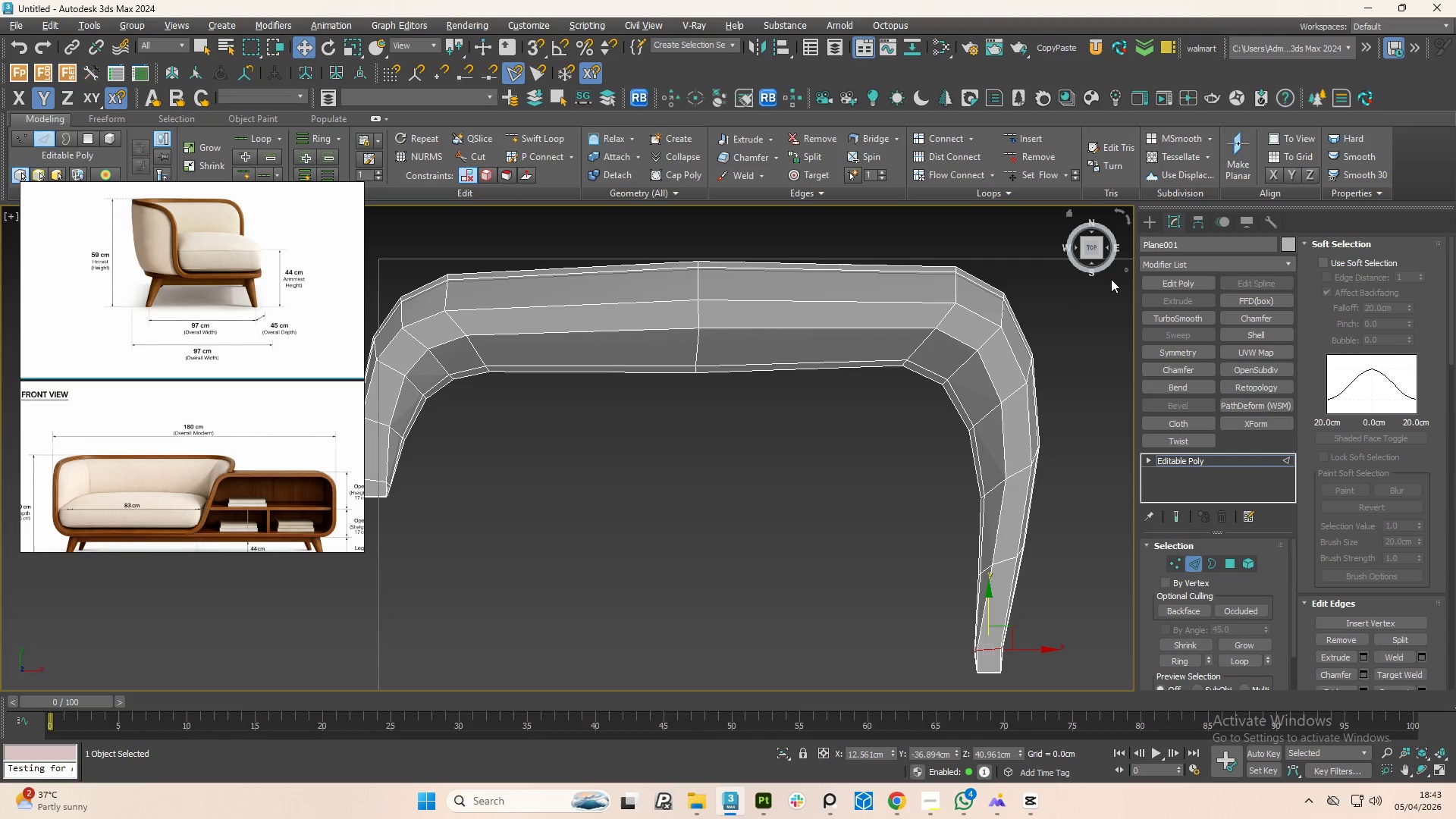 
left_click([1048, 177])
 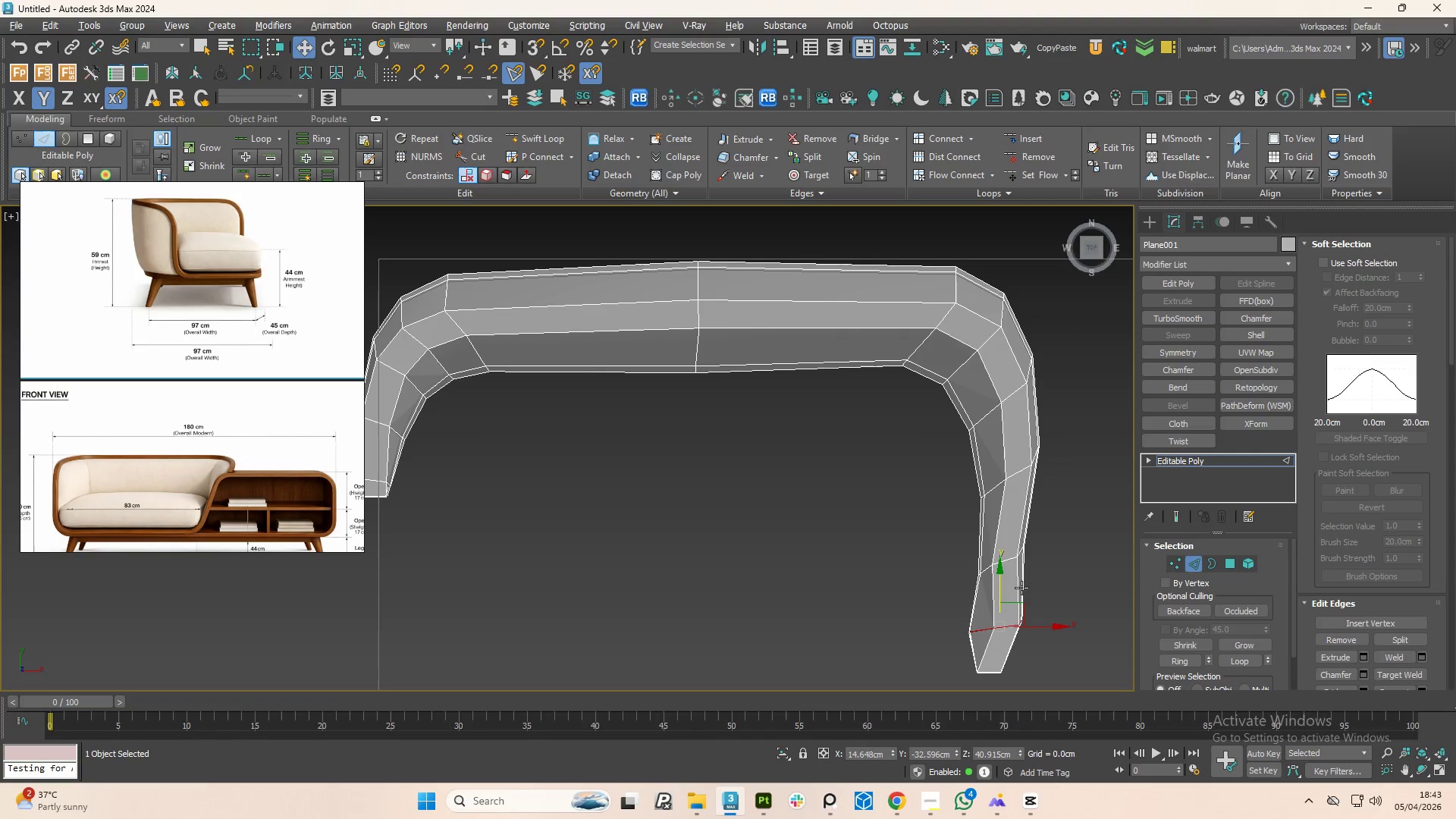 
key(Control+Z)
 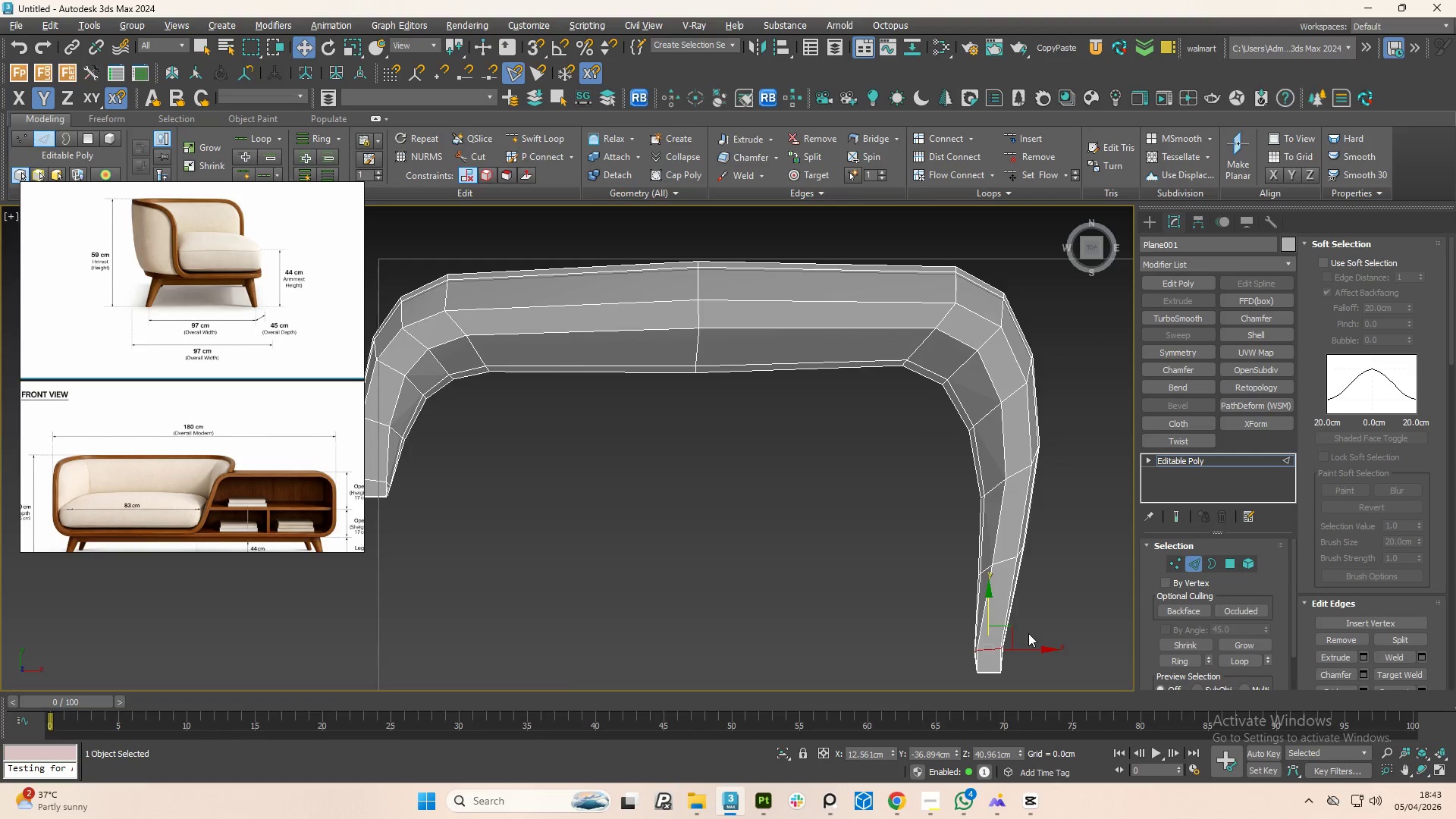 
hold_key(key=AltLeft, duration=1.5)
 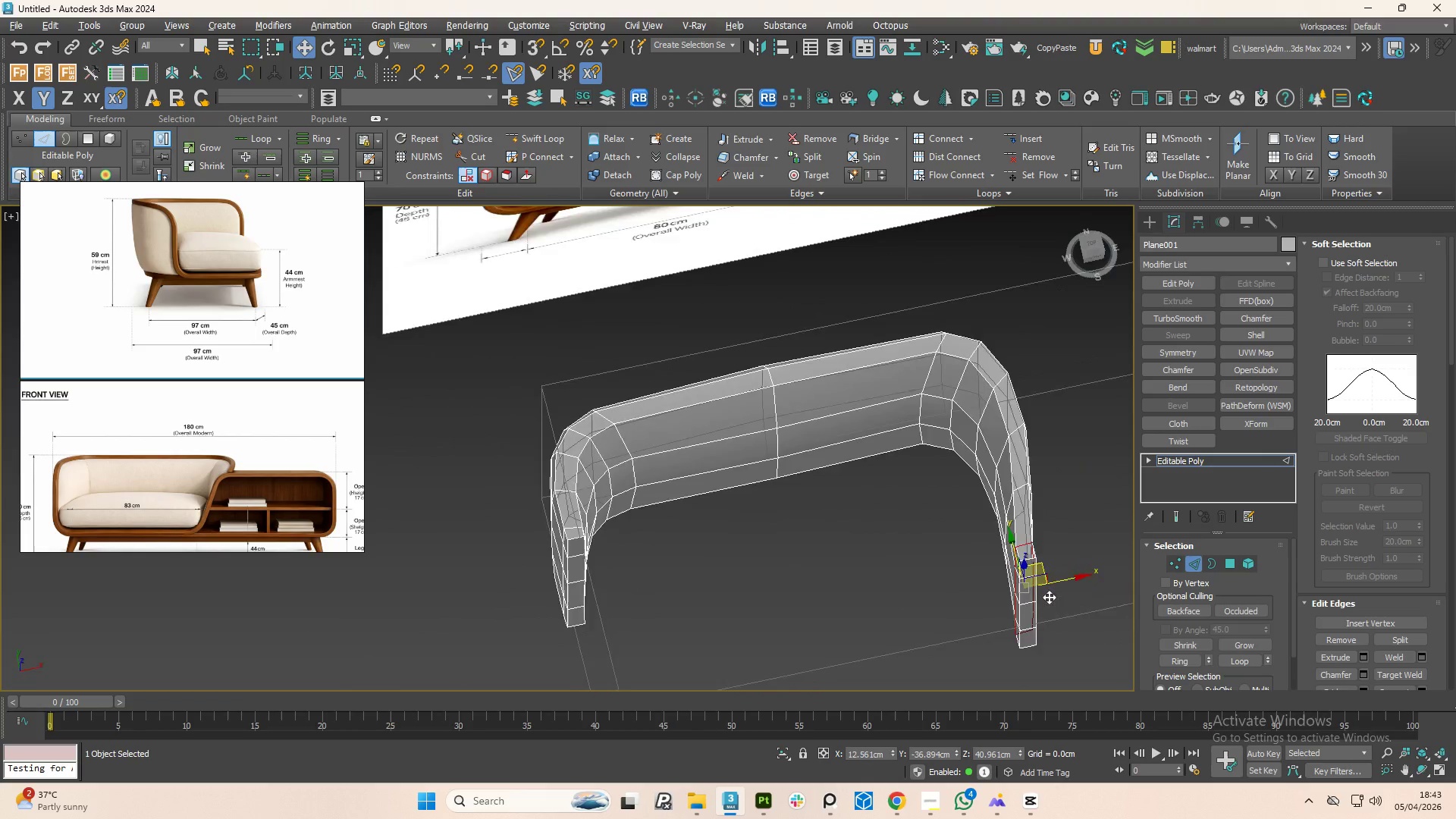 
scroll: coordinate [1028, 635], scroll_direction: down, amount: 1.0
 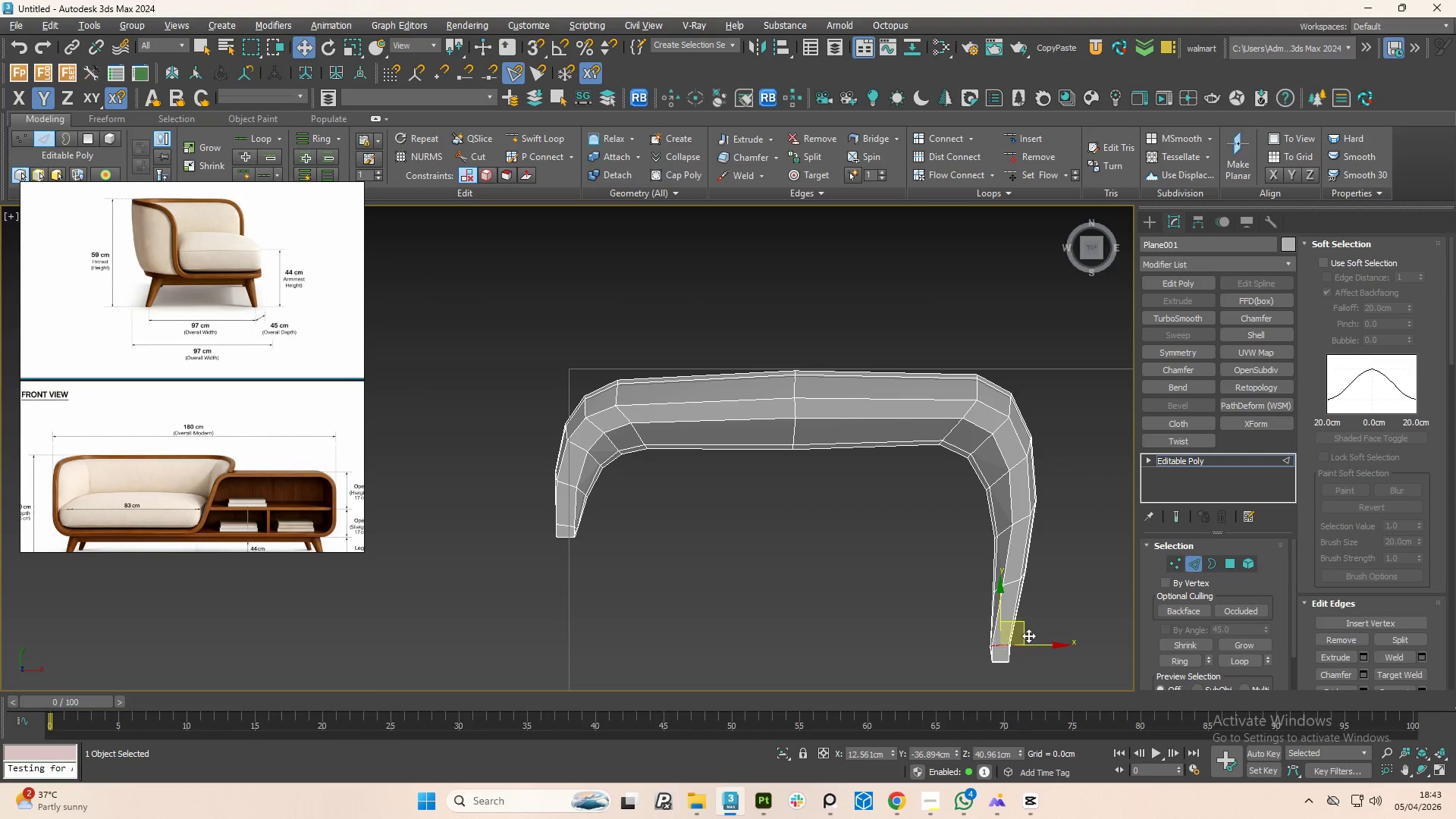 
hold_key(key=AltLeft, duration=1.2)
 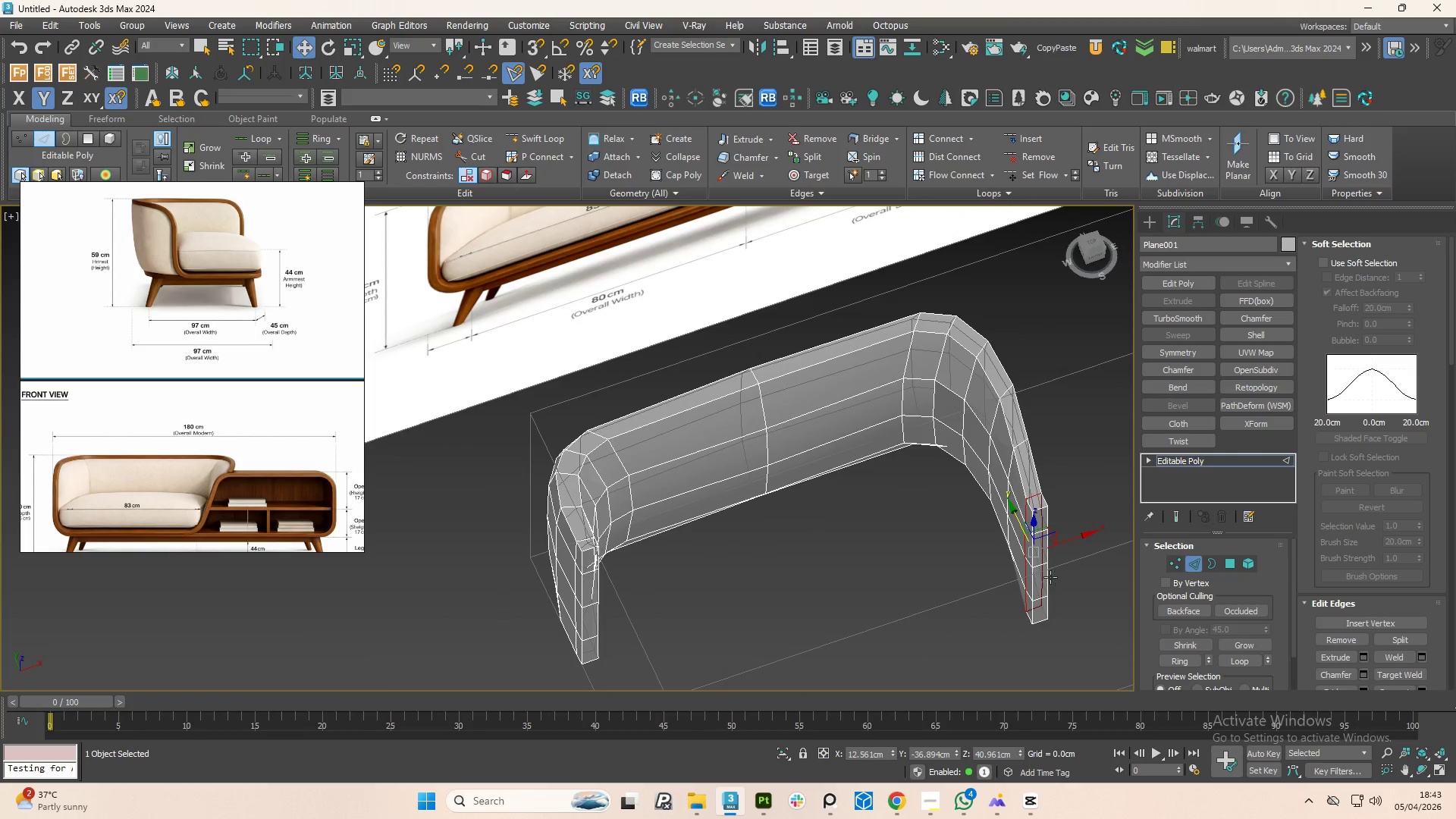 
key(1)
 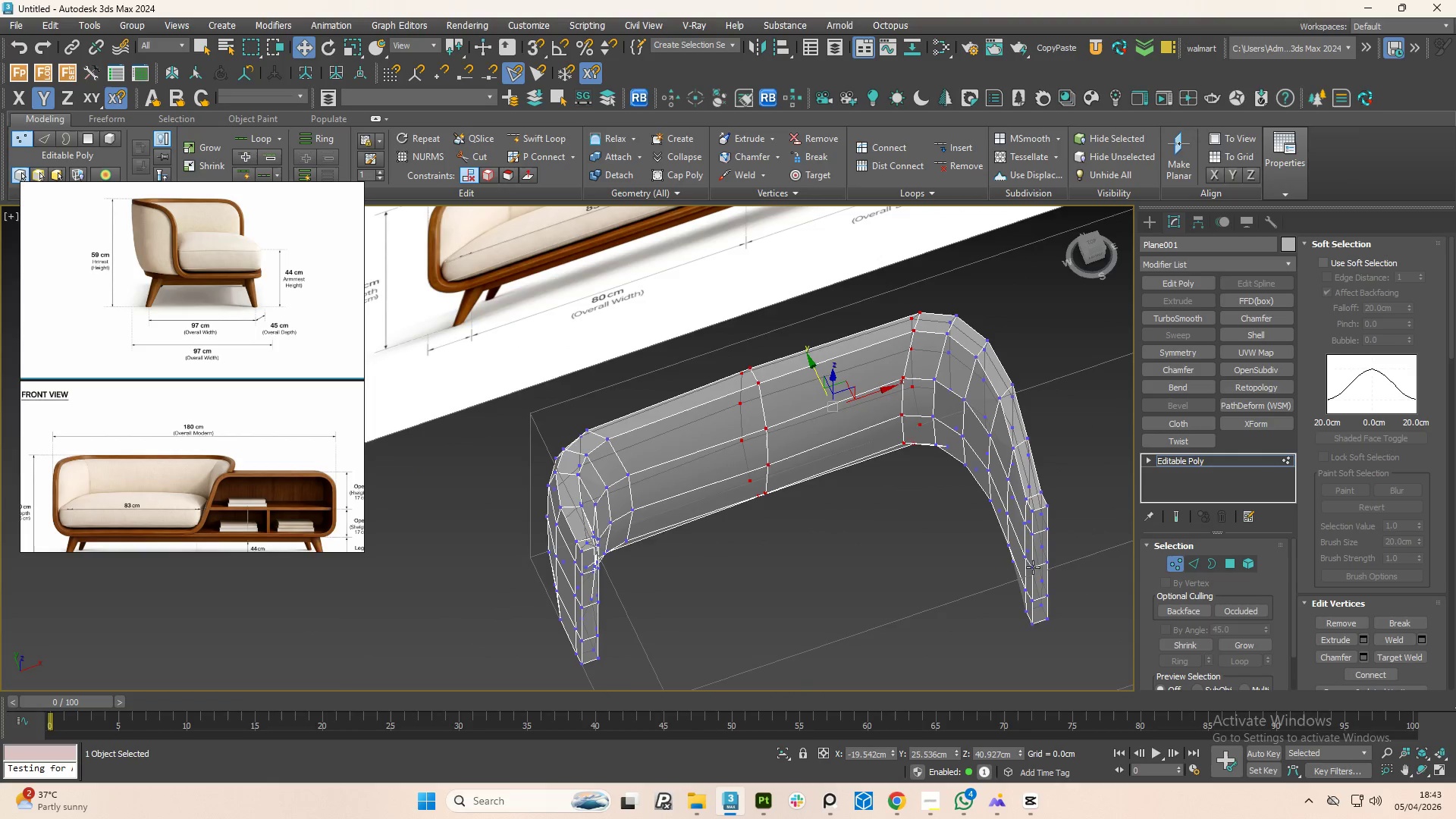 
hold_key(key=AltLeft, duration=0.88)
 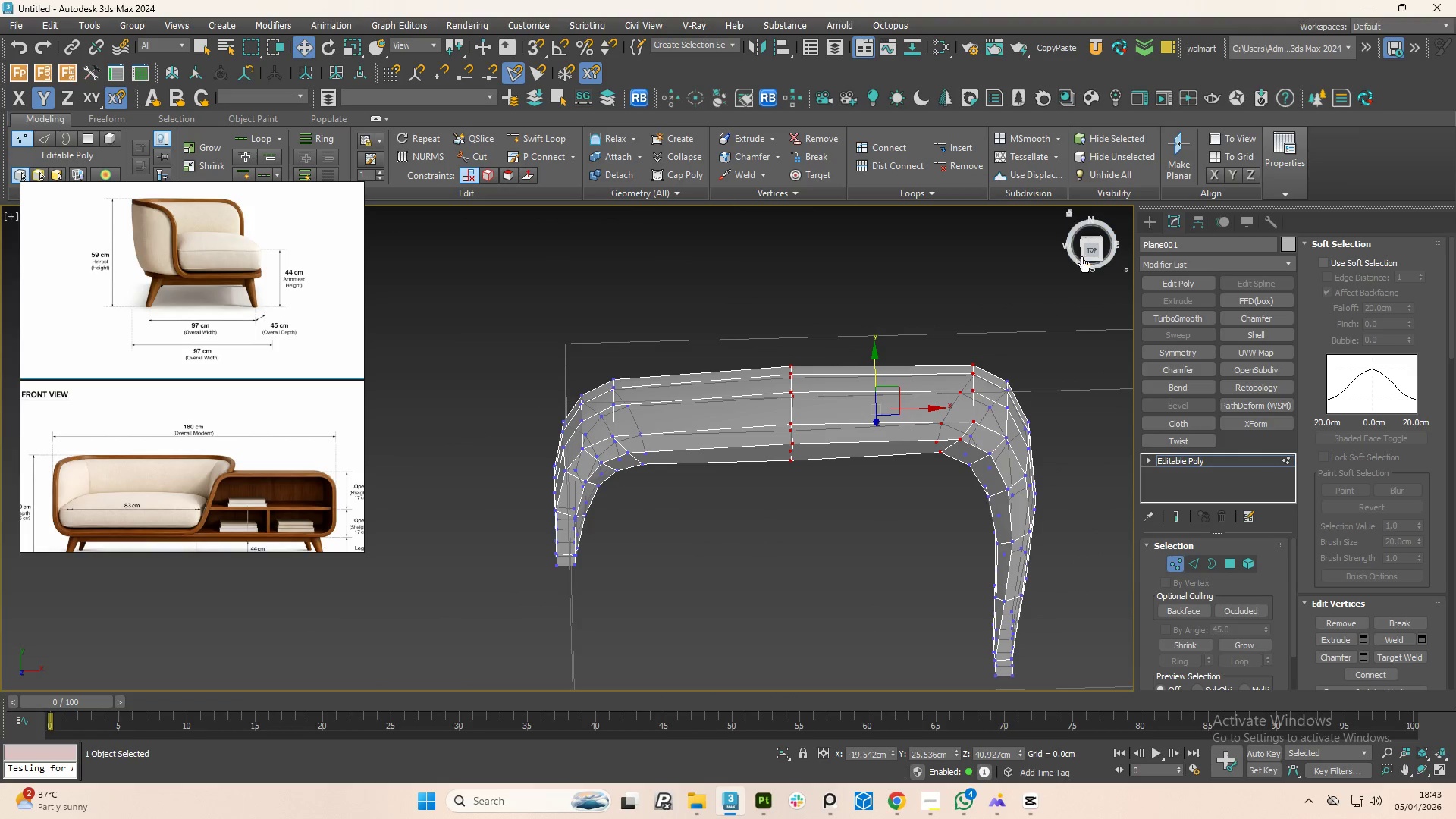 
left_click([1089, 246])
 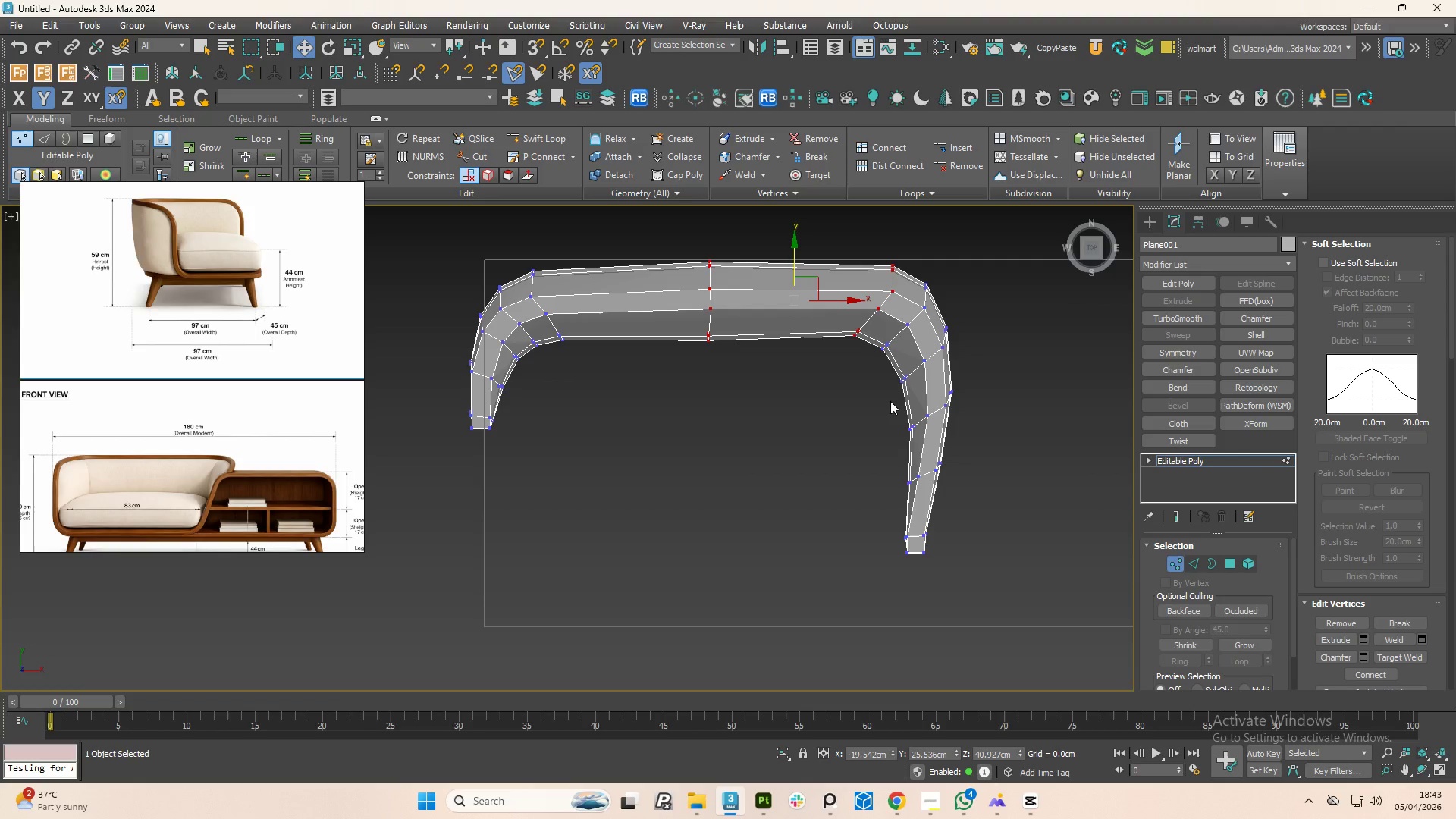 
left_click_drag(start_coordinate=[895, 444], to_coordinate=[986, 604])
 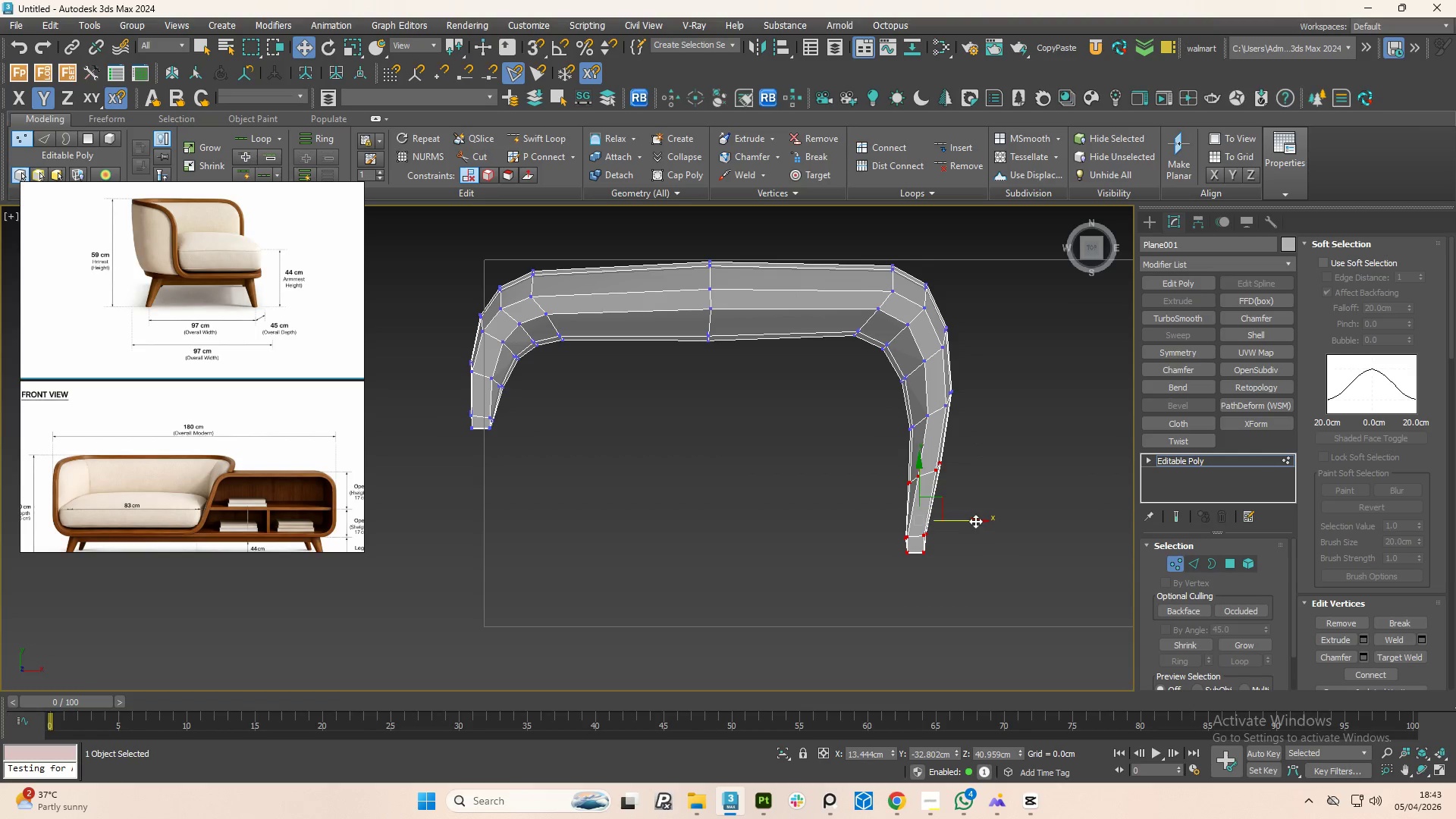 
left_click_drag(start_coordinate=[973, 522], to_coordinate=[985, 519])
 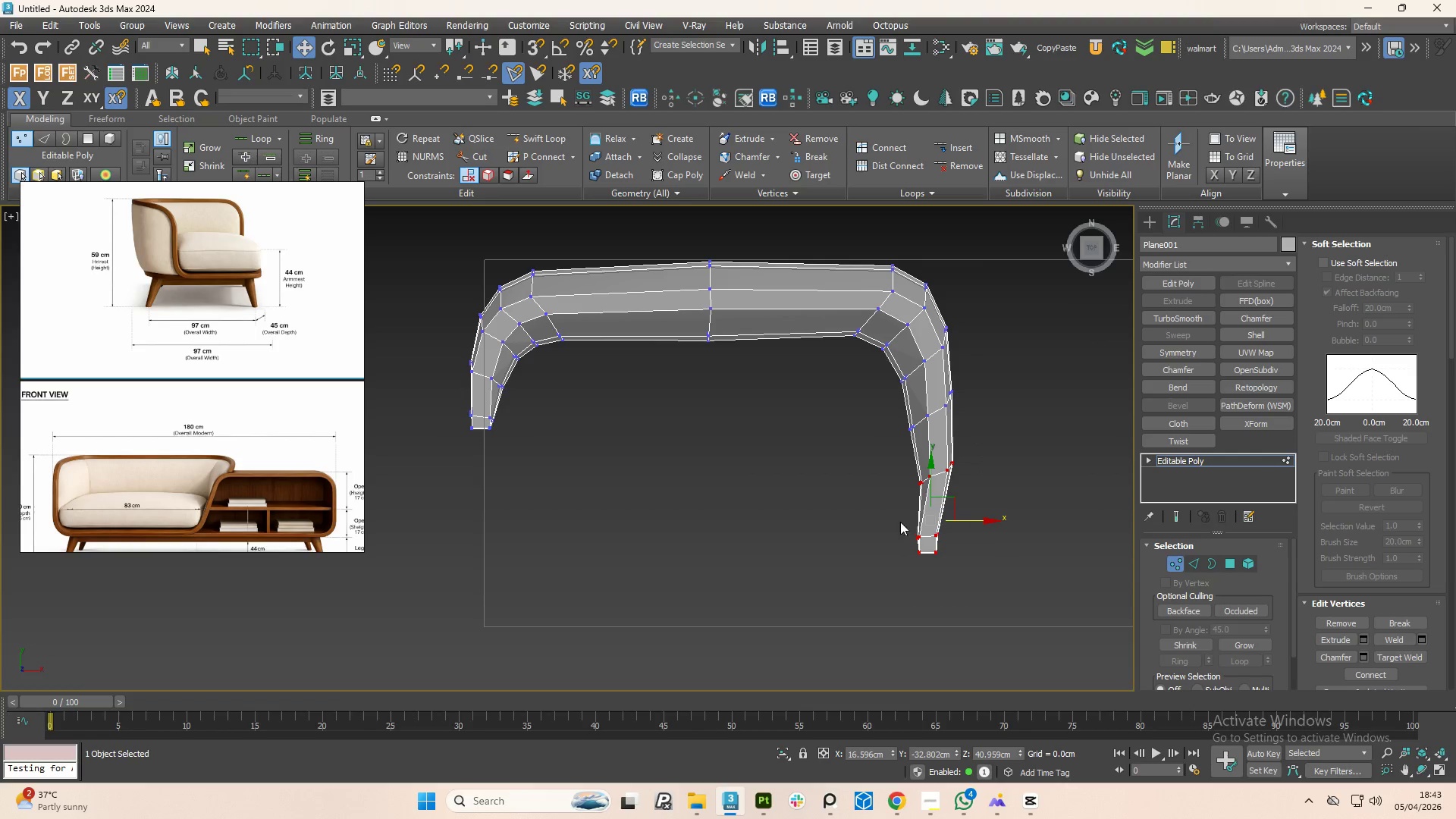 
left_click_drag(start_coordinate=[892, 520], to_coordinate=[975, 592])
 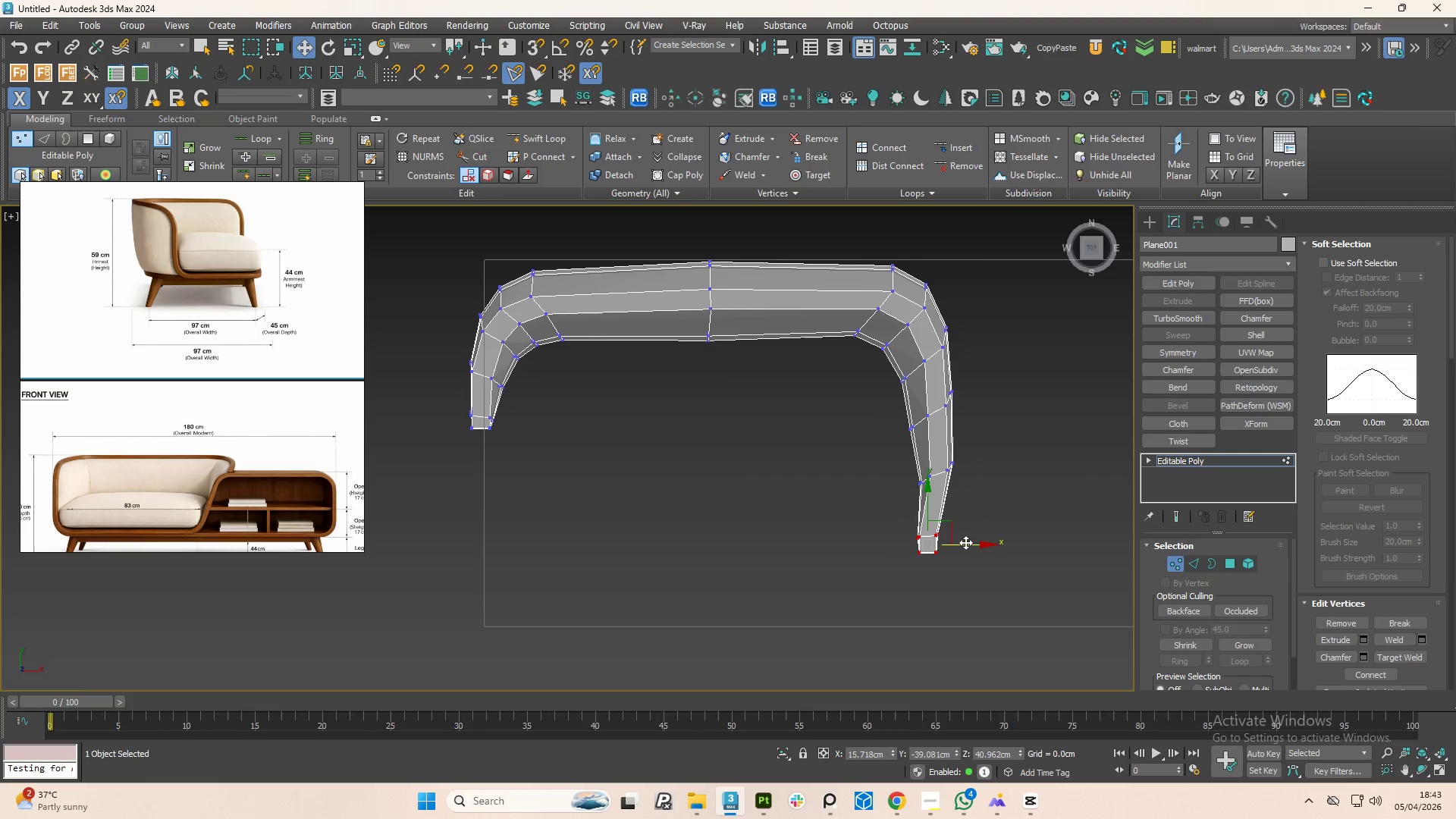 
left_click_drag(start_coordinate=[968, 542], to_coordinate=[977, 539])
 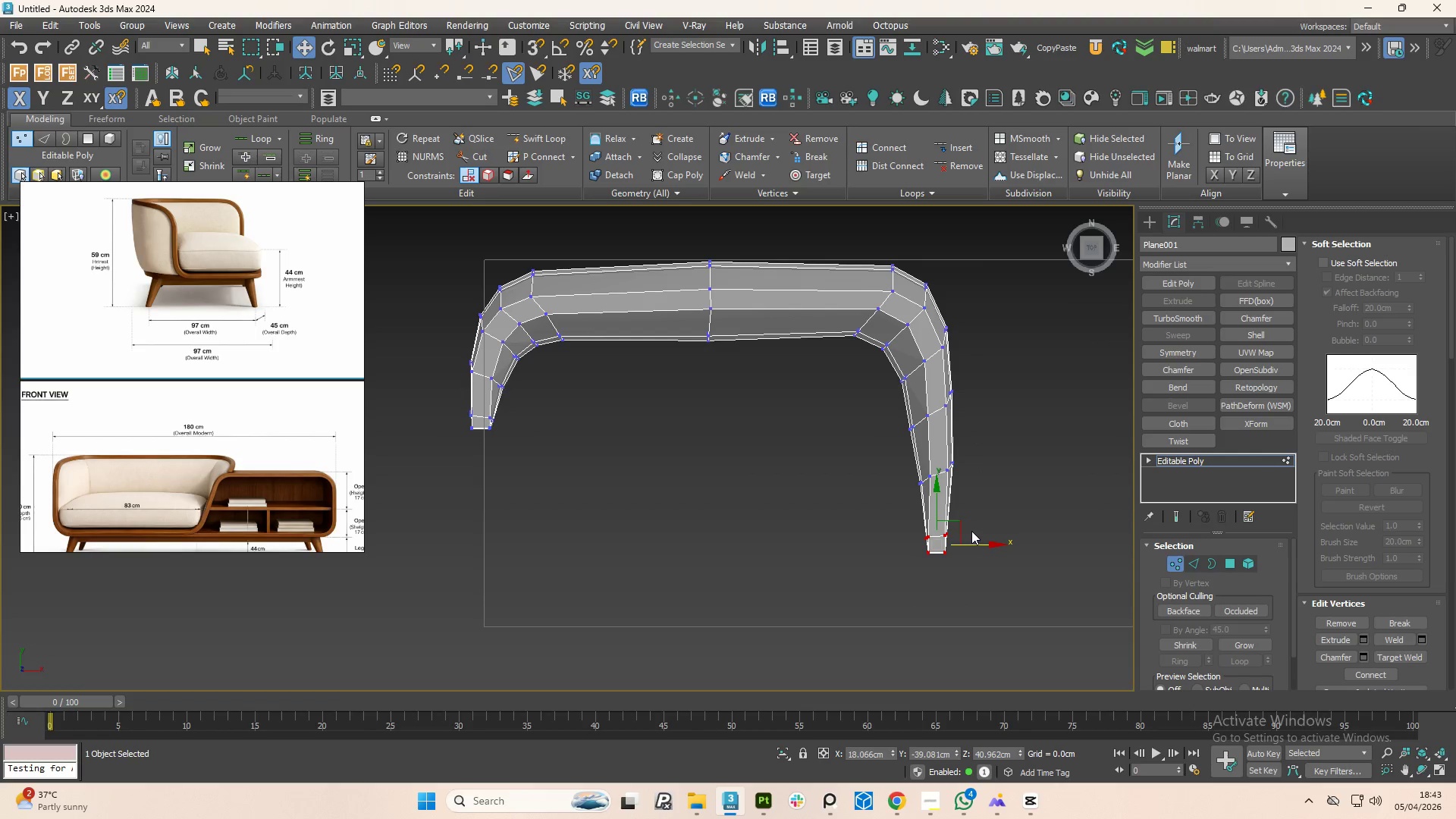 
scroll: coordinate [956, 537], scroll_direction: up, amount: 1.0
 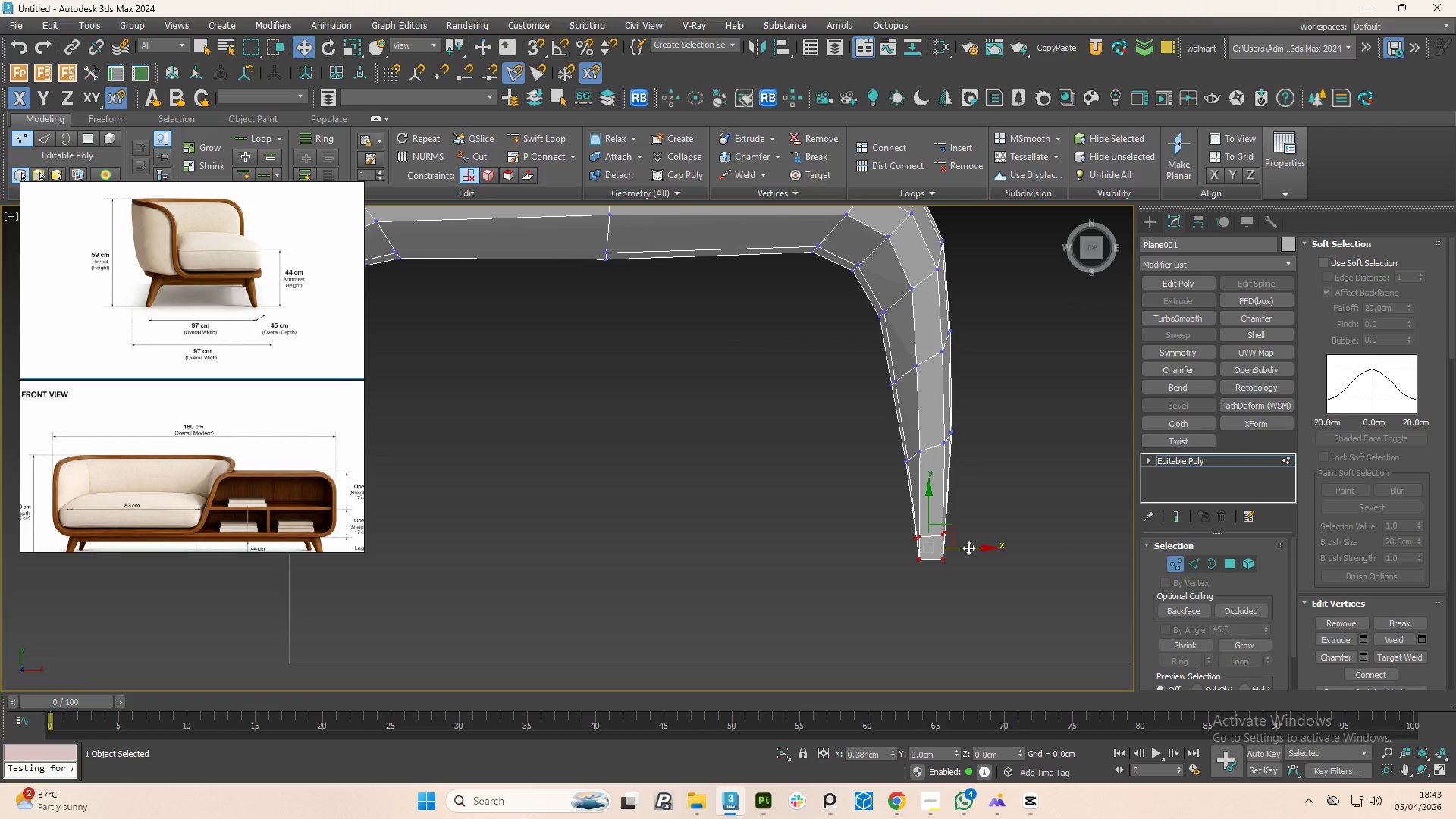 
hold_key(key=AltLeft, duration=1.47)
 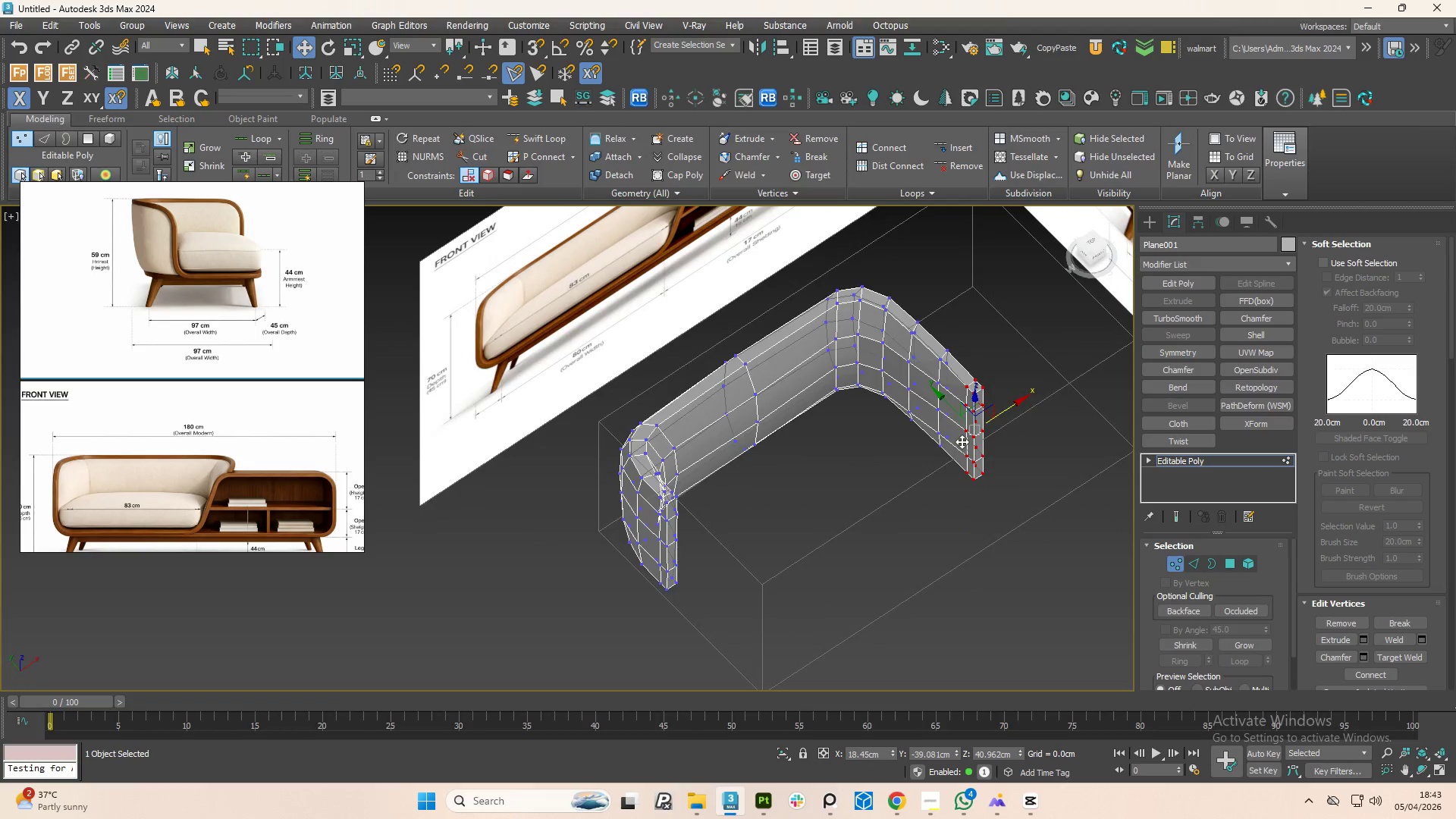 
scroll: coordinate [968, 548], scroll_direction: down, amount: 2.0
 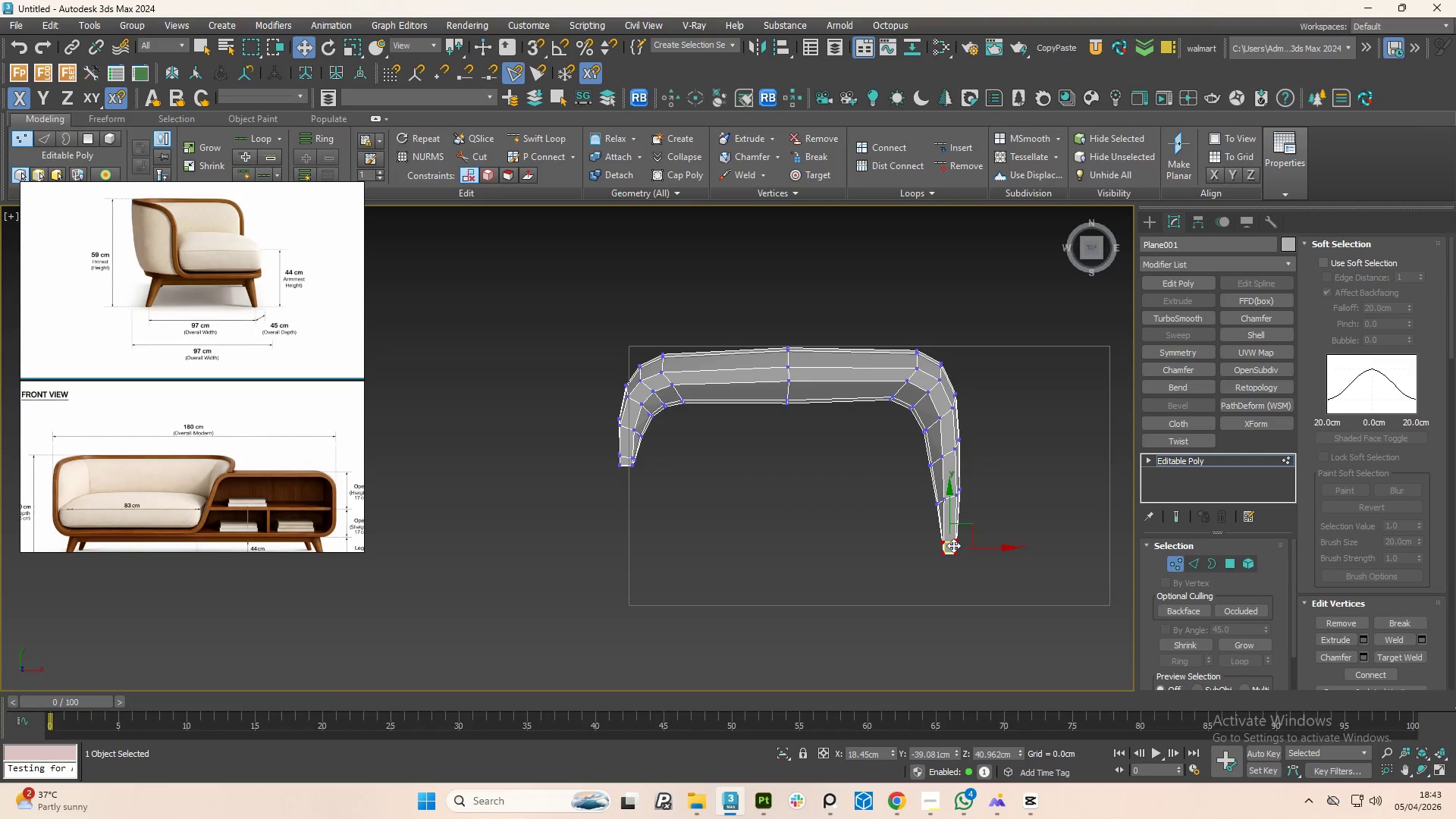 
key(Alt+X)
 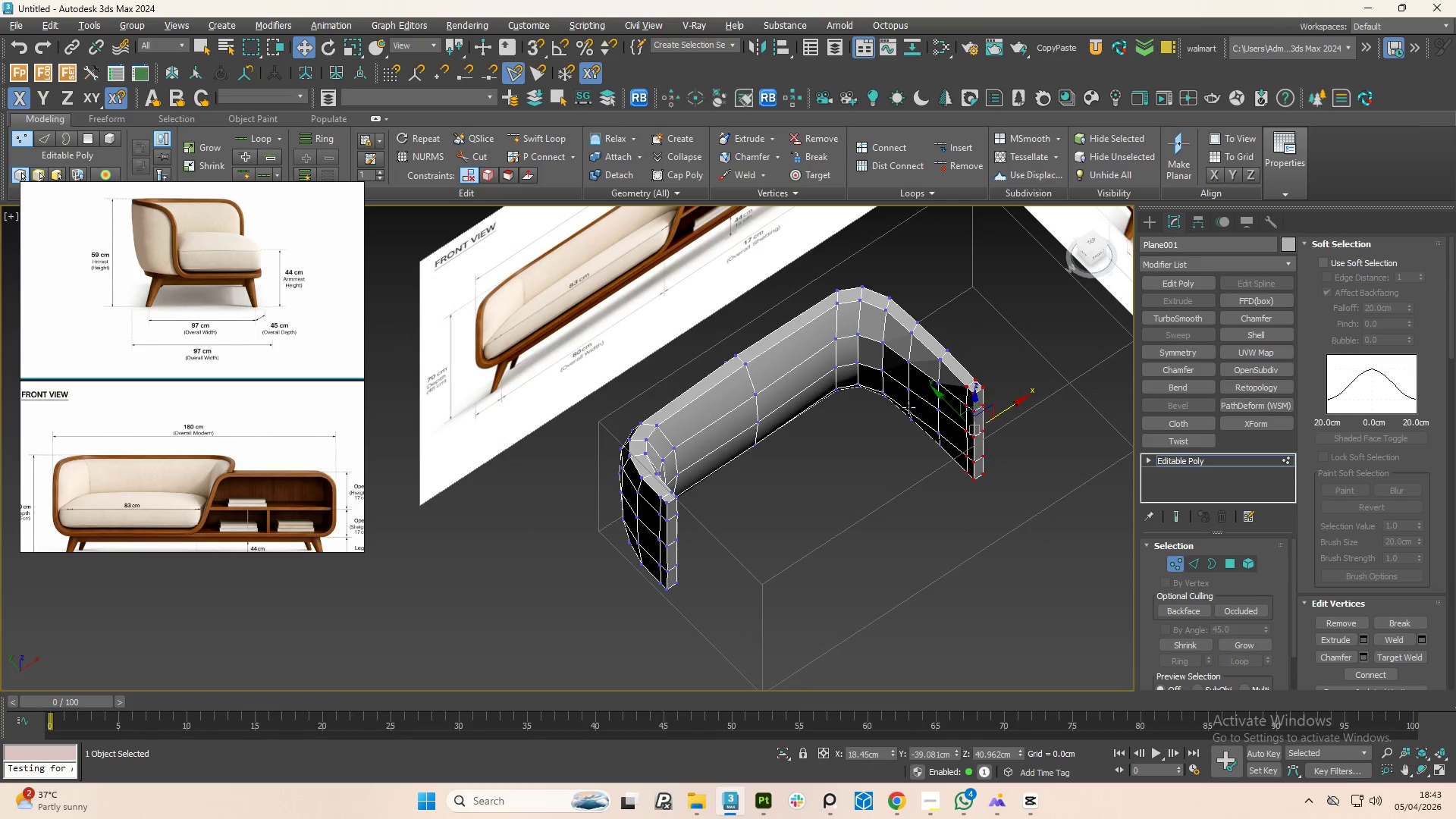 
hold_key(key=AltLeft, duration=1.51)
 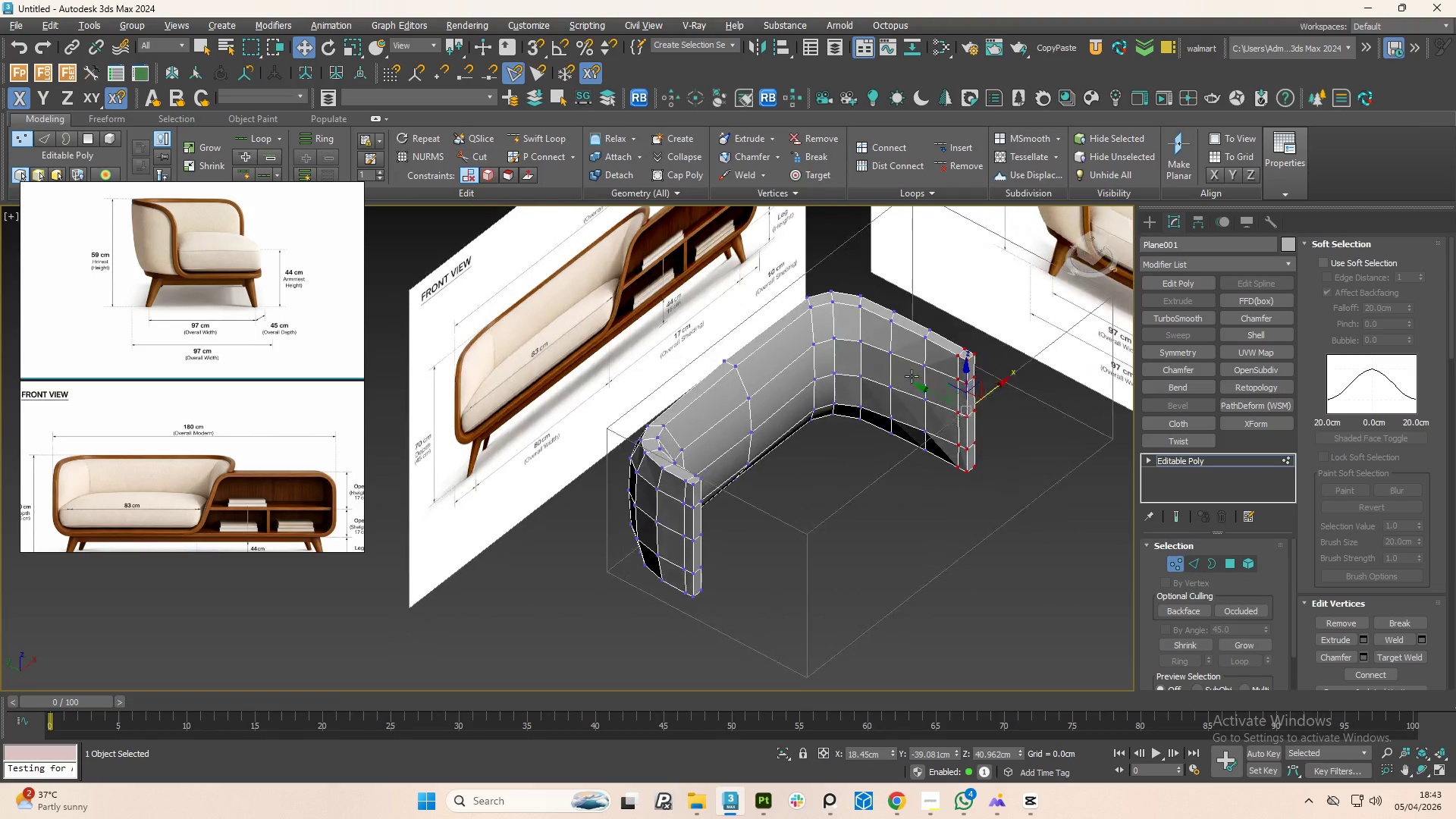 
hold_key(key=AltLeft, duration=1.09)
 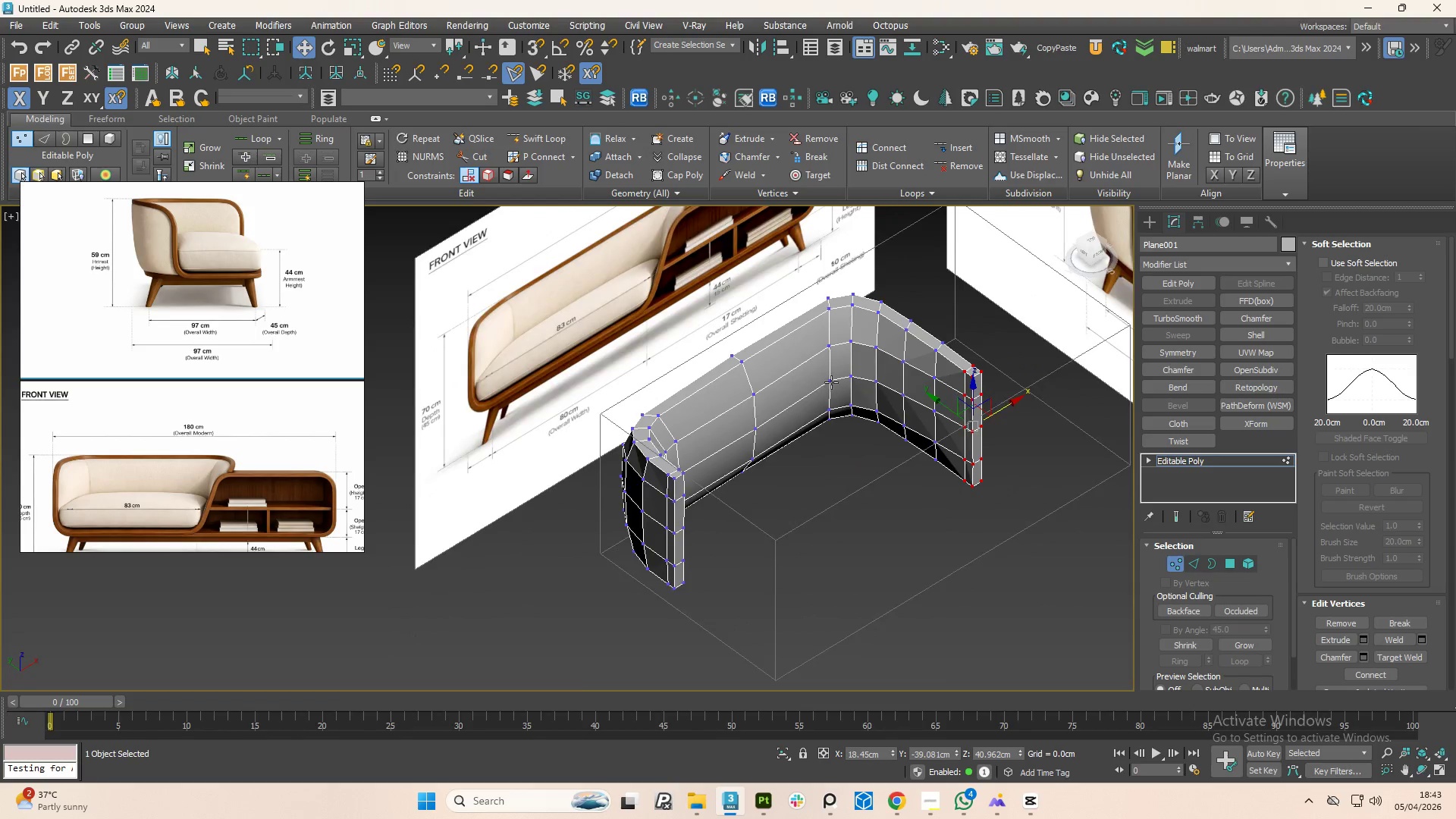 
scroll: coordinate [830, 376], scroll_direction: up, amount: 2.0
 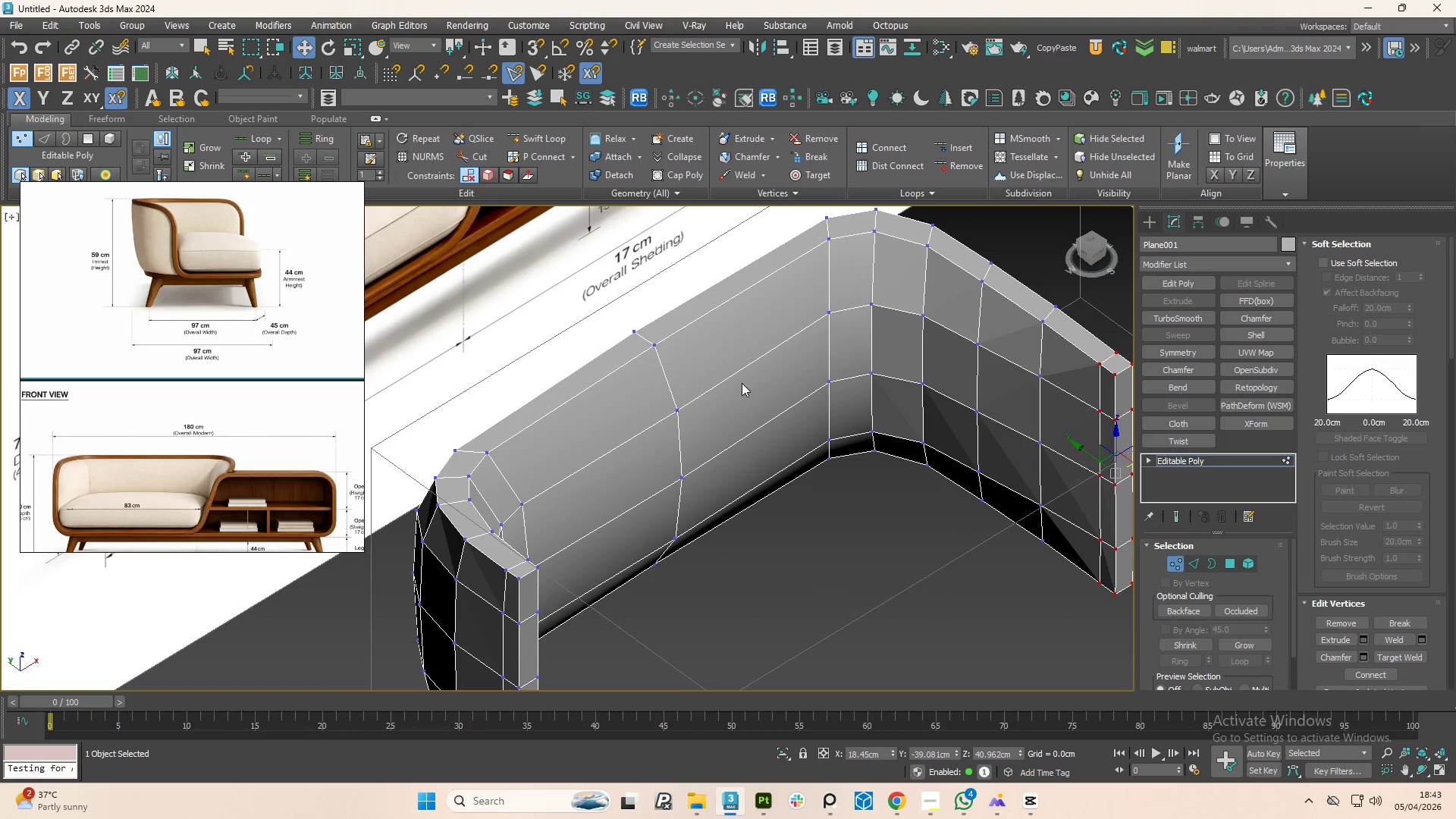 
key(2)
 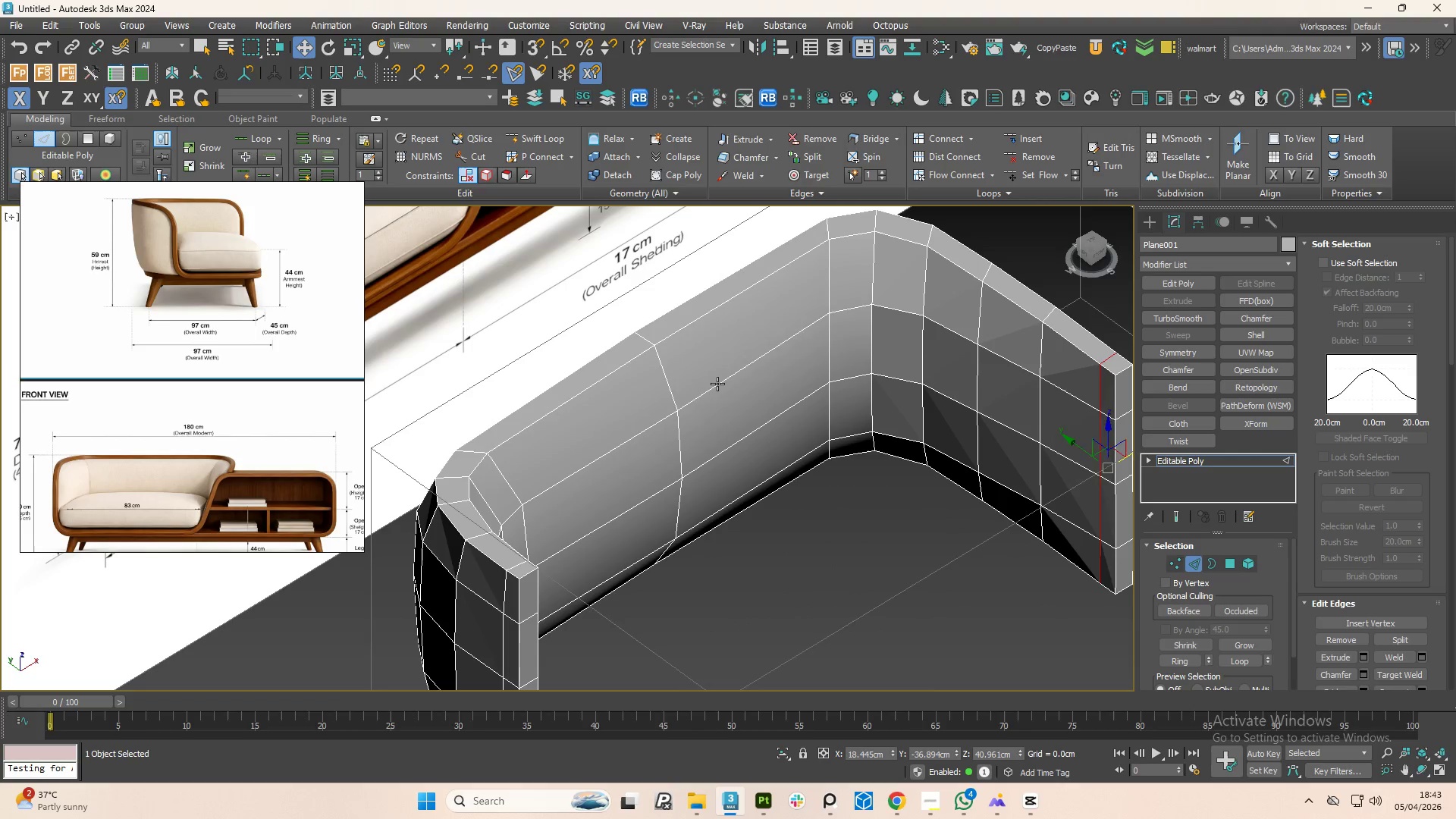 
double_click([717, 384])
 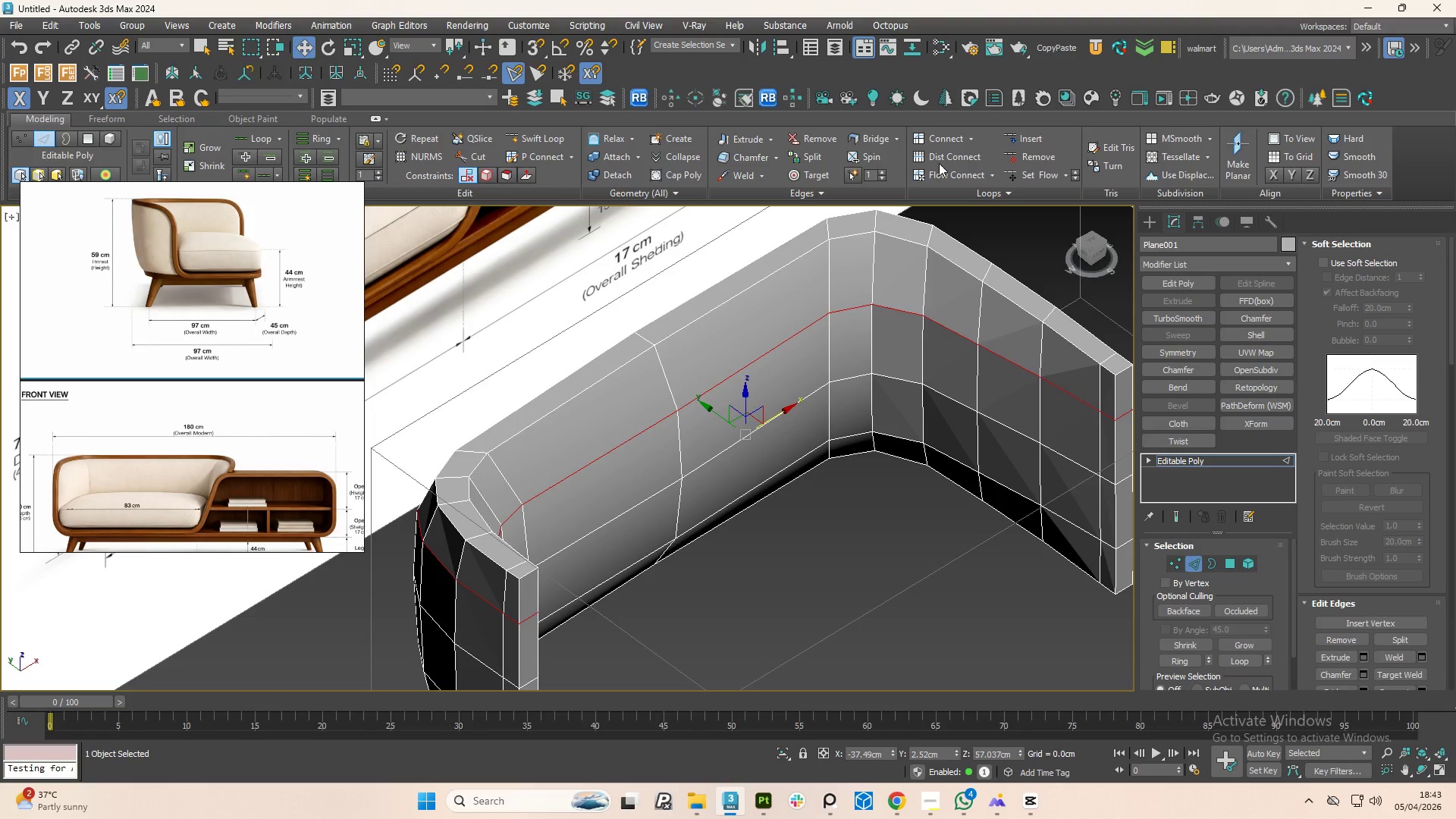 
left_click([1039, 174])
 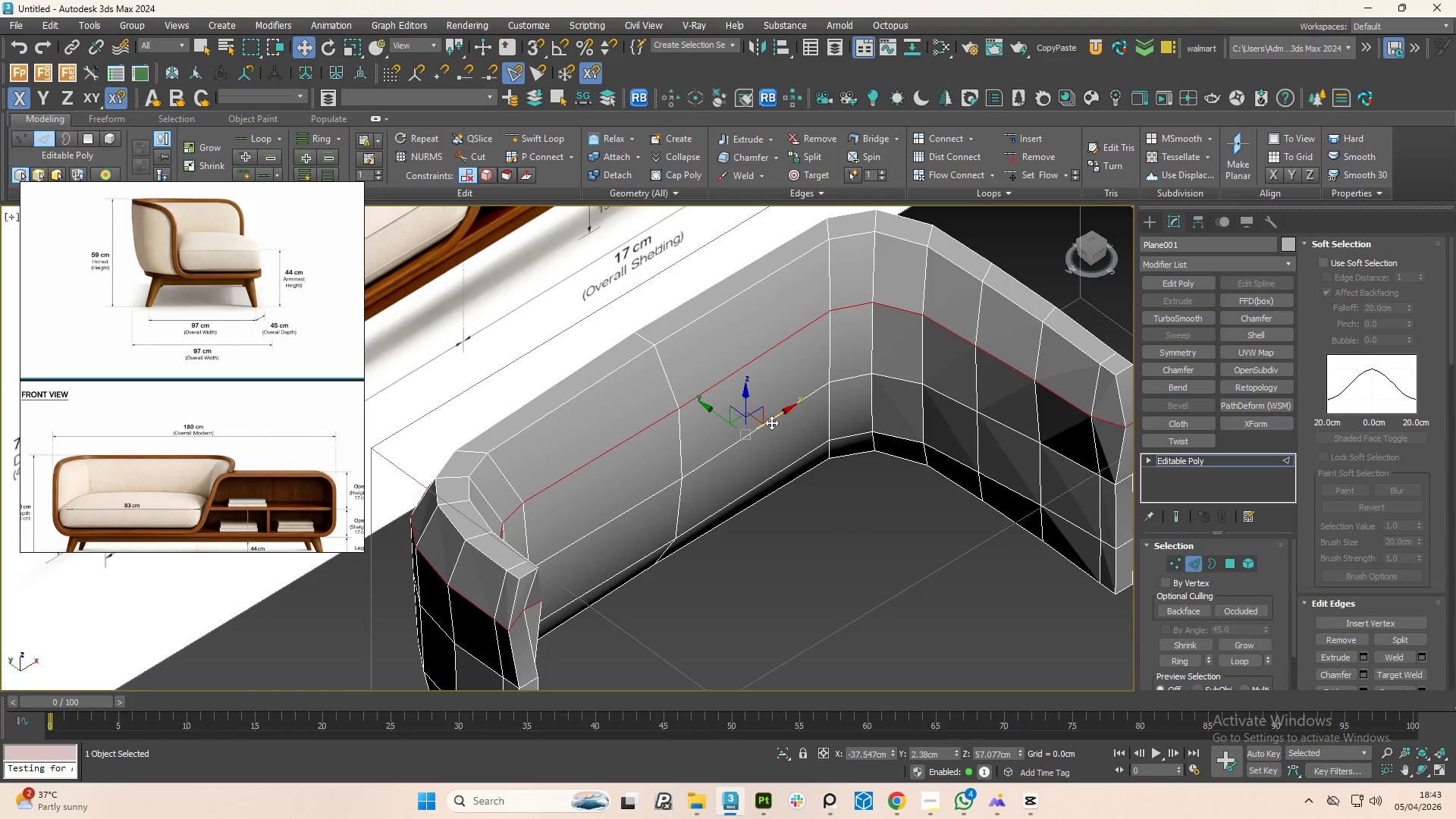 
double_click([771, 422])
 